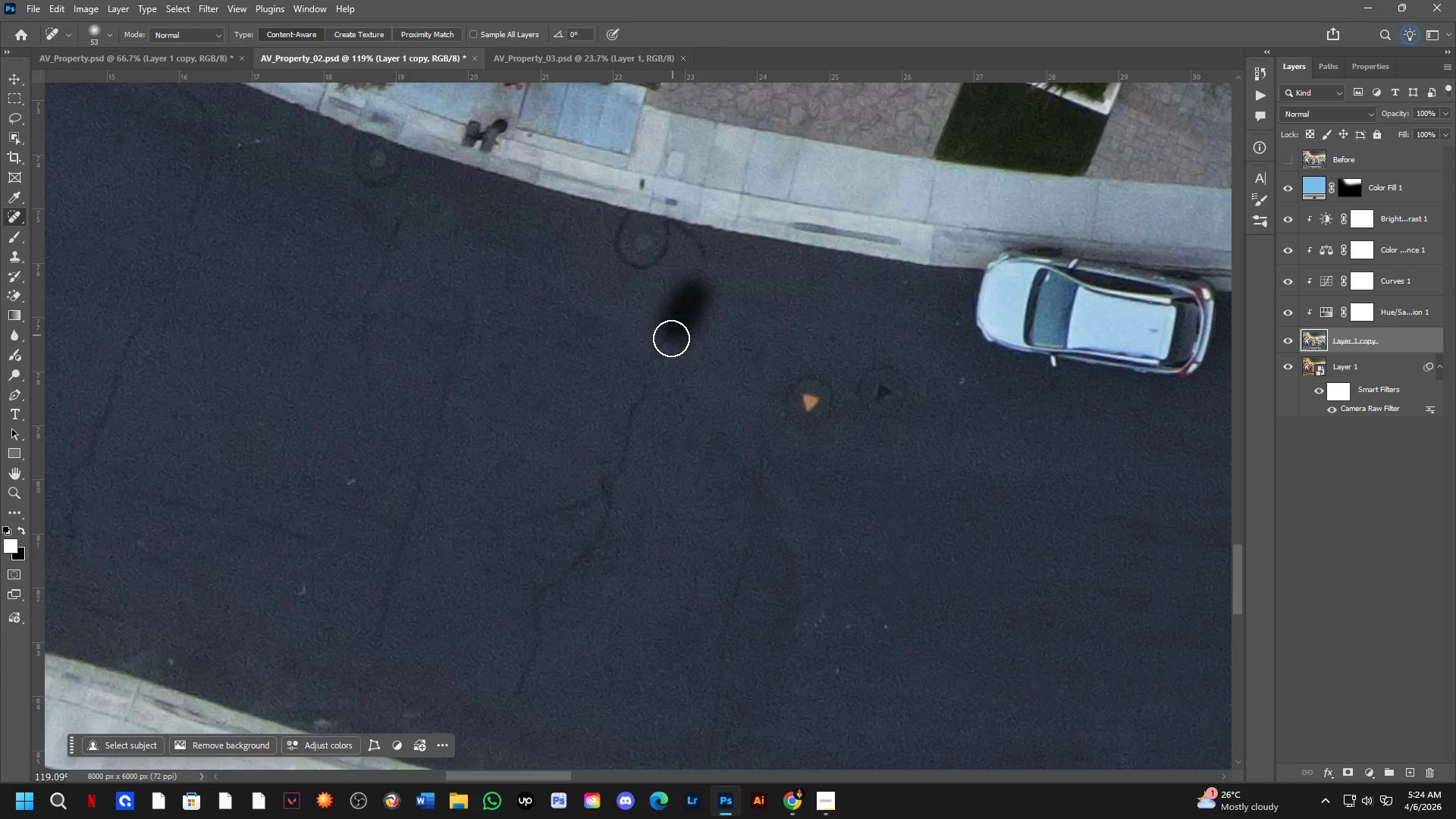 
left_click_drag(start_coordinate=[518, 247], to_coordinate=[635, 542])
 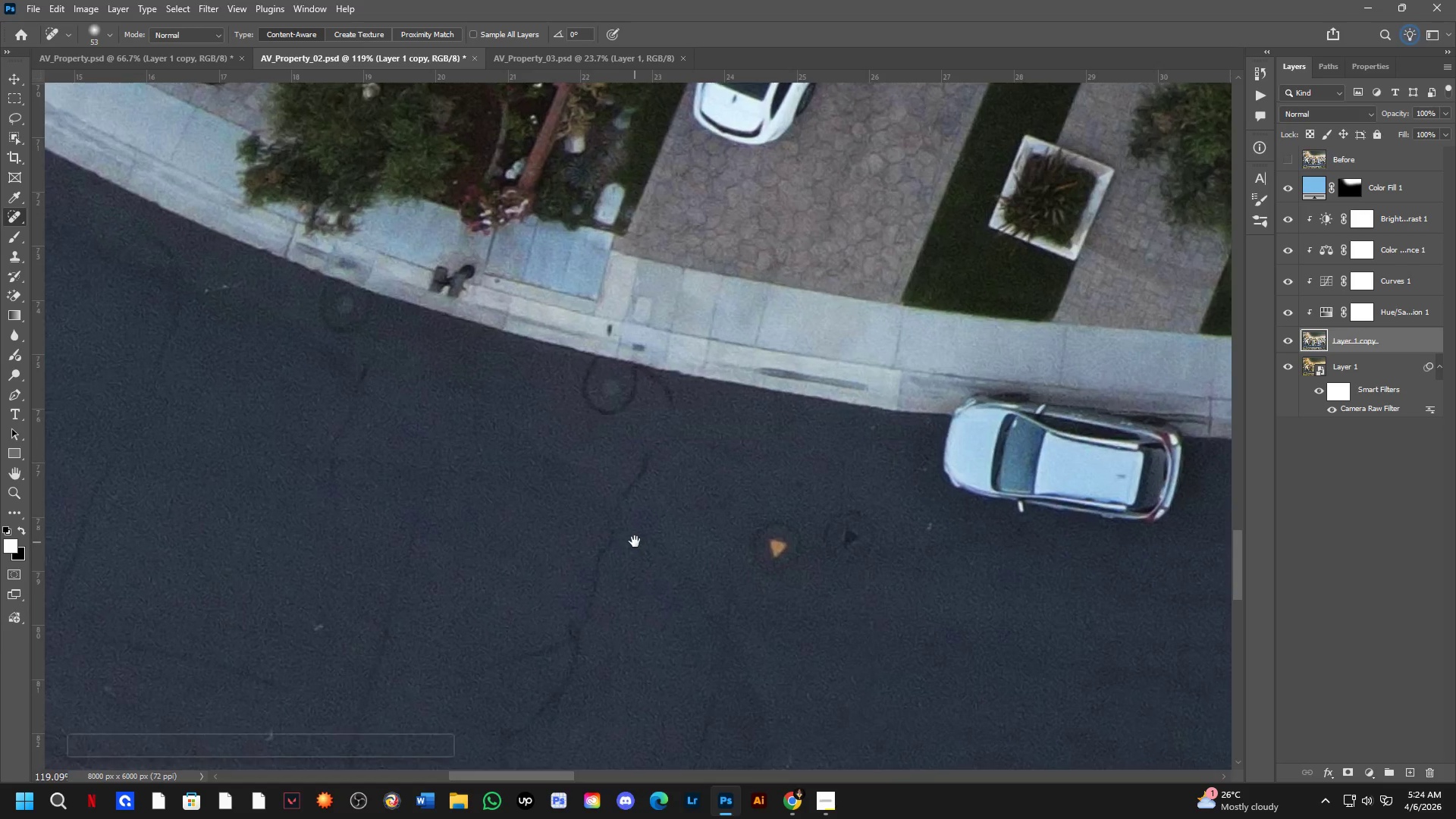 
left_click_drag(start_coordinate=[635, 539], to_coordinate=[668, 394])
 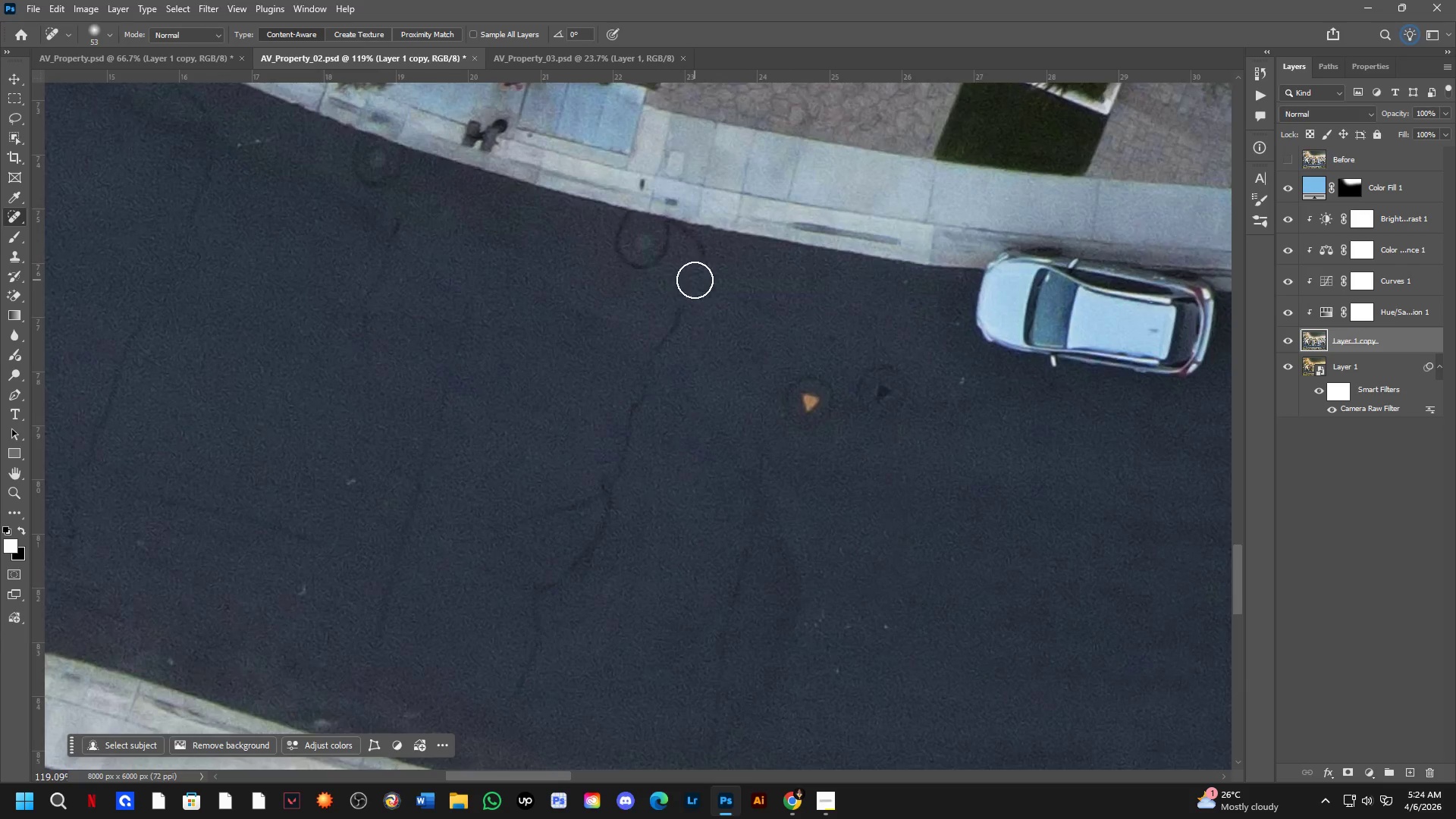 
left_click_drag(start_coordinate=[693, 294], to_coordinate=[502, 702])
 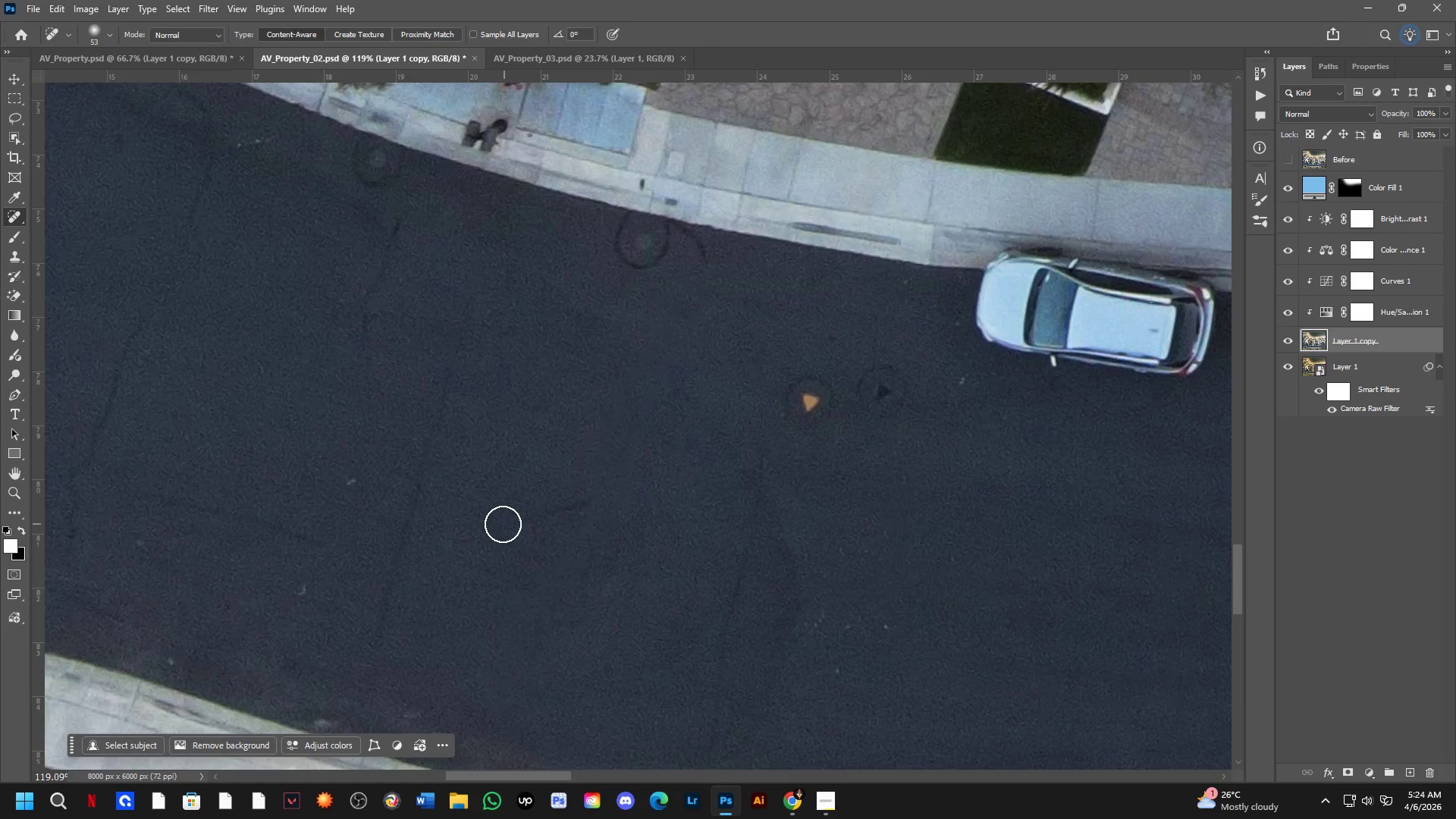 
left_click_drag(start_coordinate=[500, 523], to_coordinate=[598, 496])
 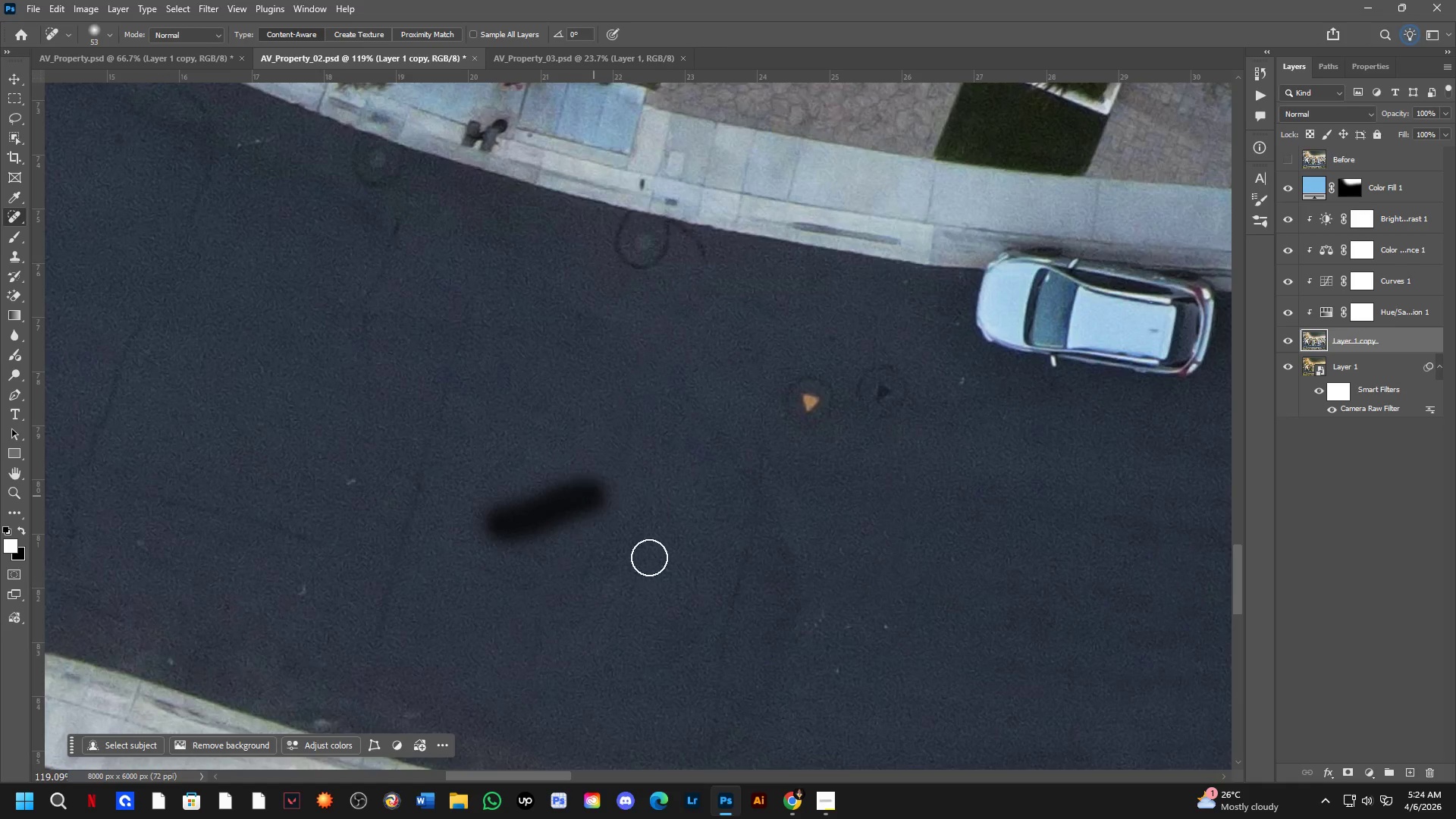 
hold_key(key=Space, duration=0.69)
 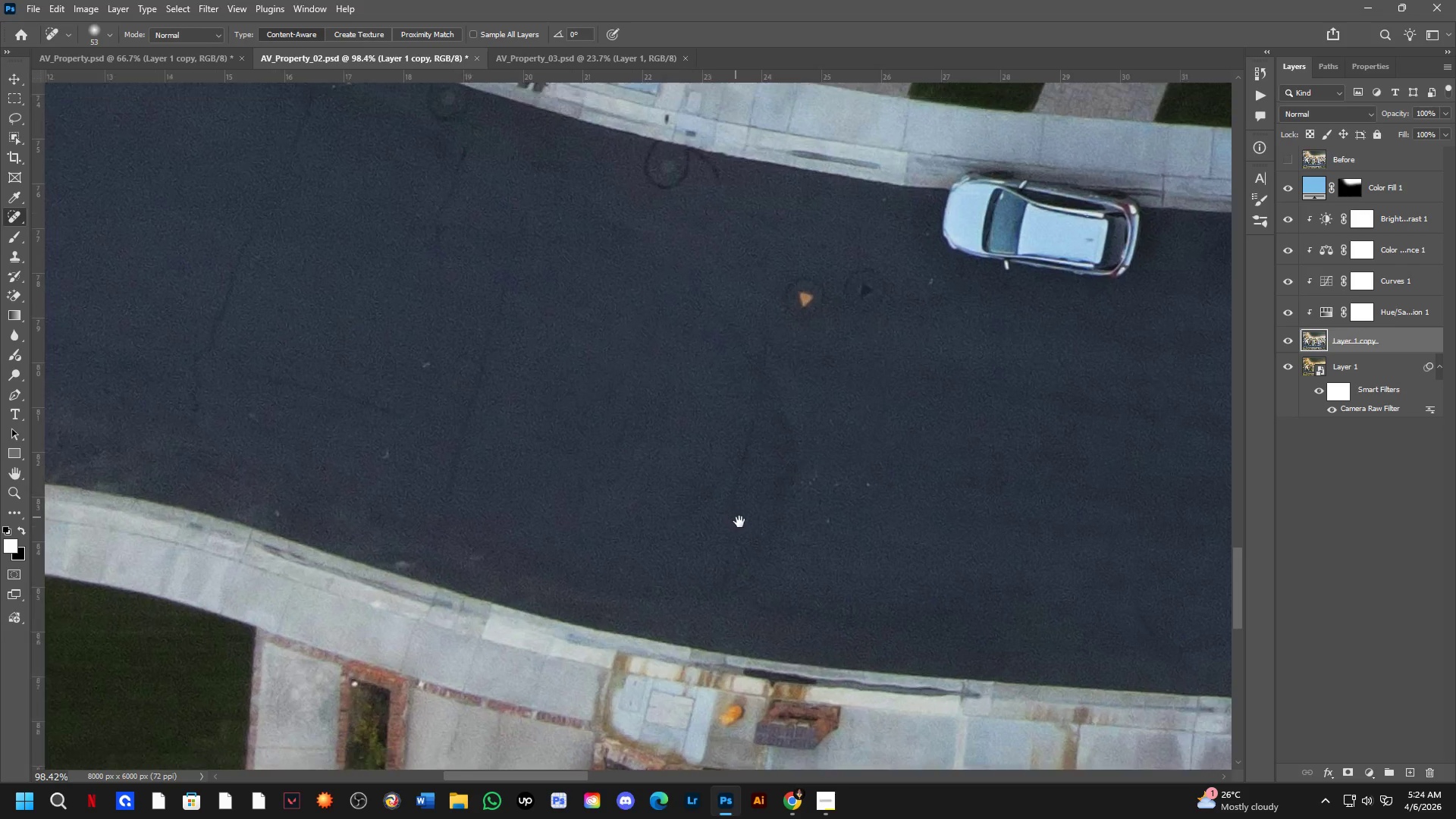 
left_click_drag(start_coordinate=[656, 566], to_coordinate=[663, 409])
 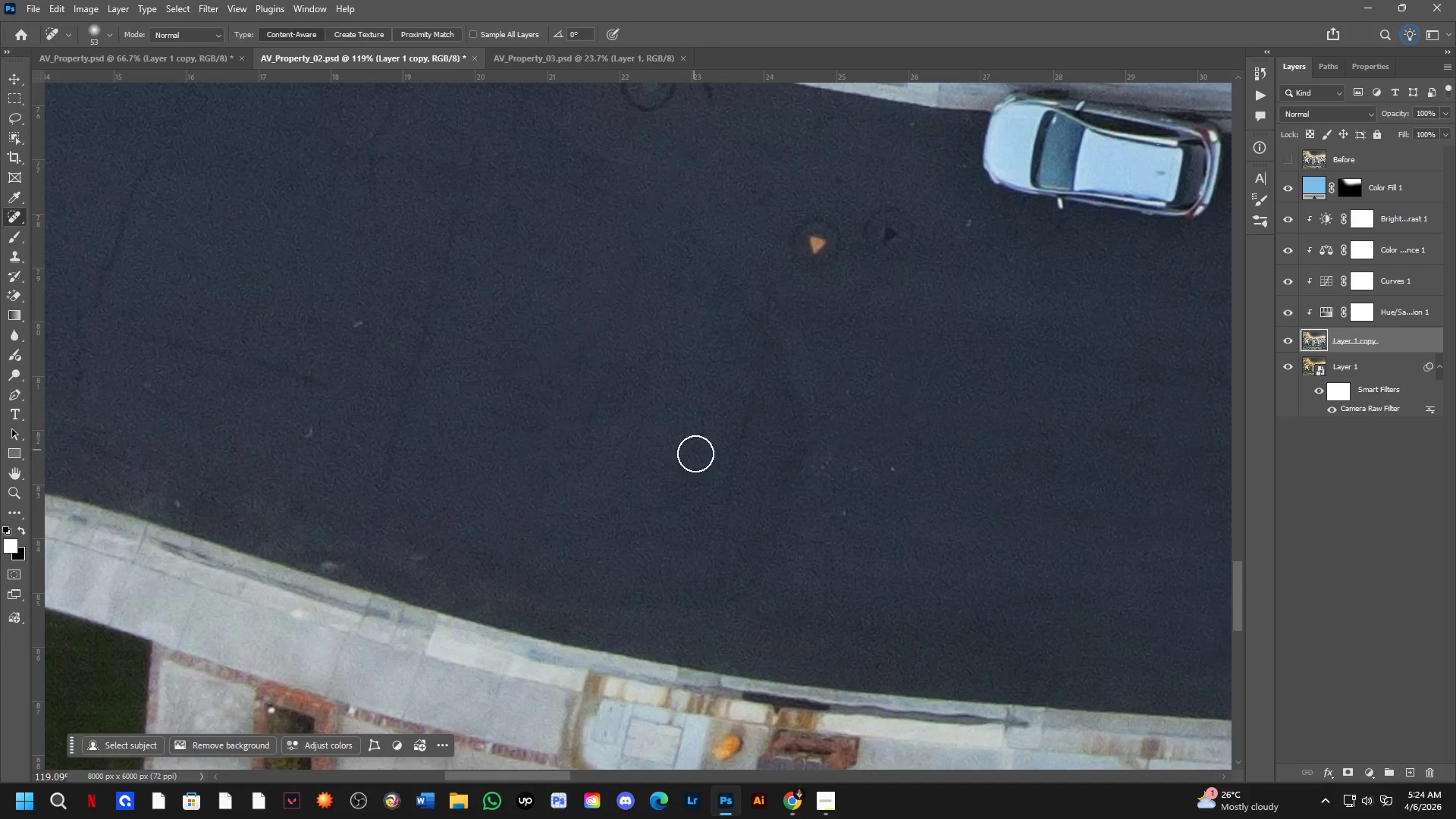 
hold_key(key=Space, duration=0.69)
 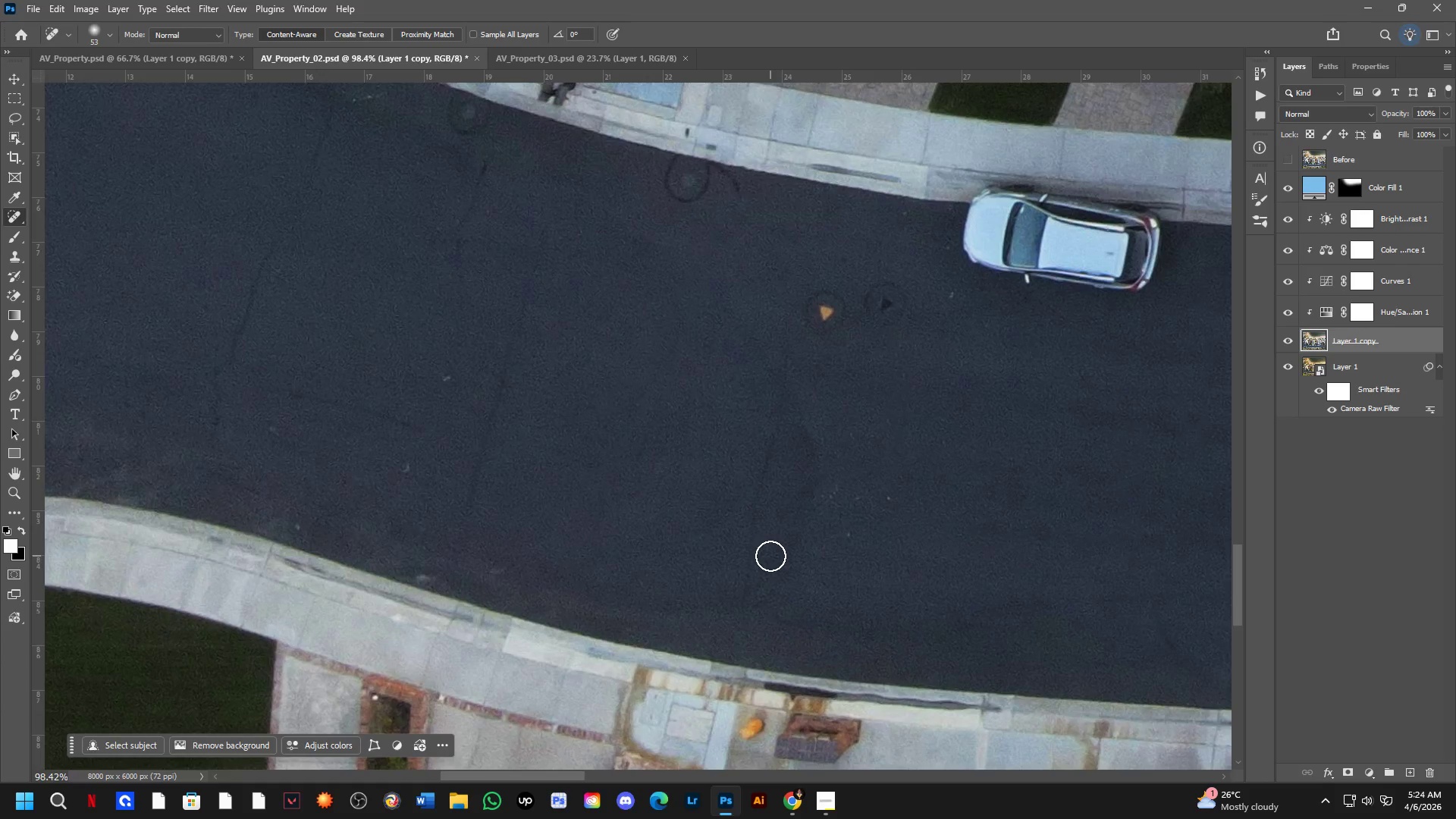 
left_click_drag(start_coordinate=[725, 501], to_coordinate=[755, 530])
 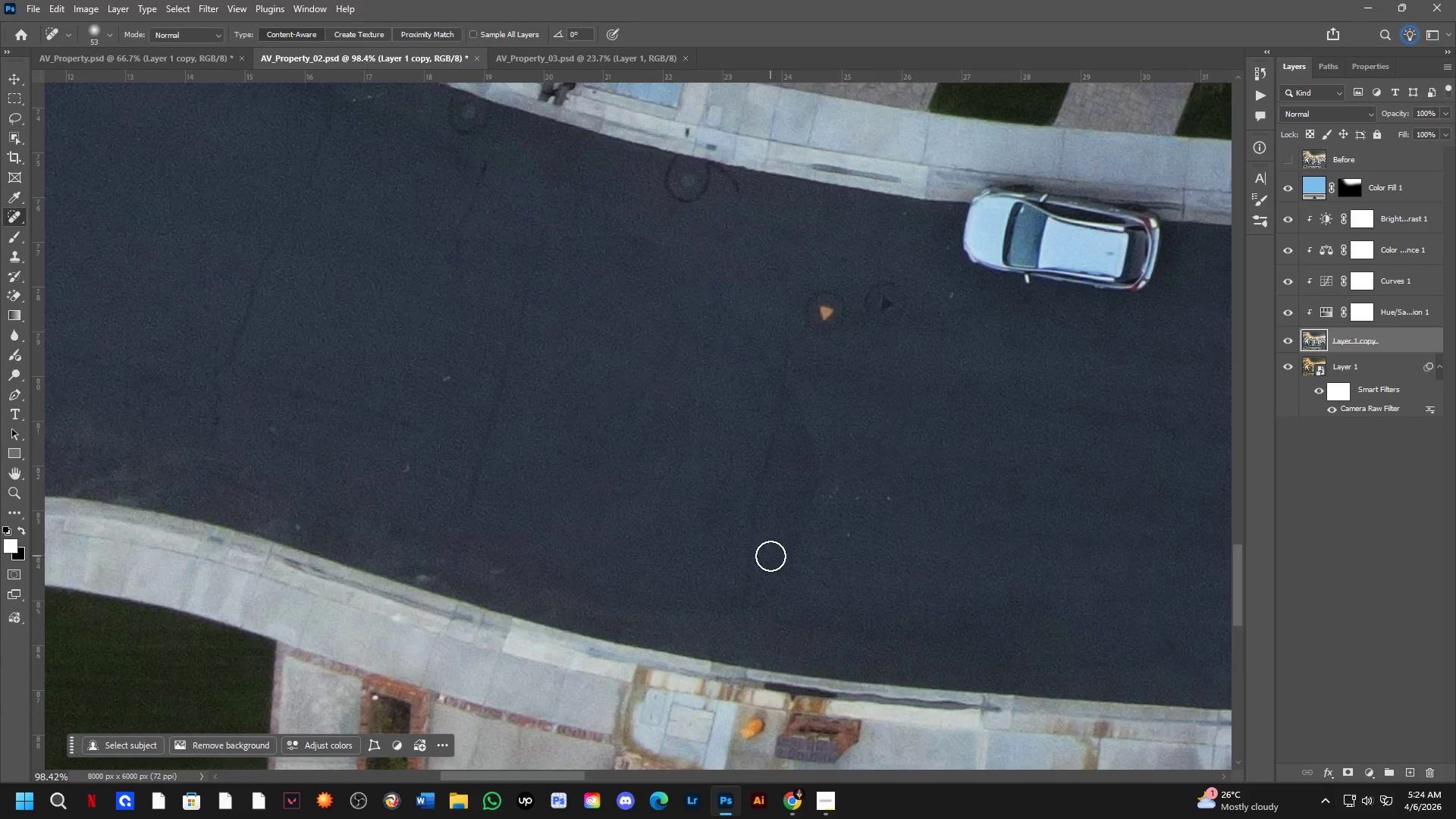 
scroll: coordinate [699, 473], scroll_direction: down, amount: 2.0
 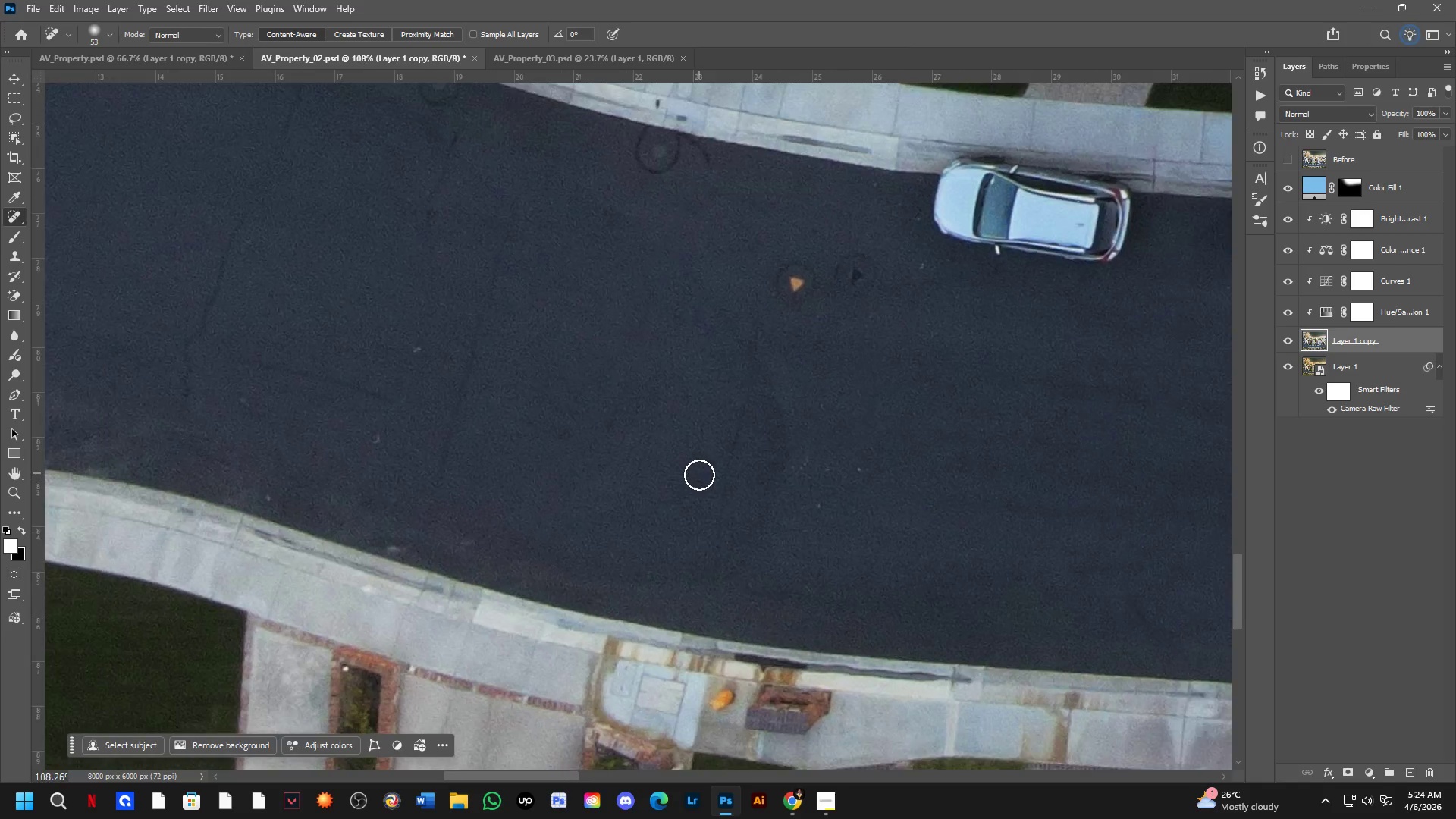 
wait(5.56)
 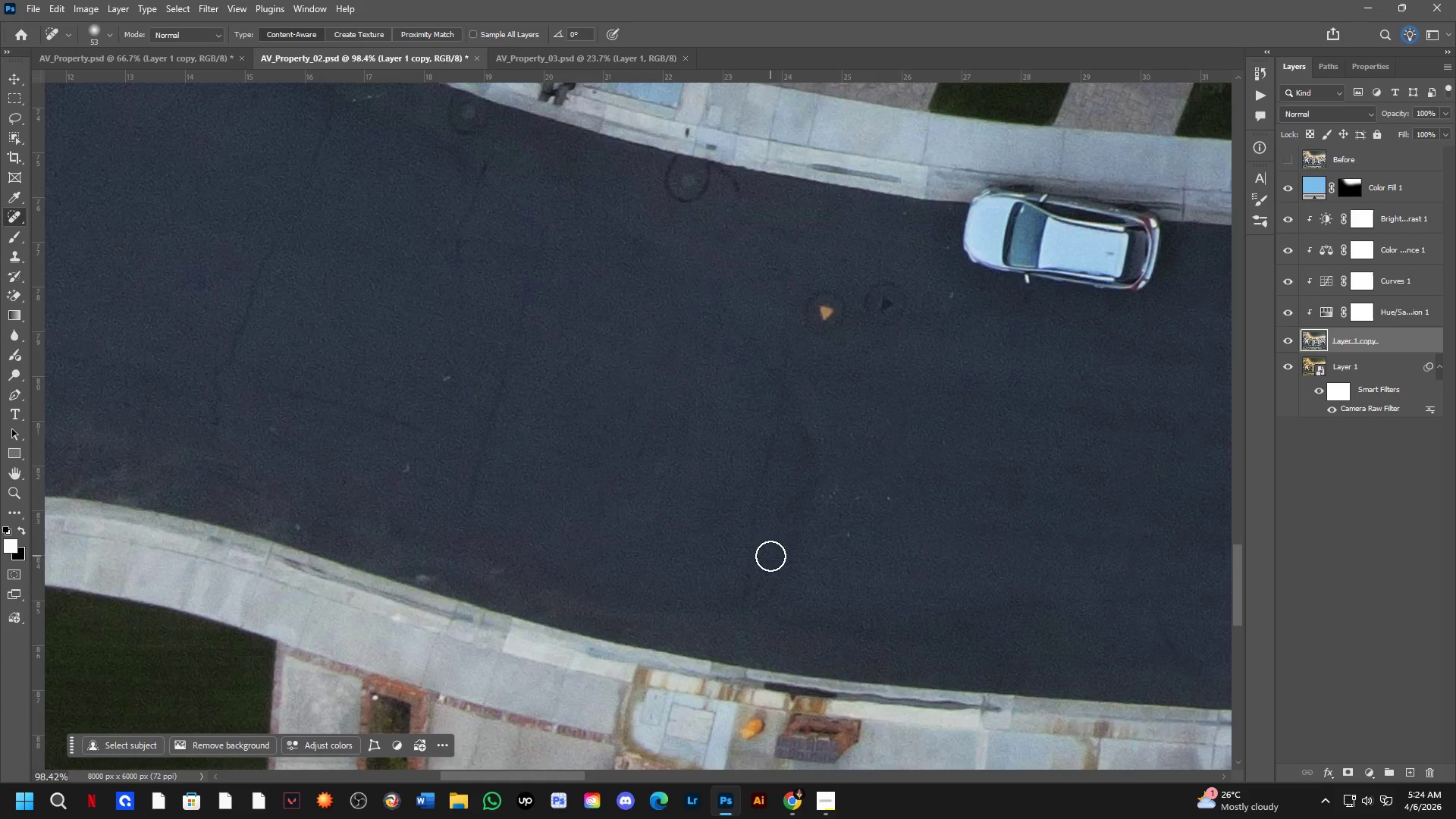 
scroll: coordinate [744, 558], scroll_direction: down, amount: 4.0
 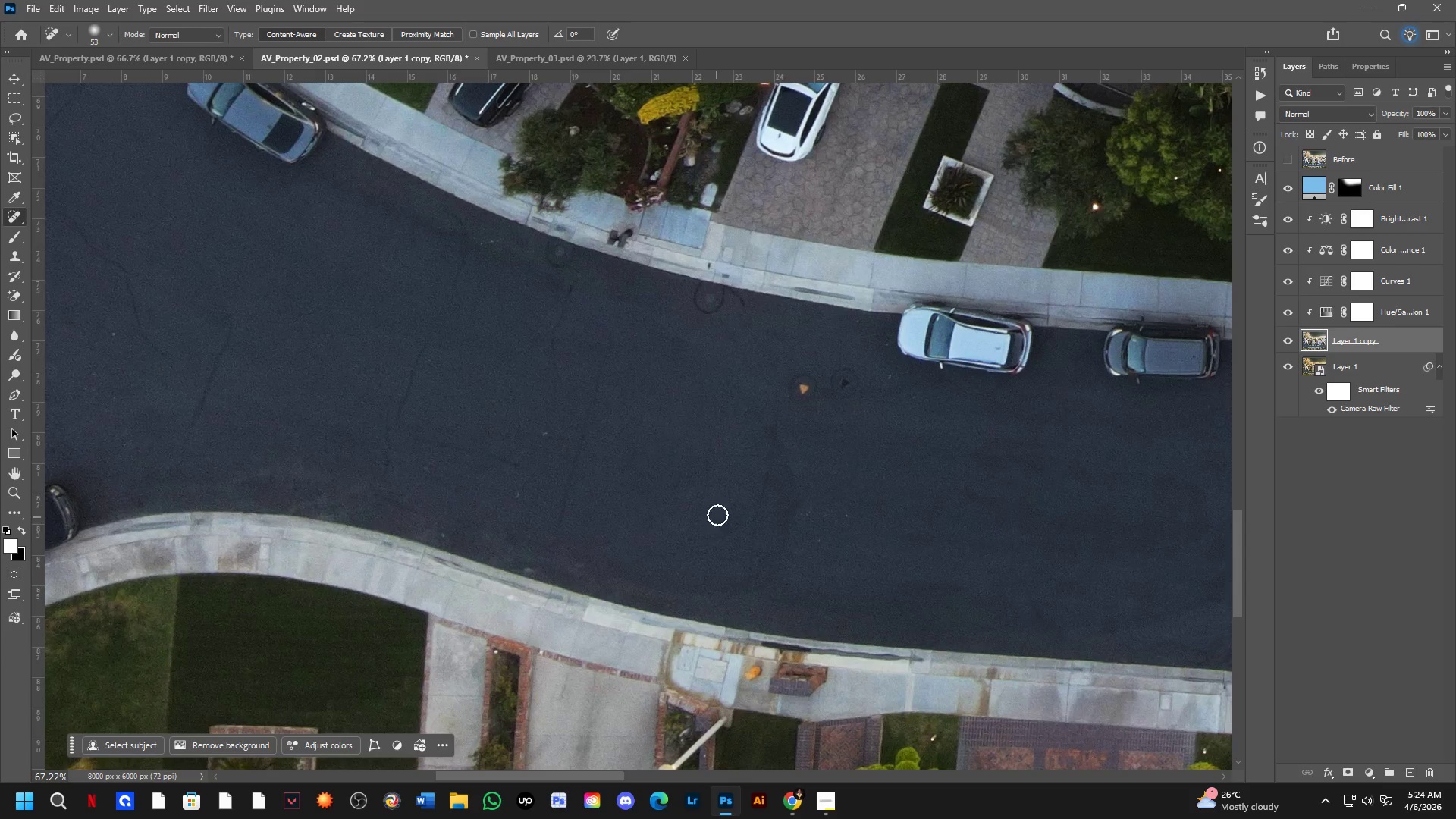 
scroll: coordinate [588, 442], scroll_direction: up, amount: 5.0
 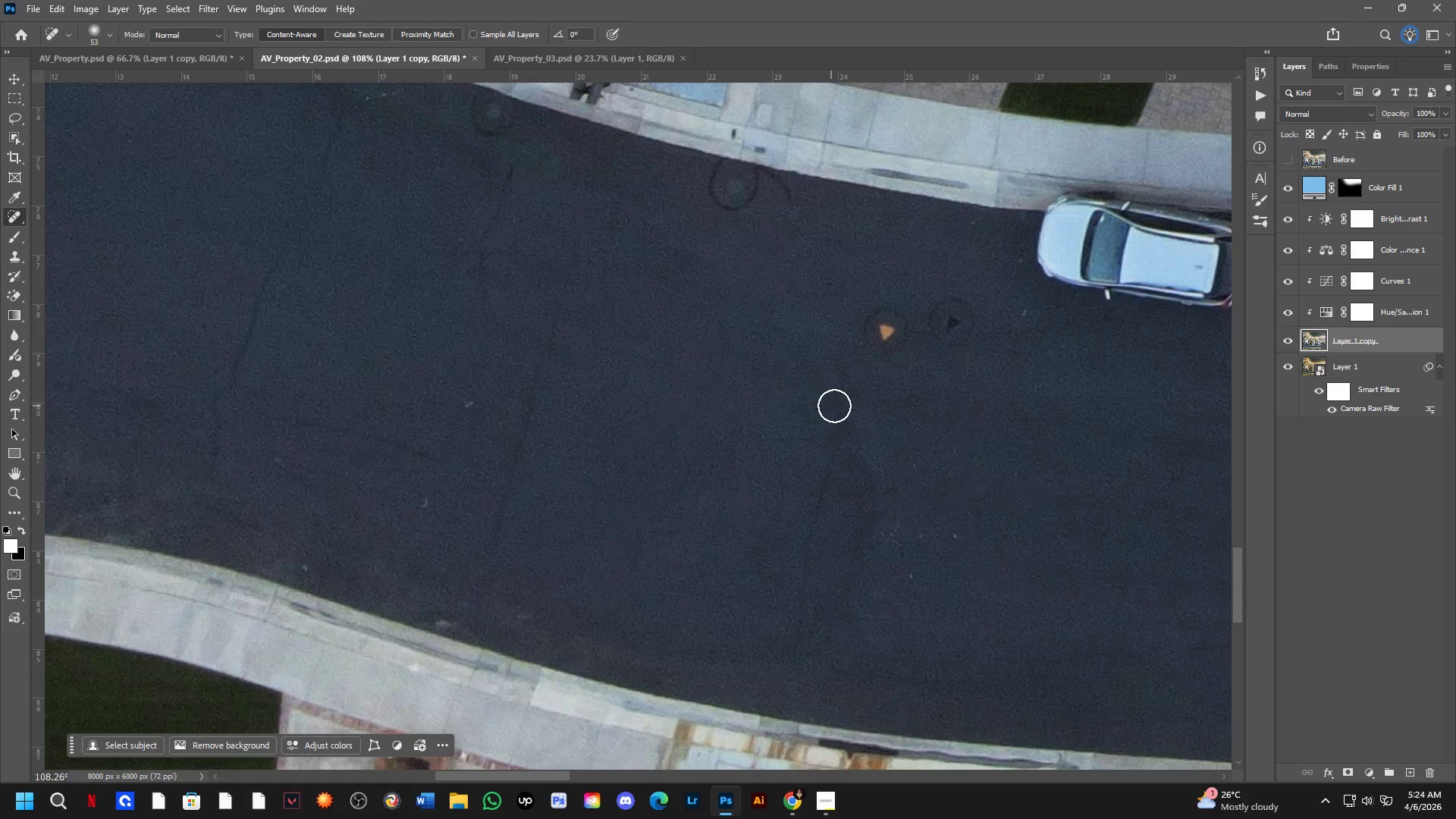 
left_click_drag(start_coordinate=[840, 415], to_coordinate=[801, 644])
 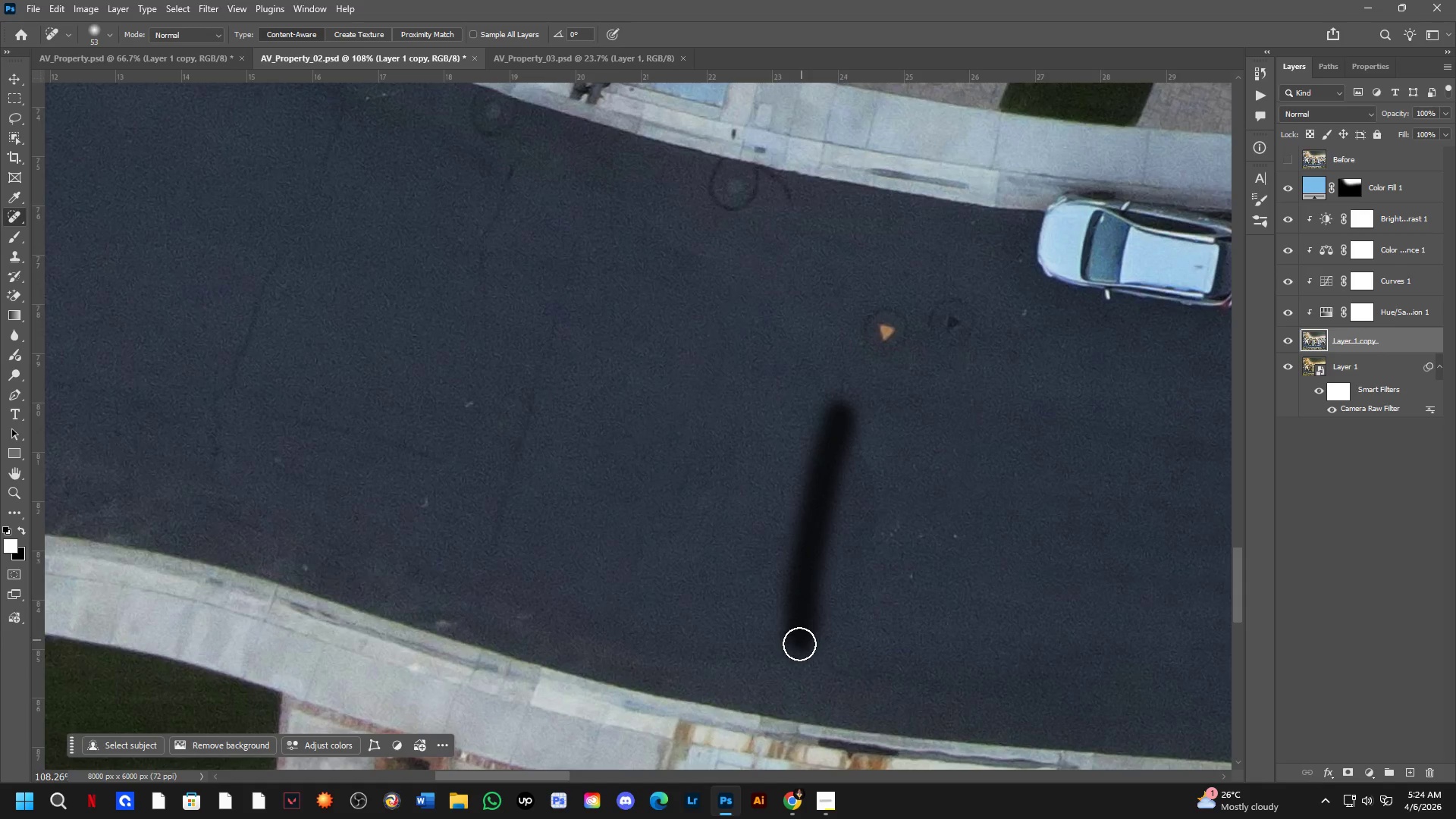 
hold_key(key=Space, duration=0.7)
 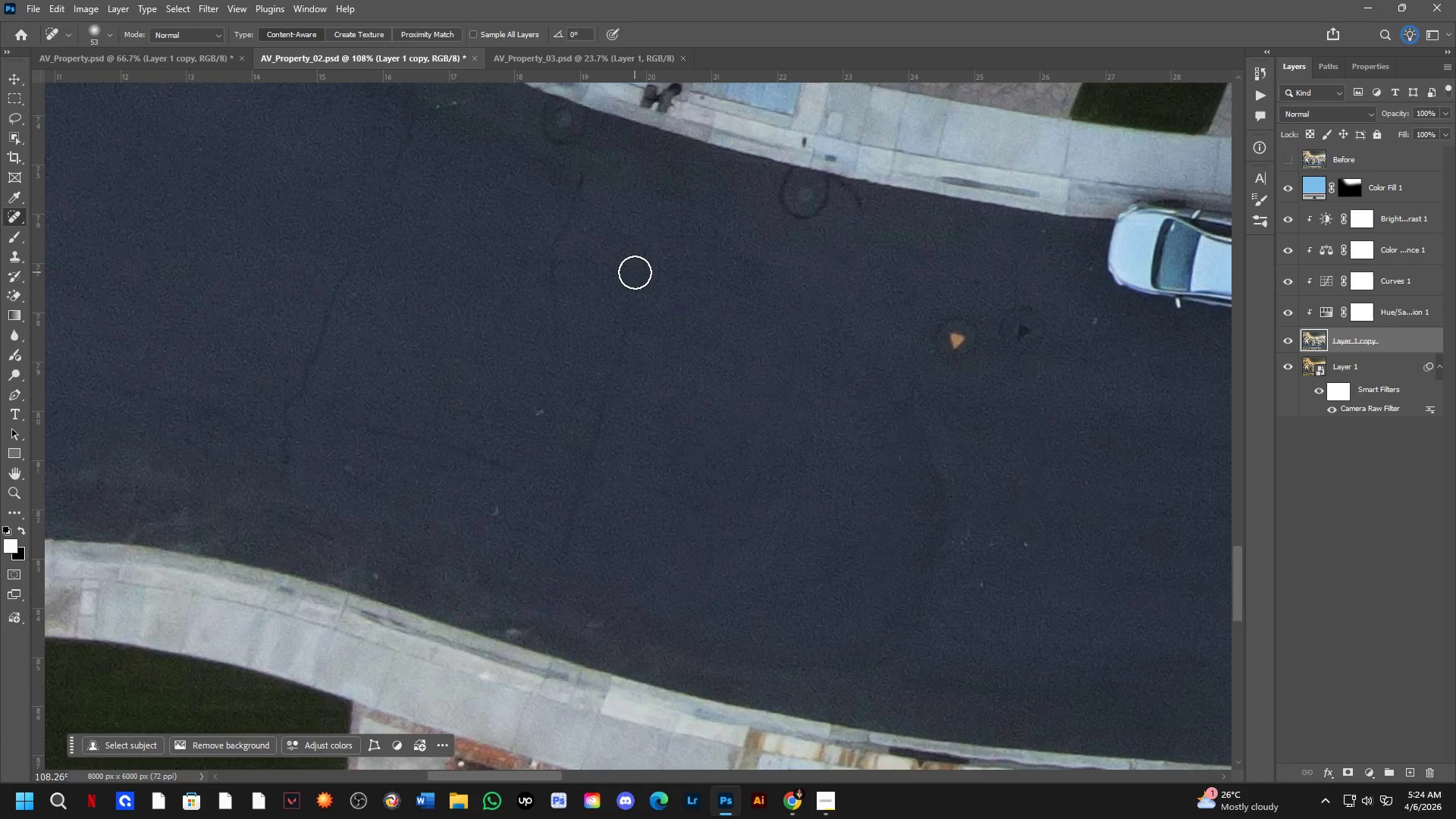 
left_click_drag(start_coordinate=[704, 557], to_coordinate=[774, 566])
 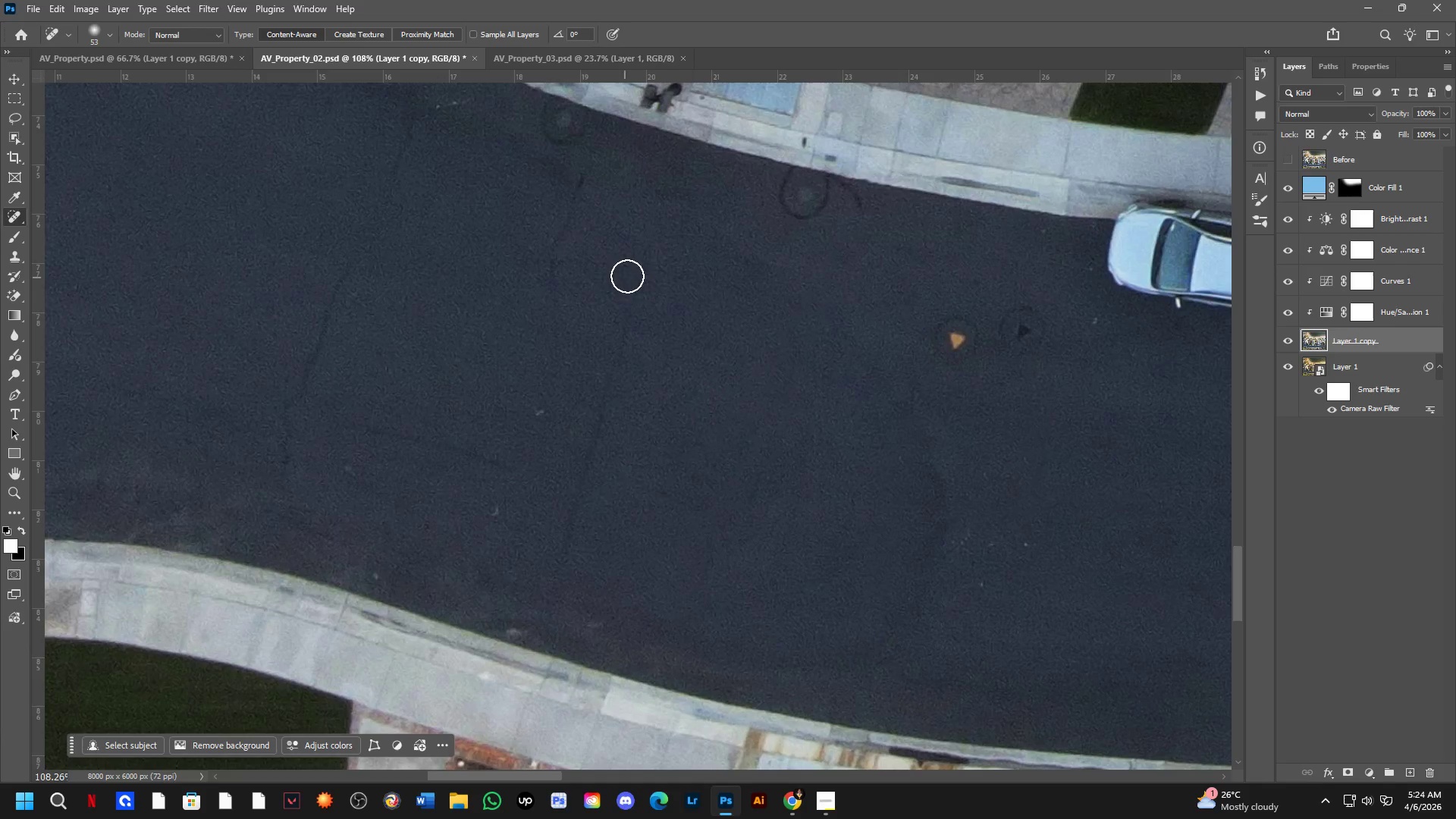 
left_click([635, 272])
 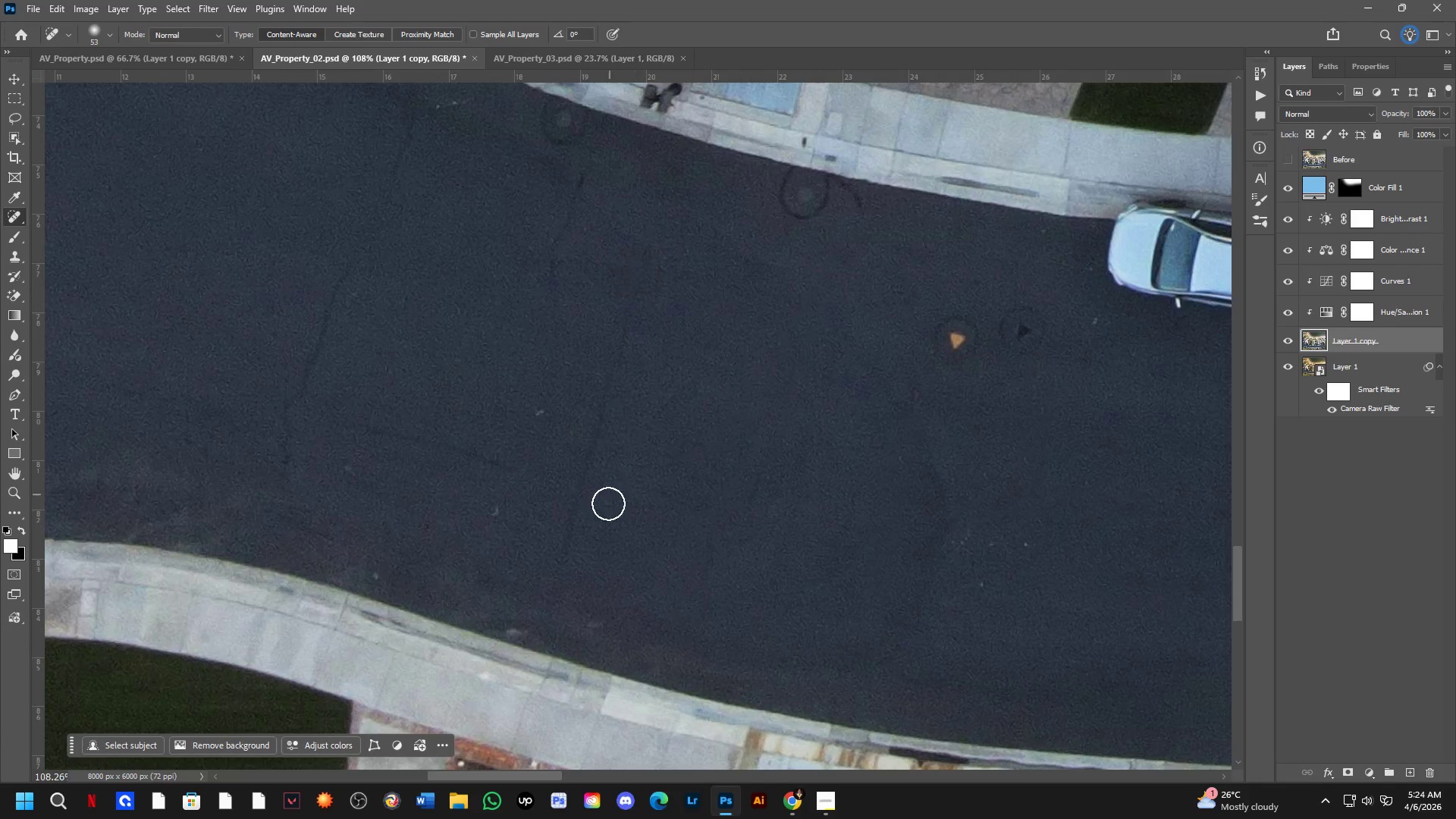 
hold_key(key=ShiftLeft, duration=0.45)
 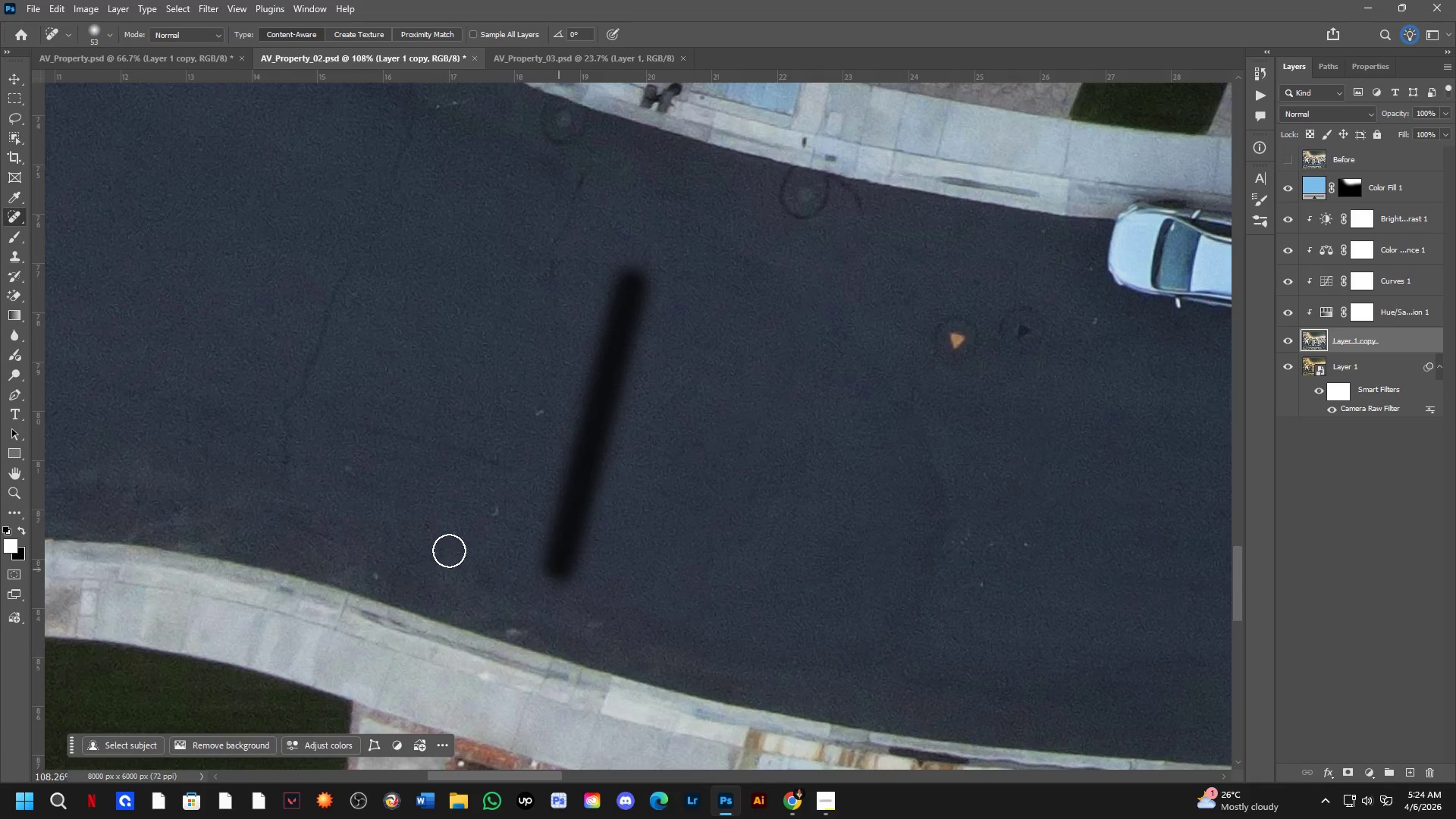 
hold_key(key=Space, duration=0.55)
 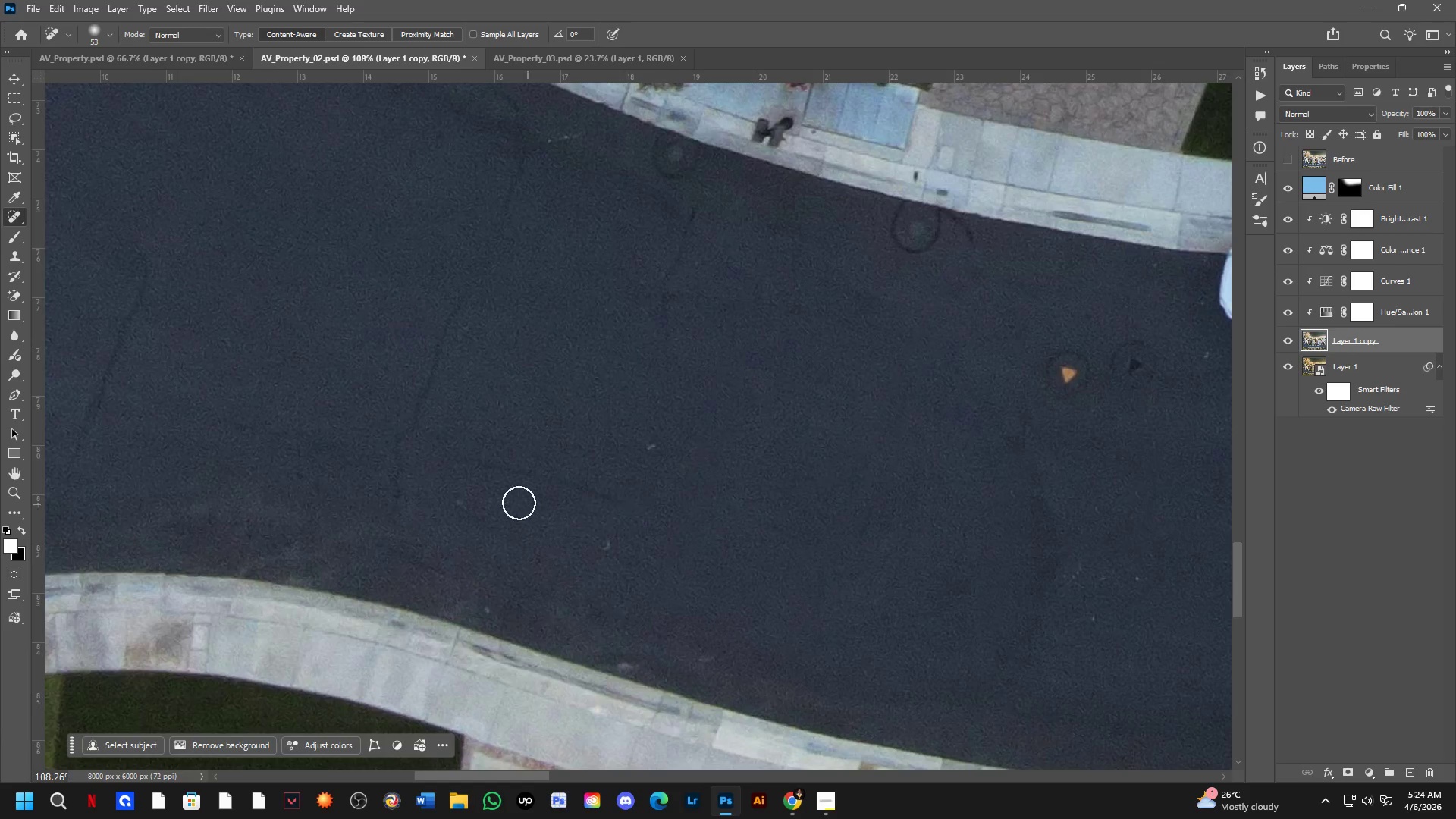 
left_click_drag(start_coordinate=[441, 545], to_coordinate=[552, 579])
 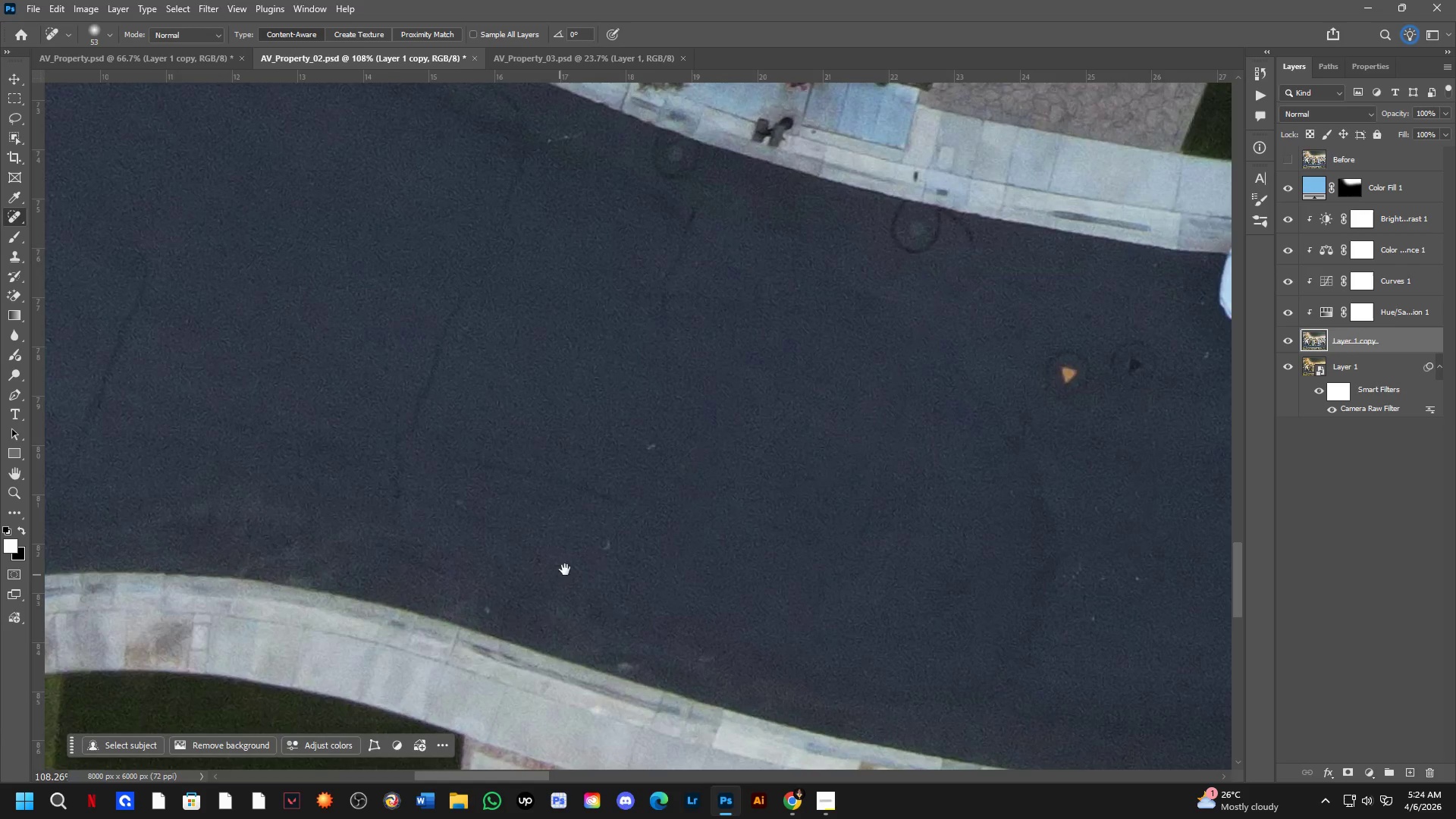 
hold_key(key=Space, duration=2.11)
 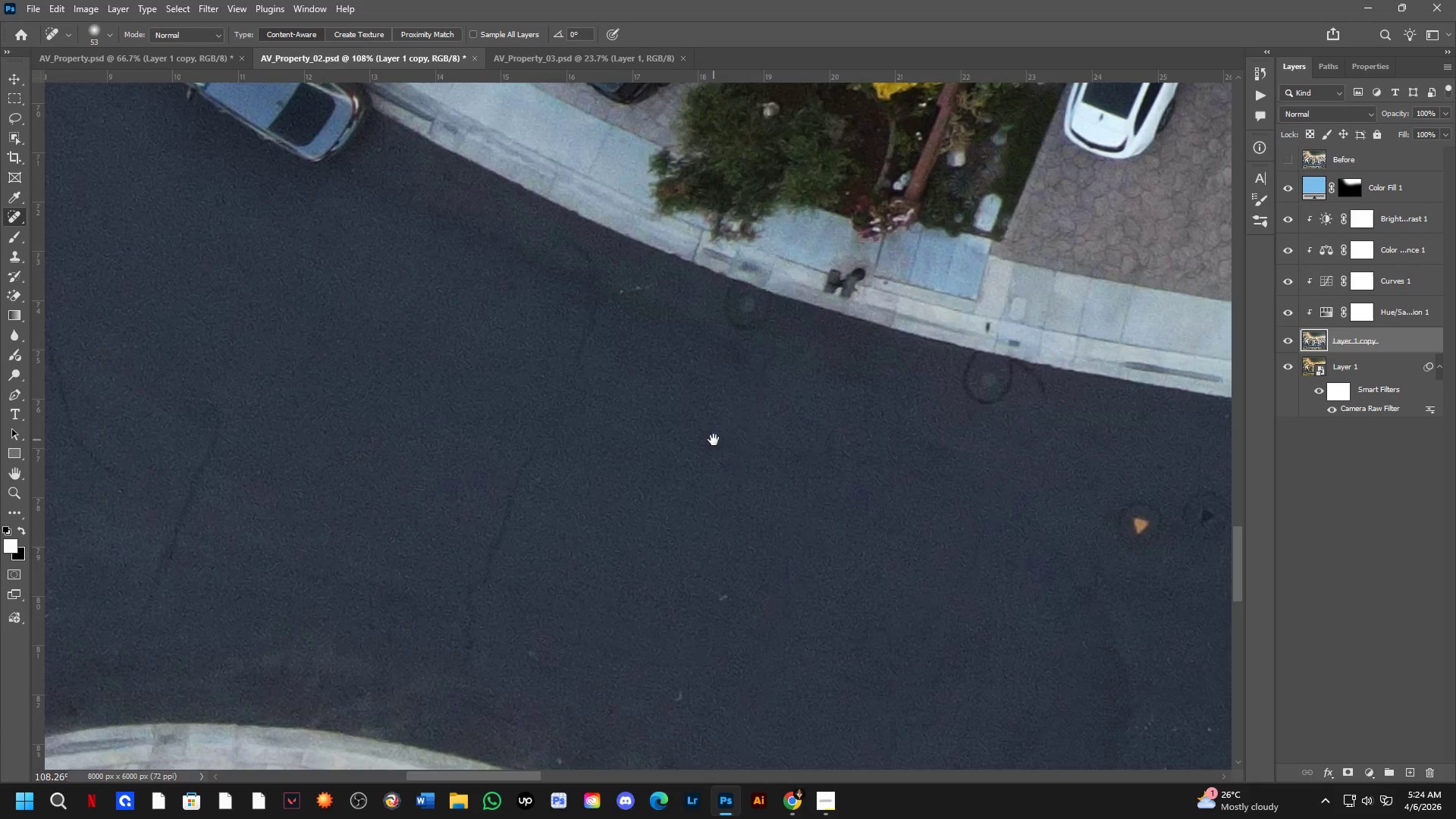 
left_click([627, 507])
 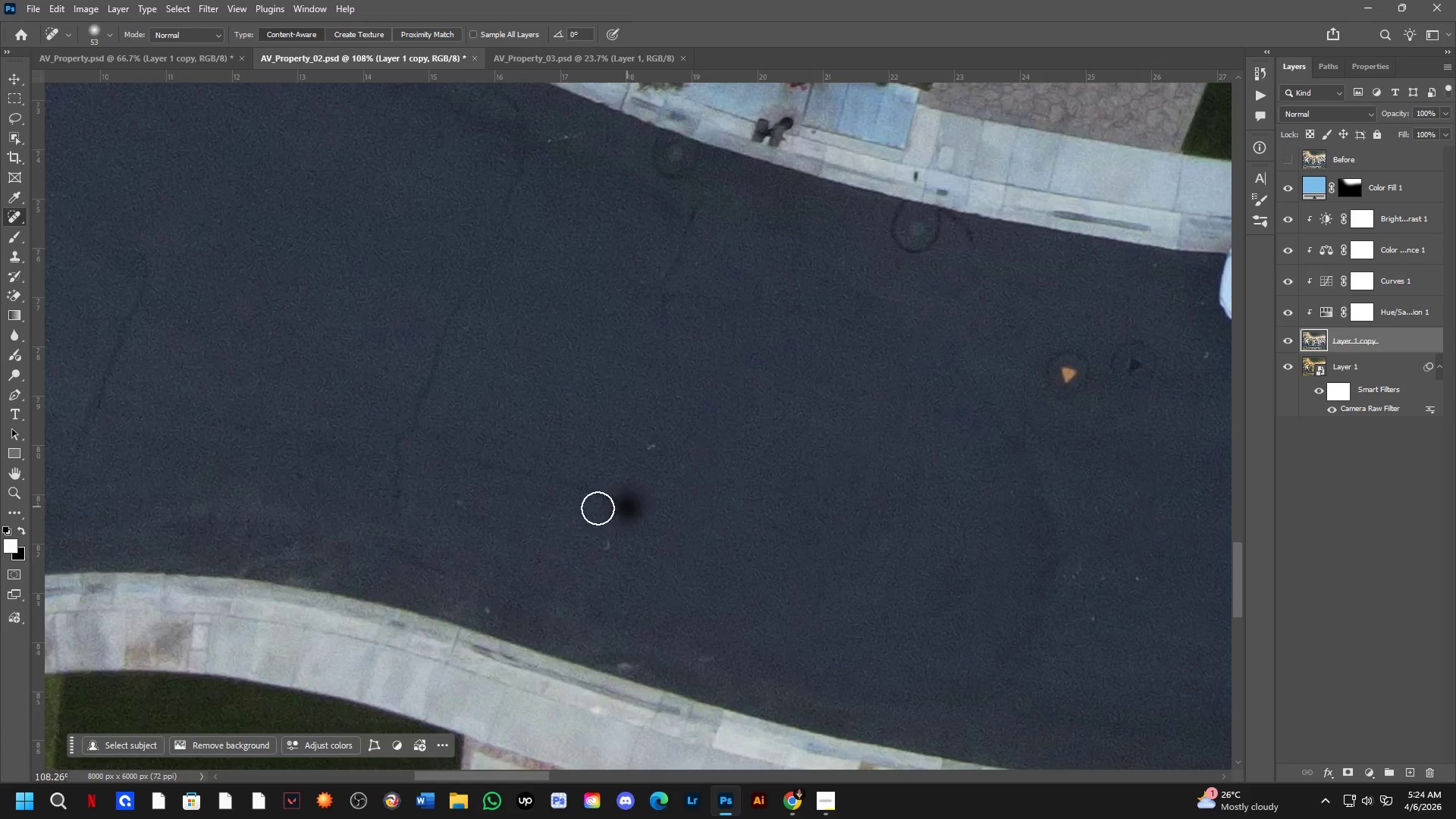 
hold_key(key=ShiftLeft, duration=0.42)
double_click([470, 466])
 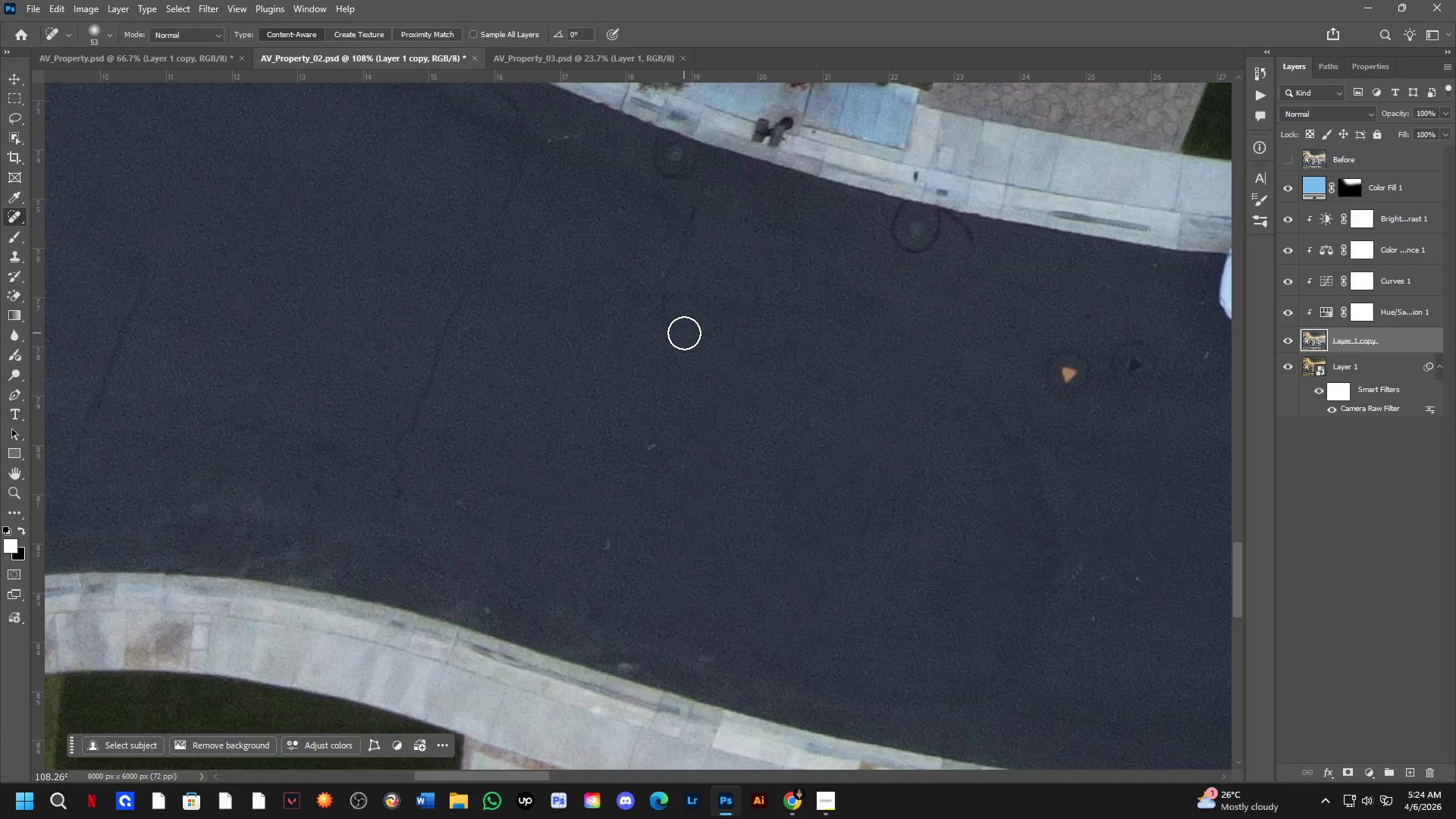 
left_click_drag(start_coordinate=[673, 321], to_coordinate=[697, 196])
 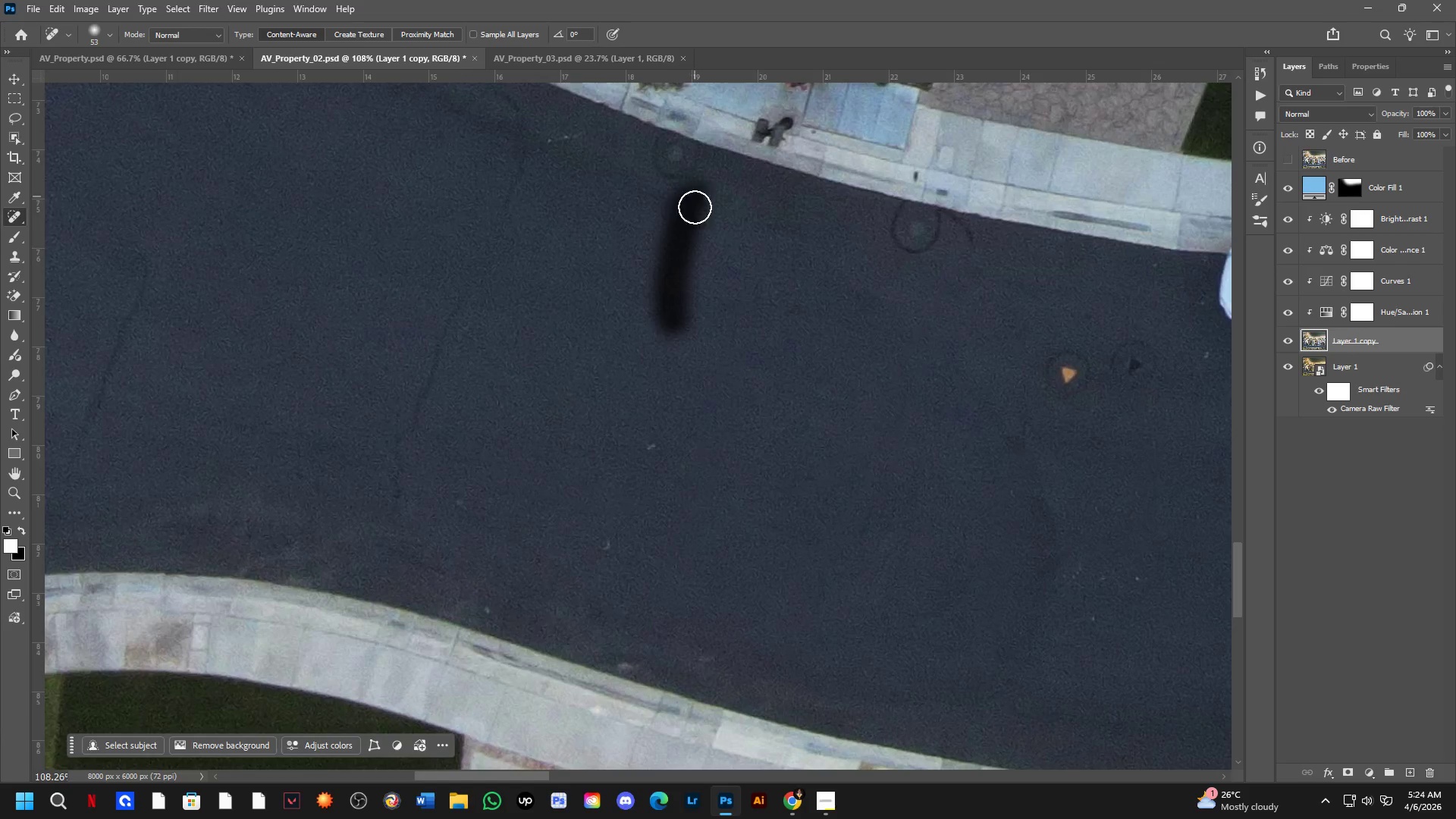 
hold_key(key=Space, duration=0.61)
 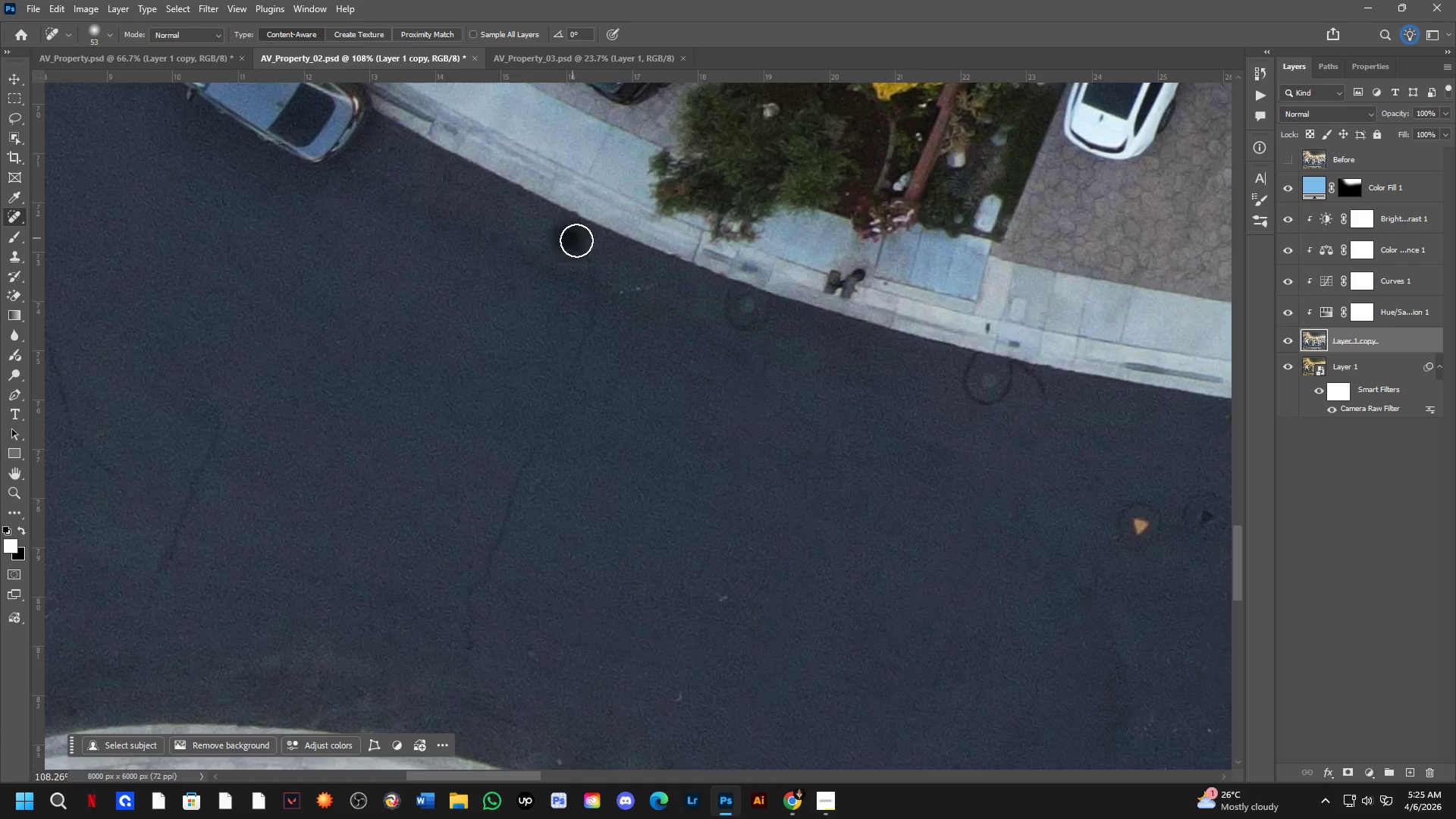 
left_click_drag(start_coordinate=[642, 288], to_coordinate=[714, 440])
 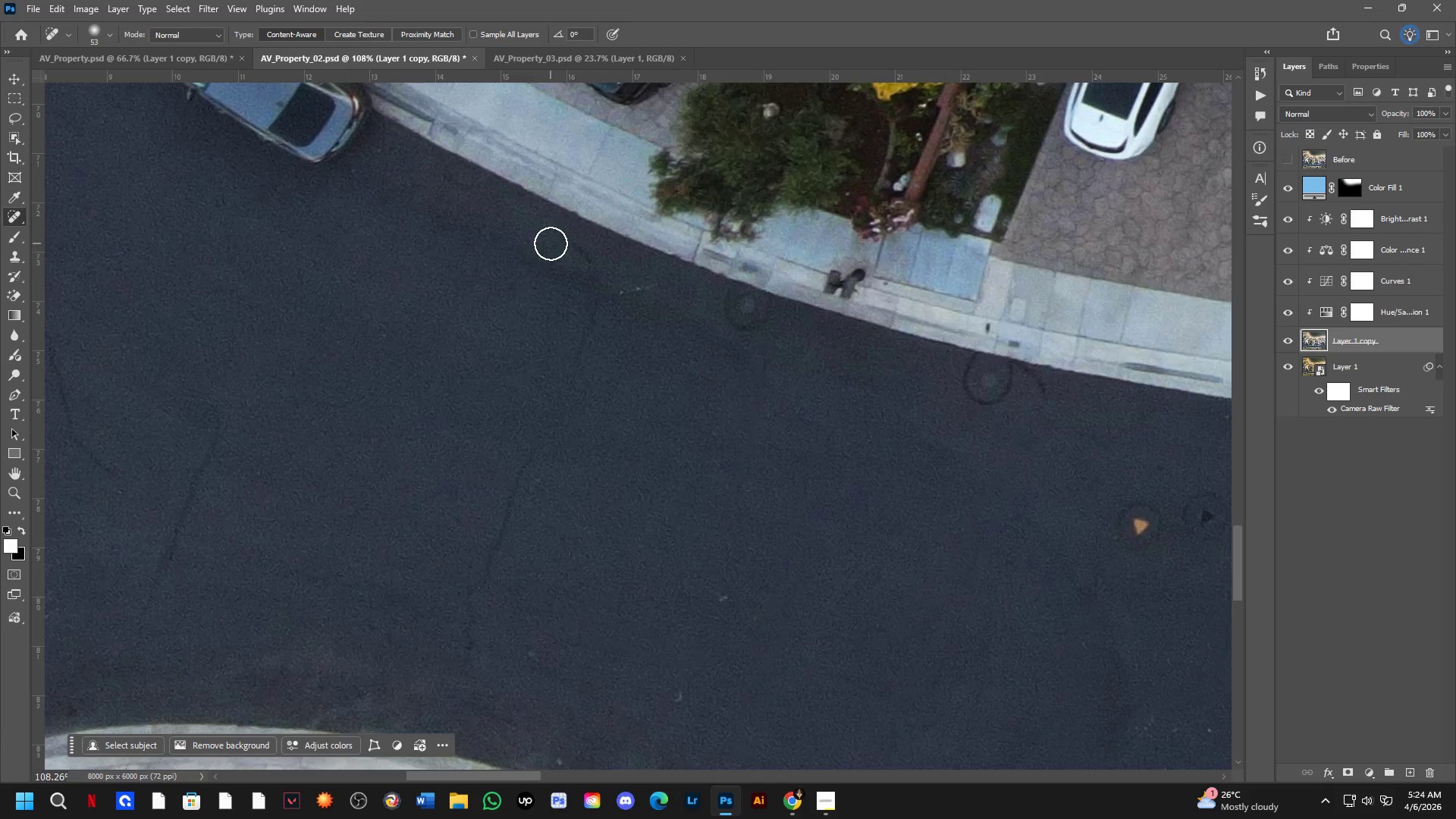 
left_click_drag(start_coordinate=[569, 238], to_coordinate=[568, 388])
 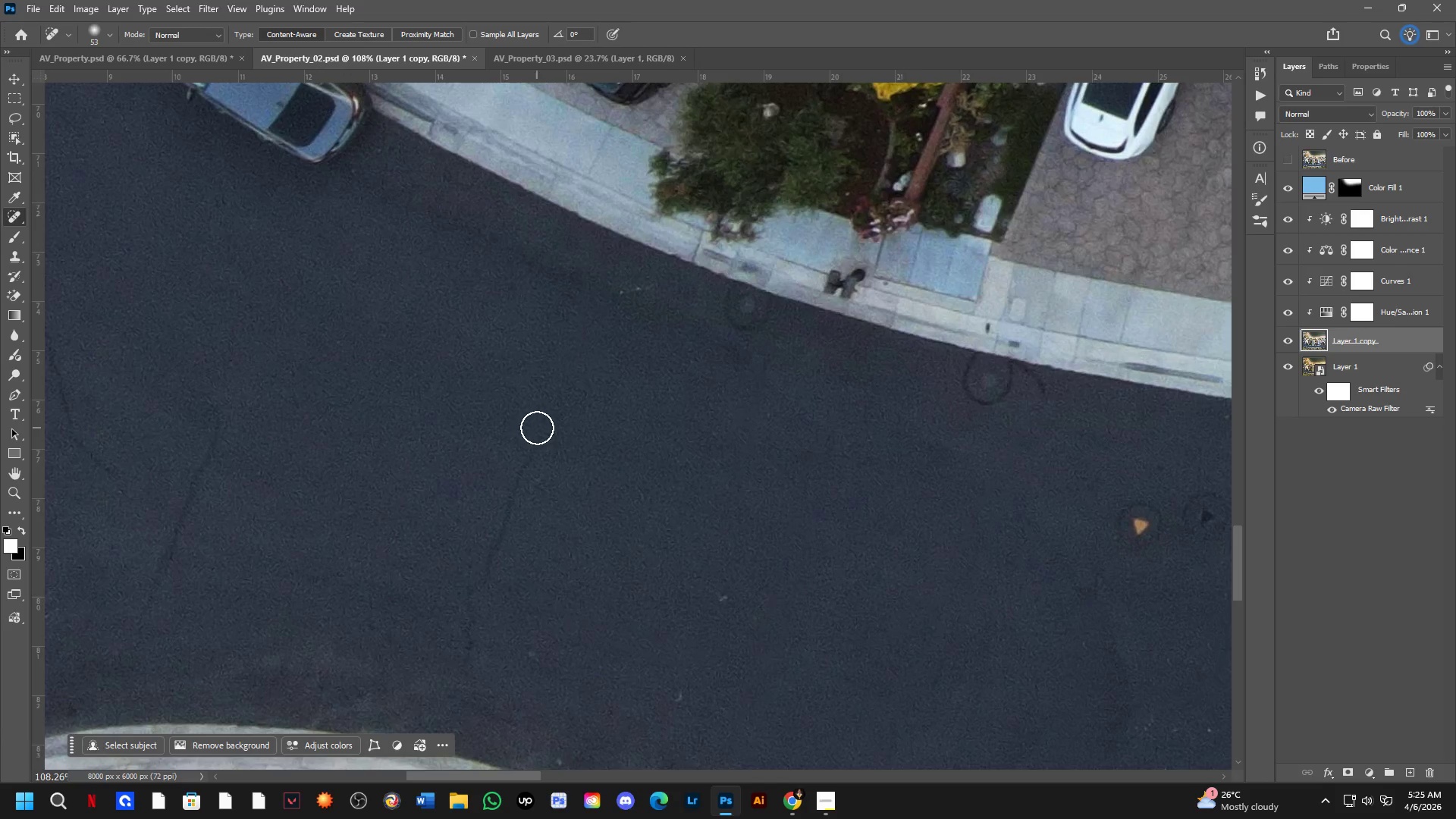 
left_click_drag(start_coordinate=[538, 440], to_coordinate=[471, 672])
 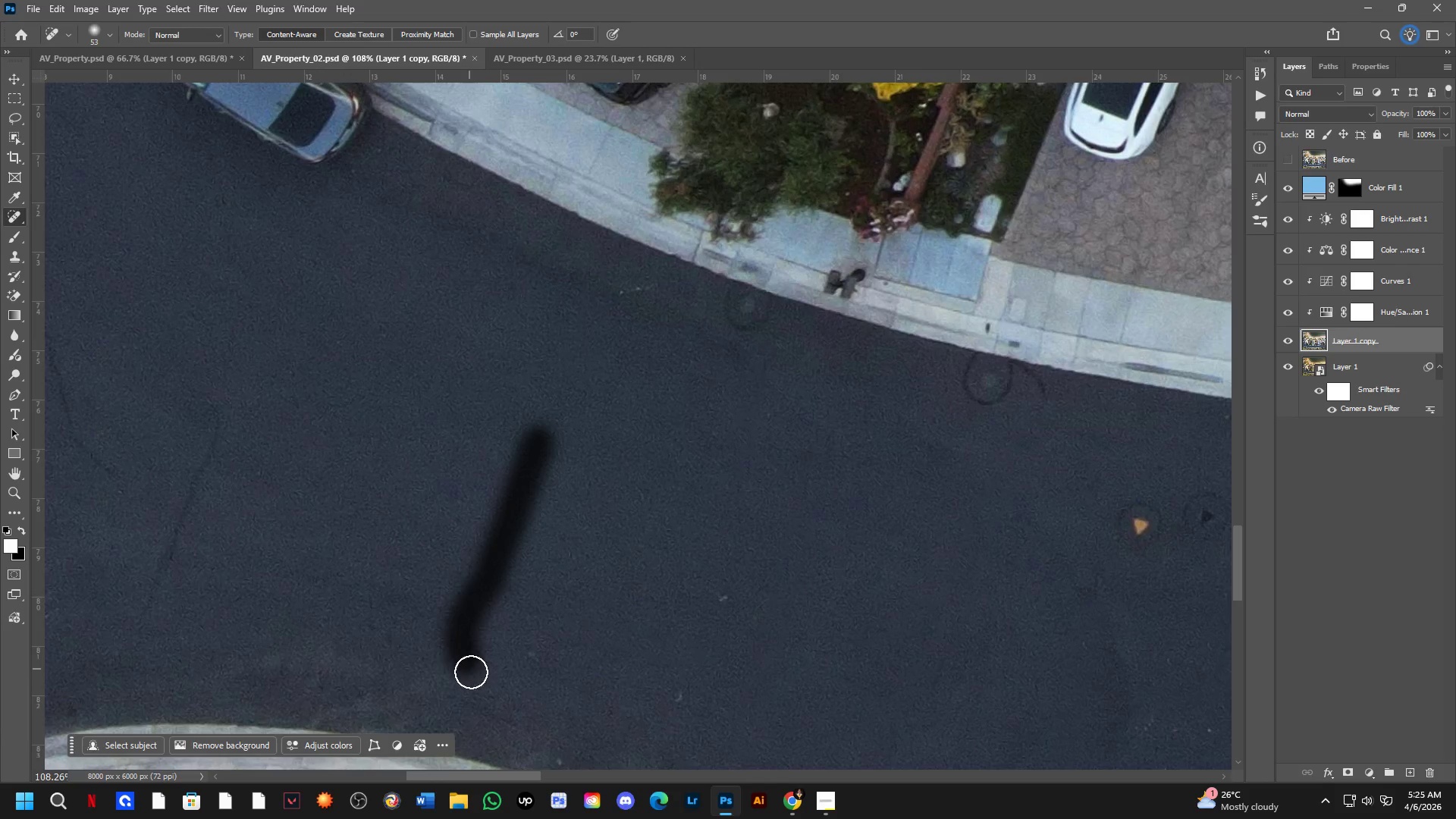 
hold_key(key=Space, duration=0.67)
 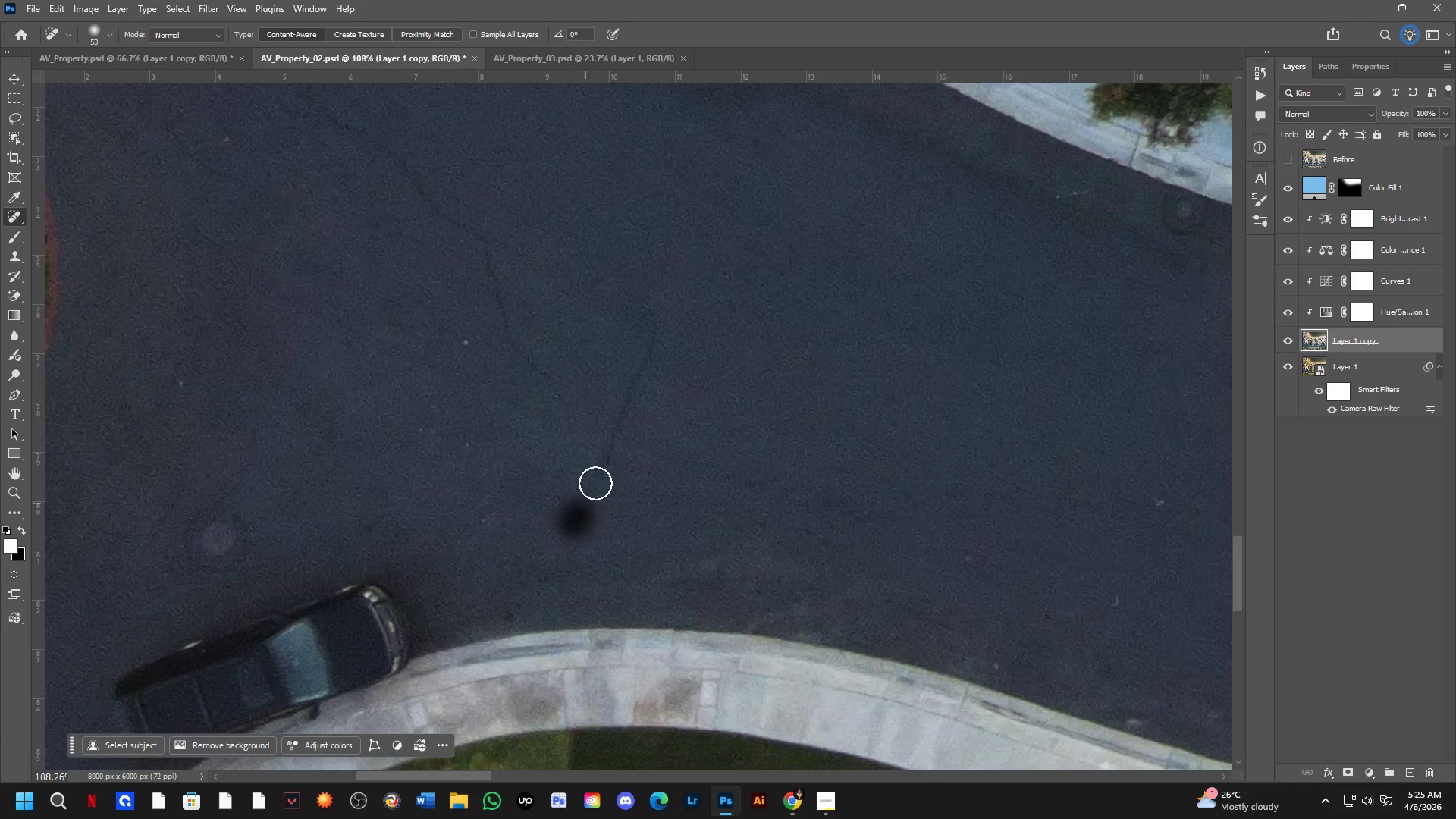 
left_click_drag(start_coordinate=[447, 621], to_coordinate=[883, 526])
 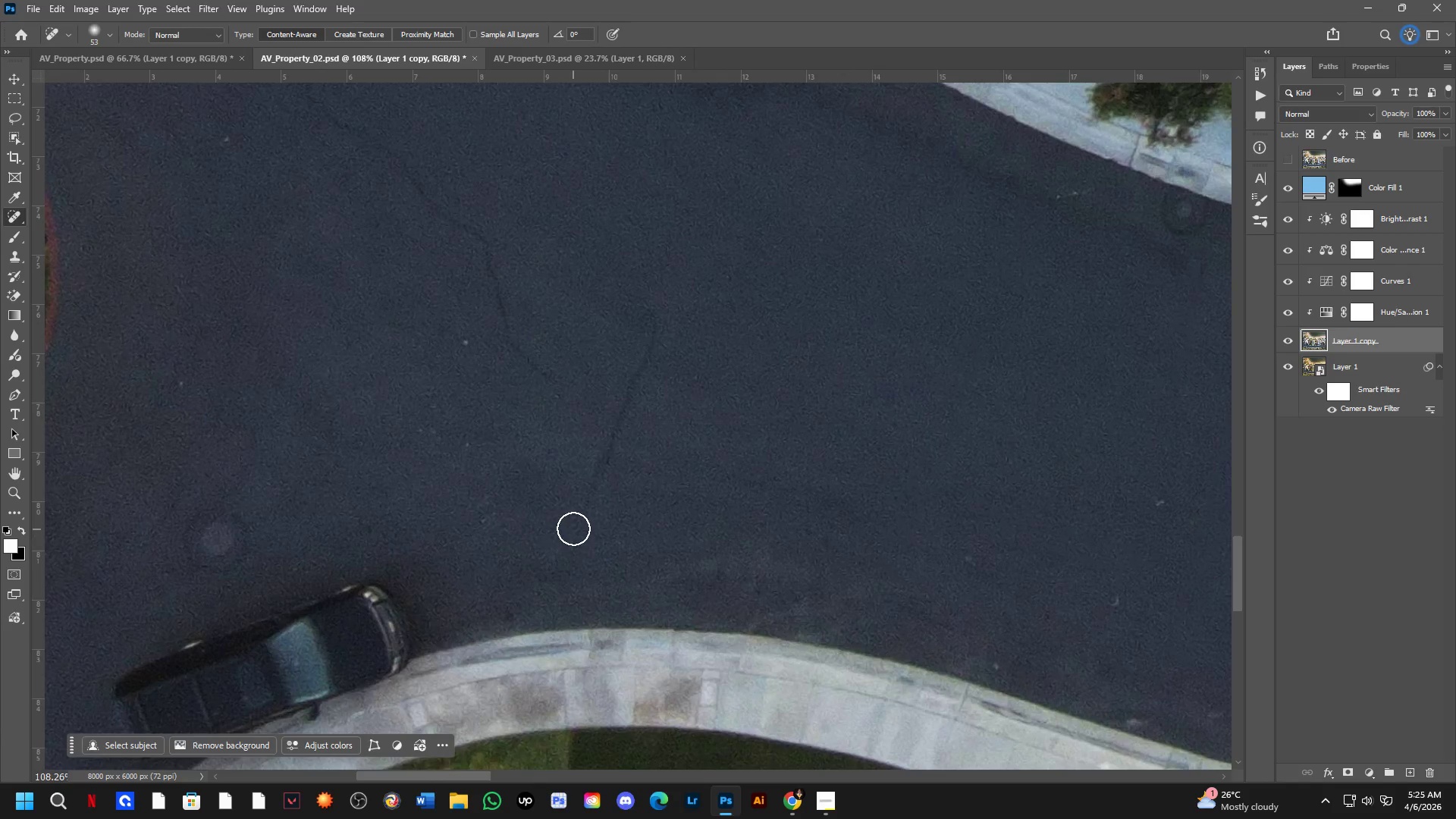 
left_click_drag(start_coordinate=[573, 523], to_coordinate=[661, 291])
 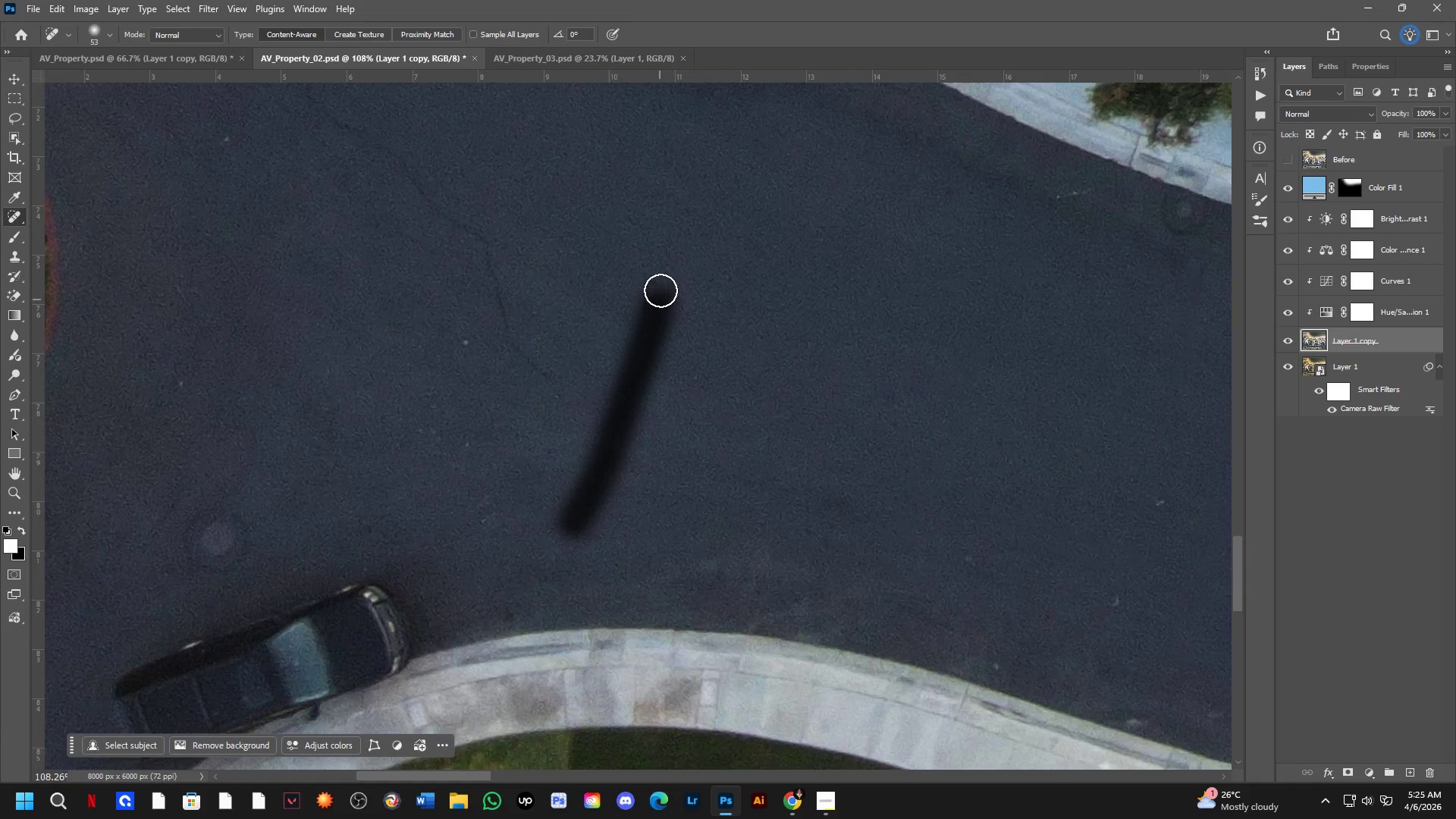 
hold_key(key=Space, duration=0.66)
 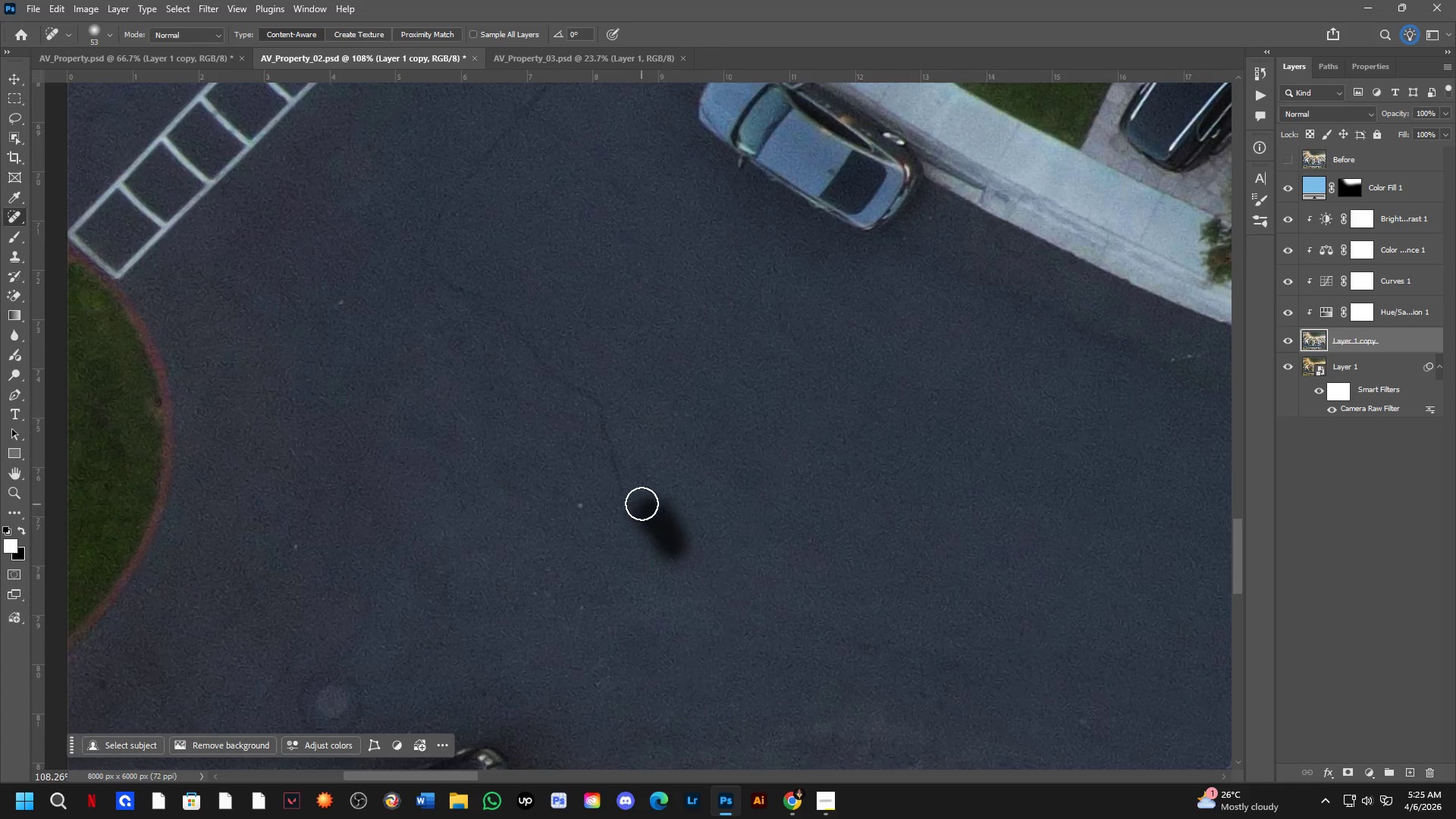 
left_click_drag(start_coordinate=[595, 342], to_coordinate=[710, 505])
 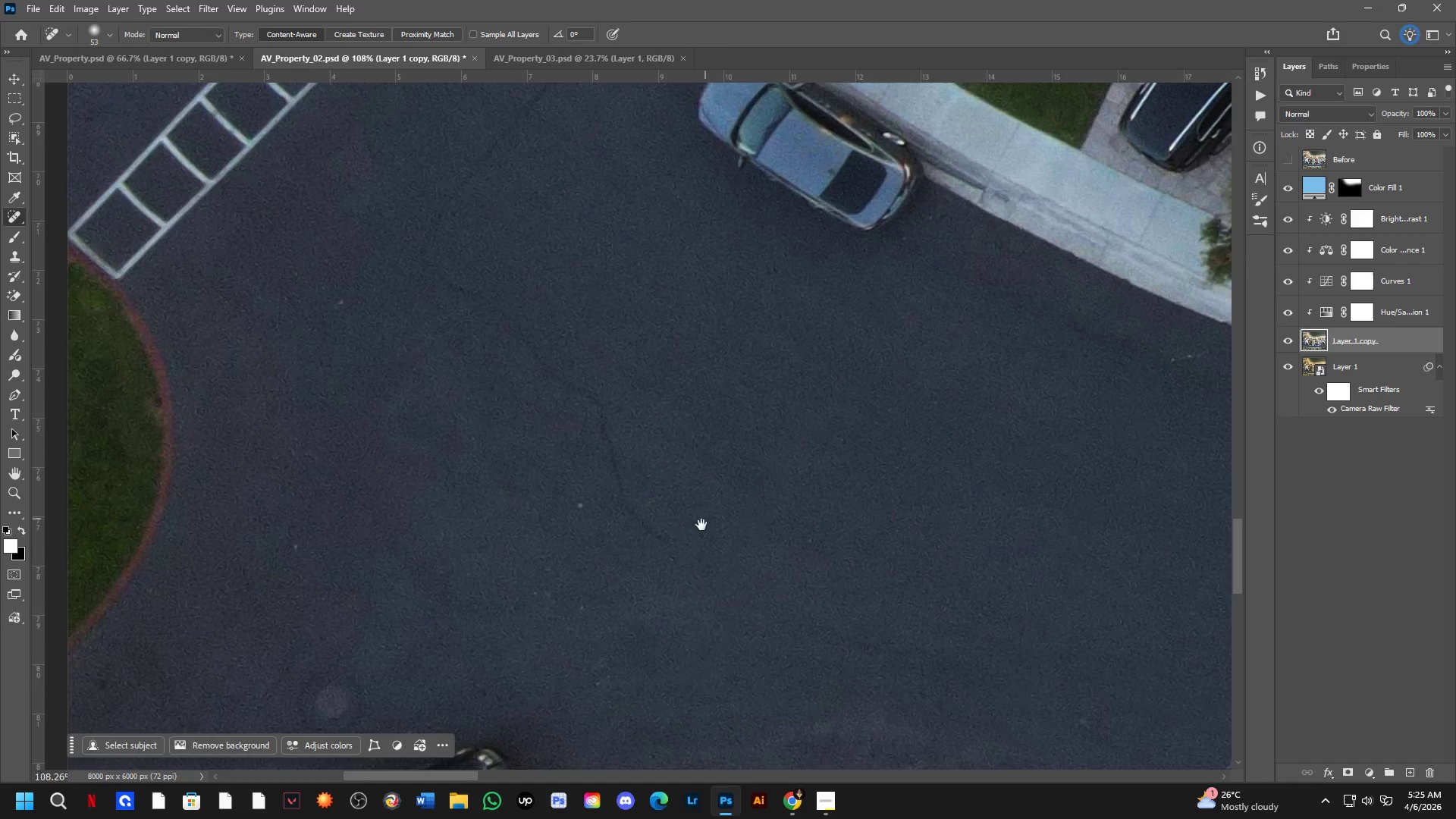 
hold_key(key=Space, duration=1.52)
 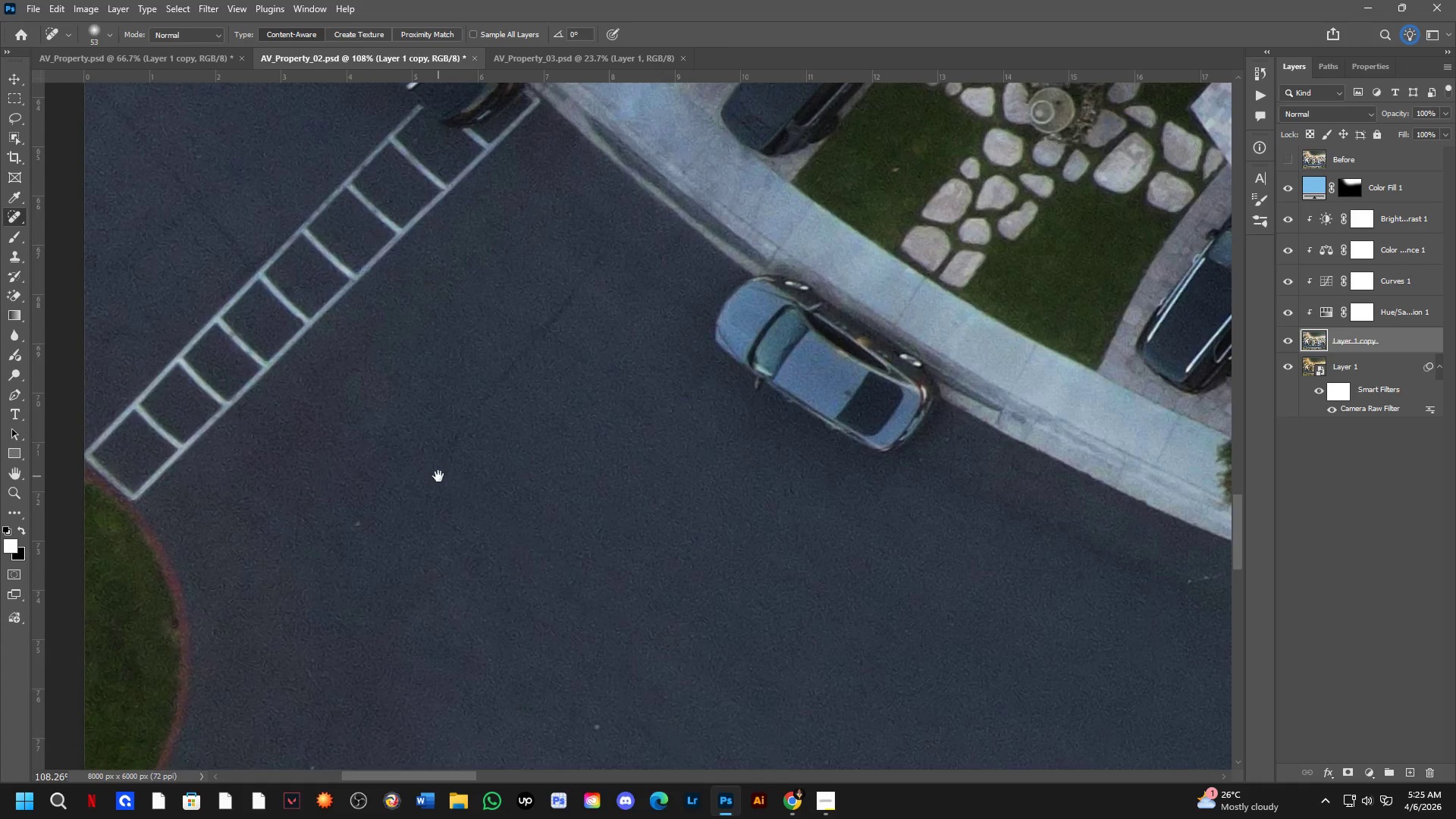 
left_click_drag(start_coordinate=[672, 546], to_coordinate=[419, 237])
 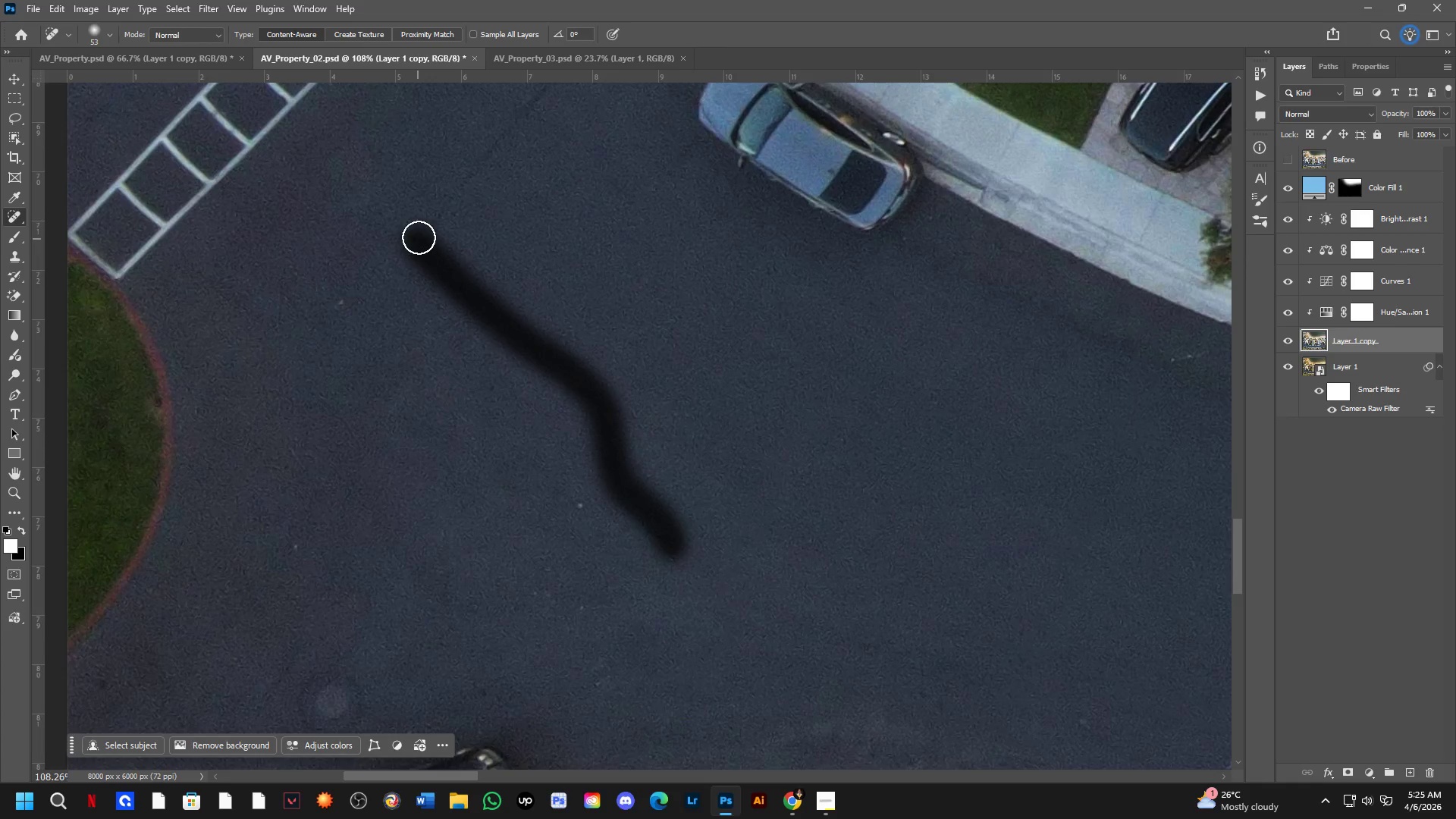 
hold_key(key=Space, duration=0.86)
 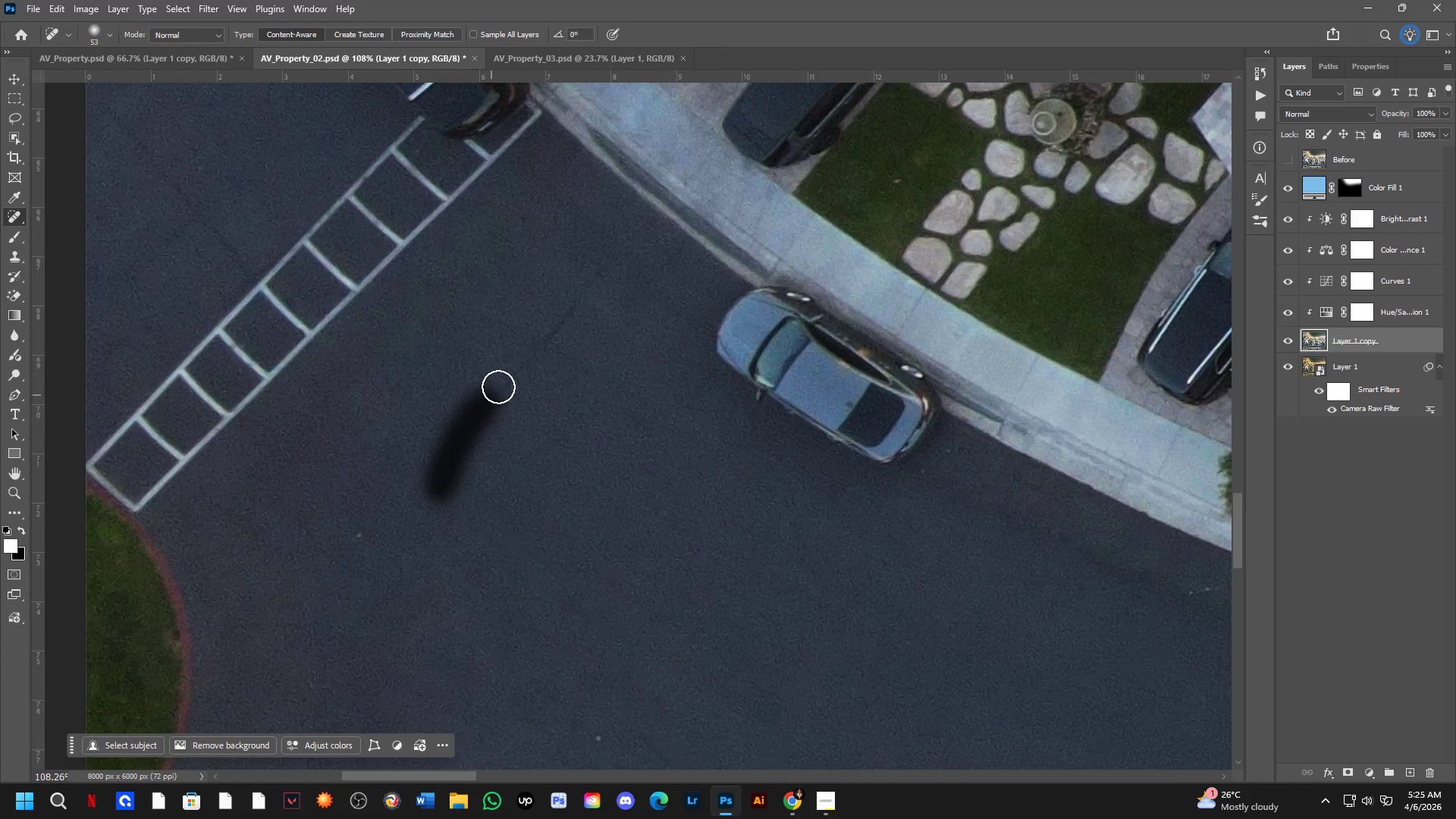 
left_click_drag(start_coordinate=[422, 255], to_coordinate=[440, 488])
 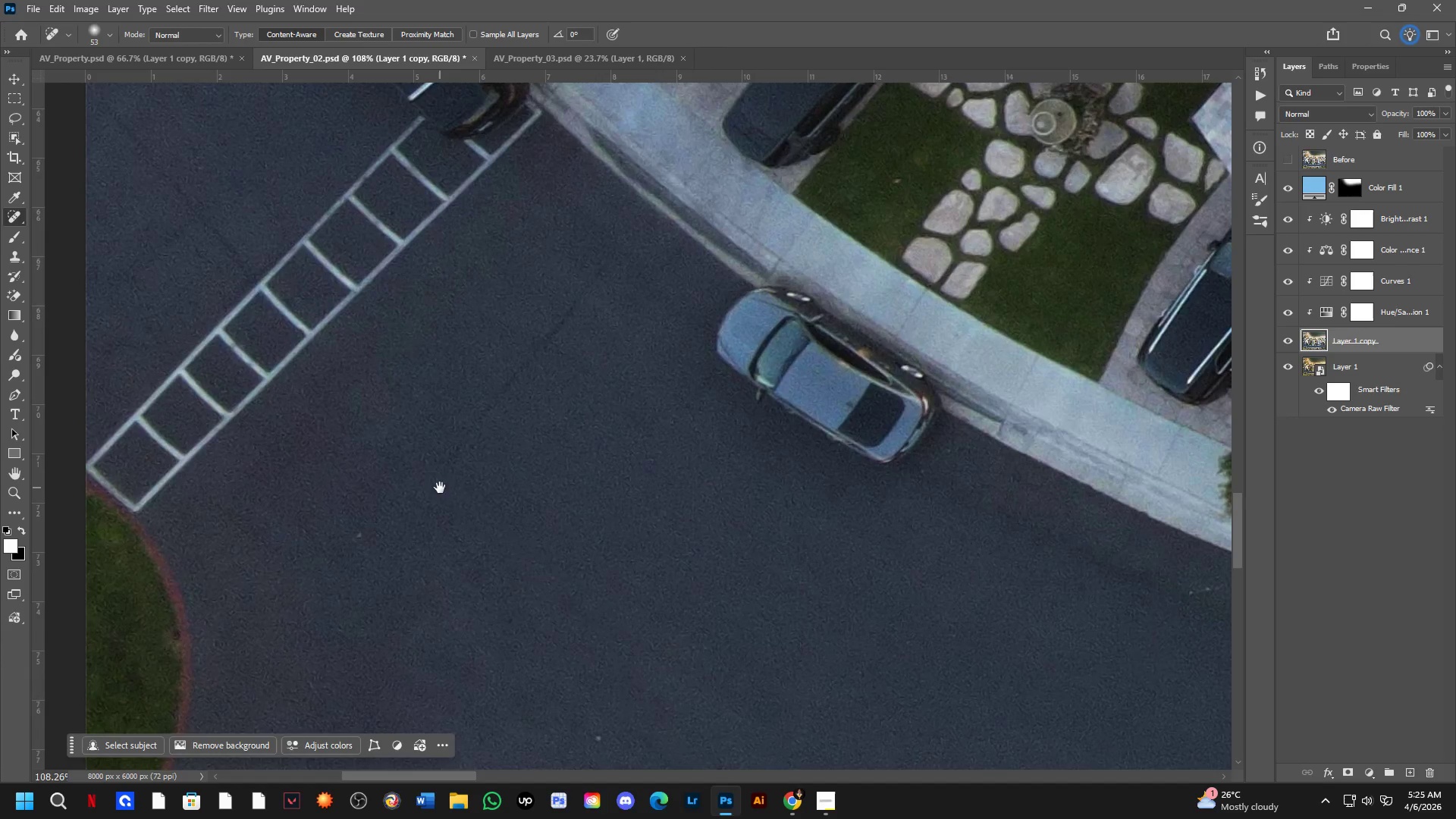 
hold_key(key=Space, duration=1.7)
 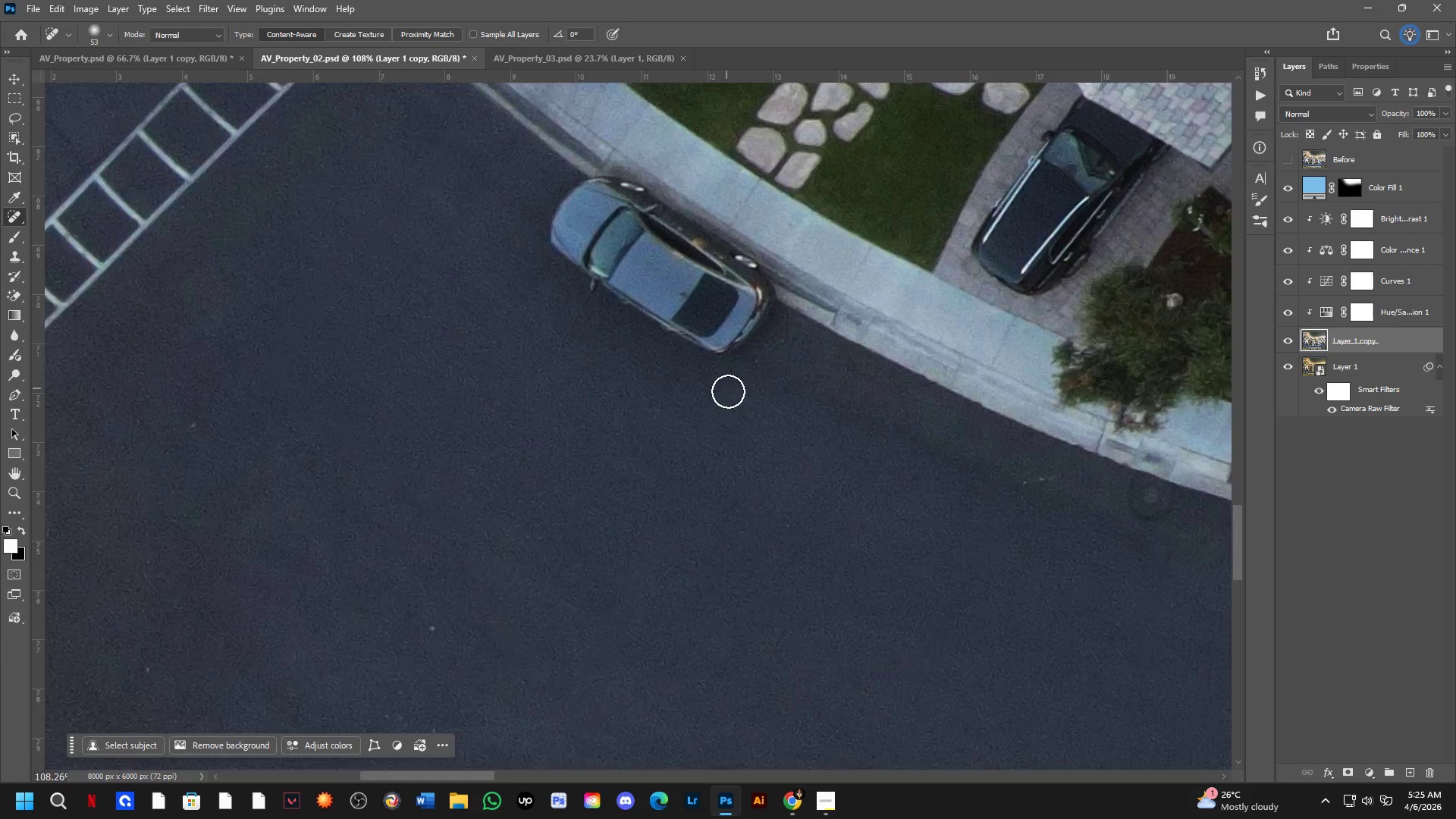 
left_click_drag(start_coordinate=[440, 488], to_coordinate=[626, 237])
 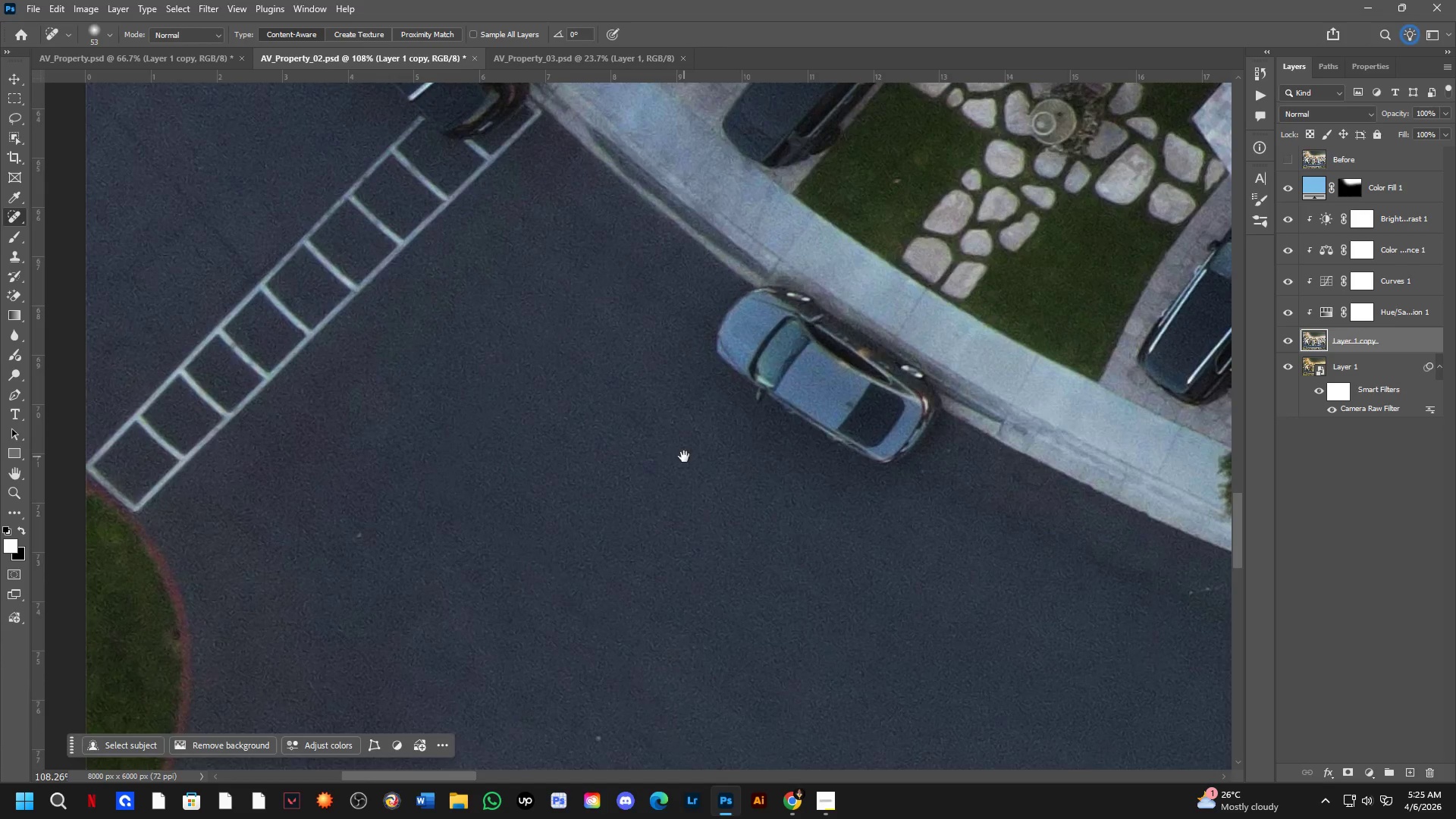 
left_click_drag(start_coordinate=[684, 457], to_coordinate=[518, 347])
 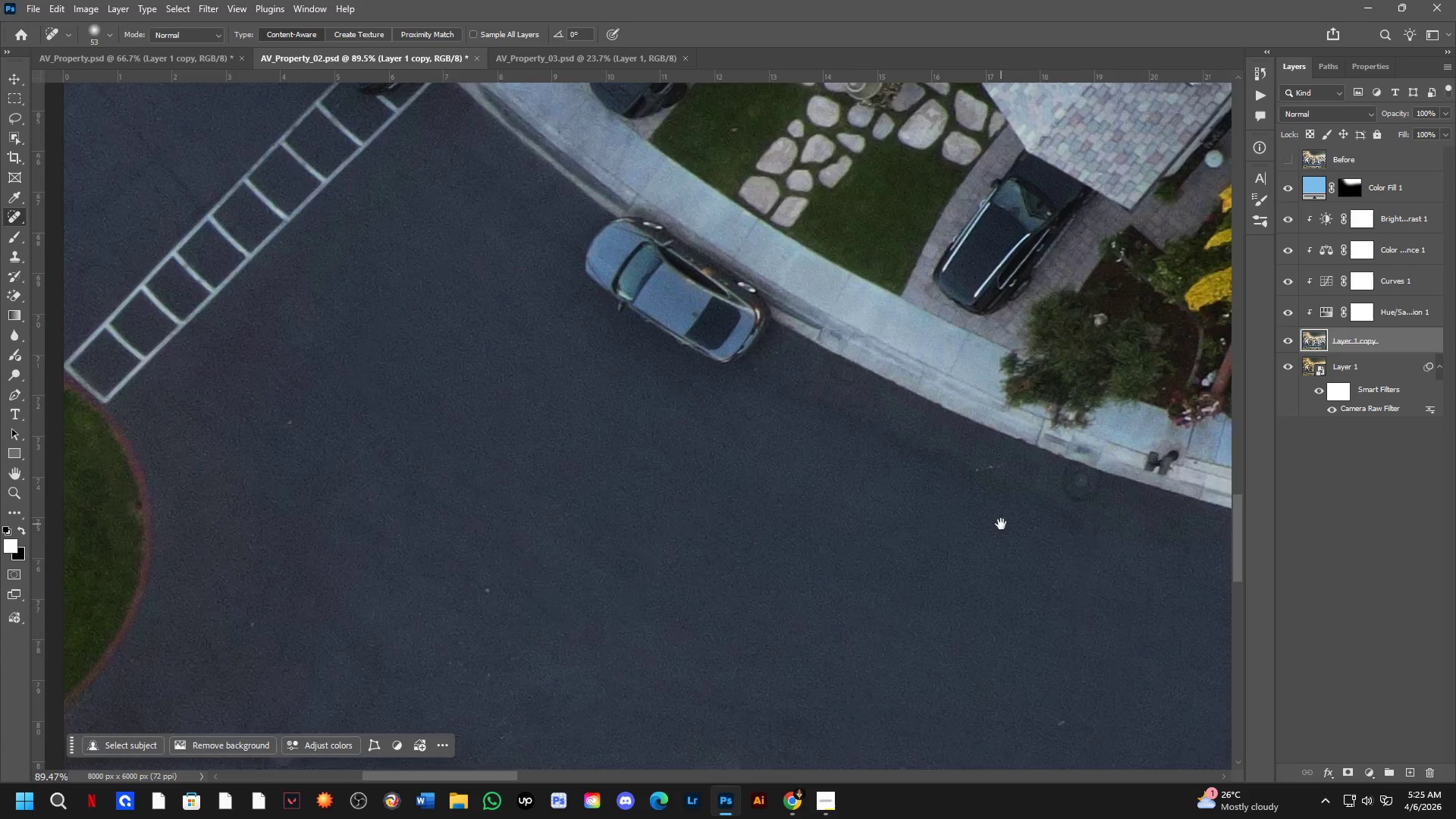 
hold_key(key=Space, duration=0.33)
 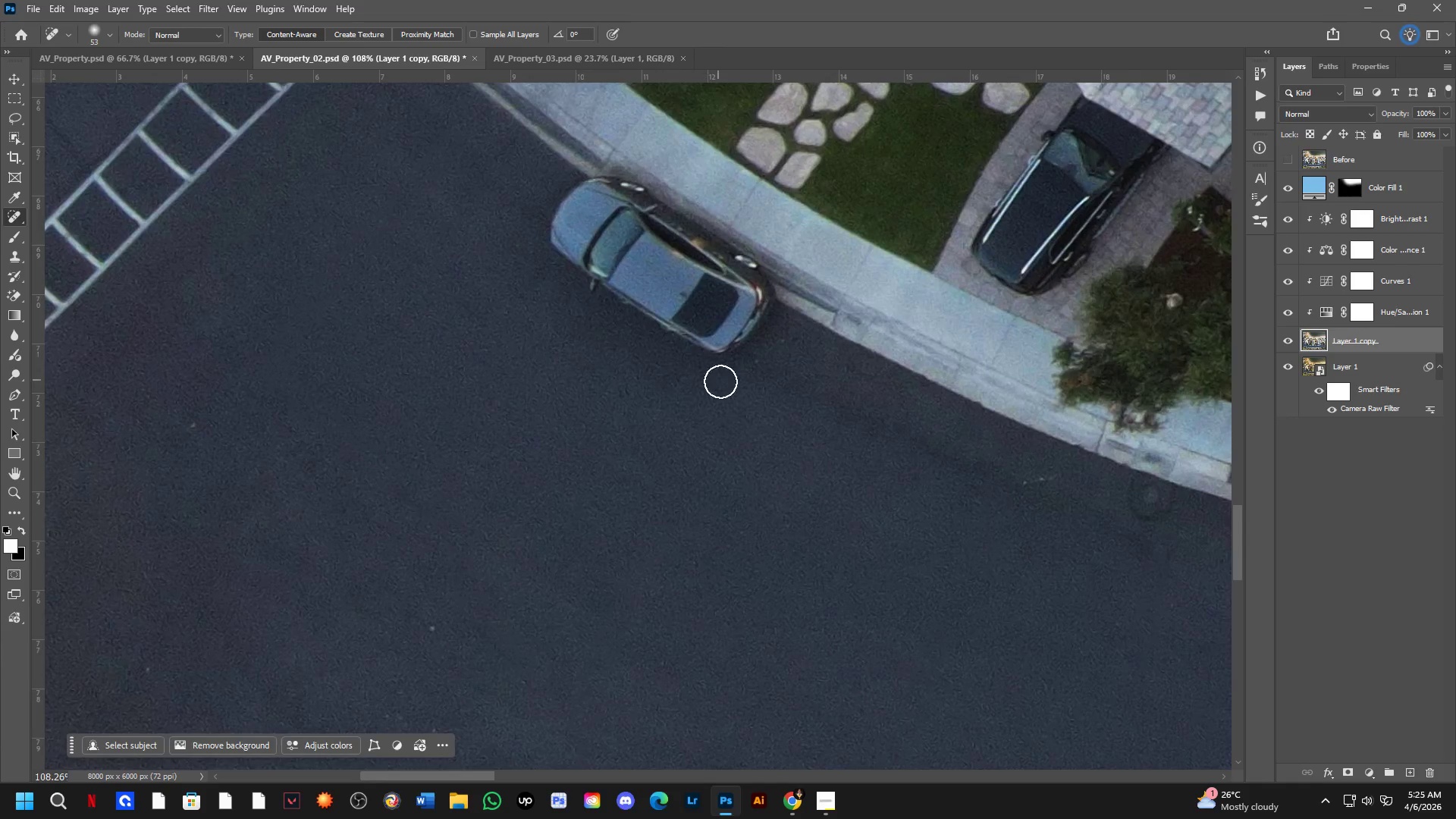 
hold_key(key=Space, duration=0.61)
 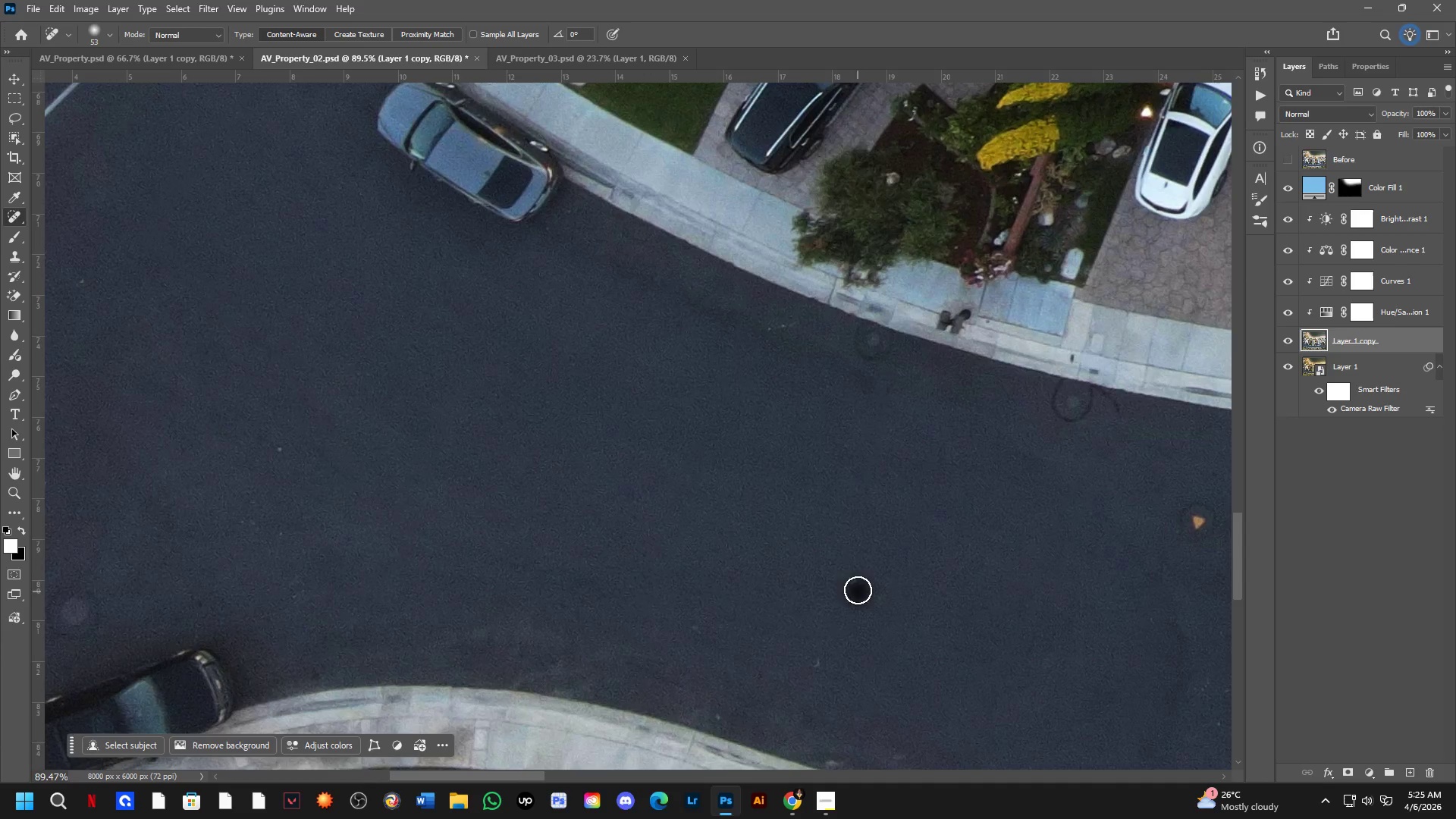 
left_click_drag(start_coordinate=[990, 522], to_coordinate=[783, 381])
 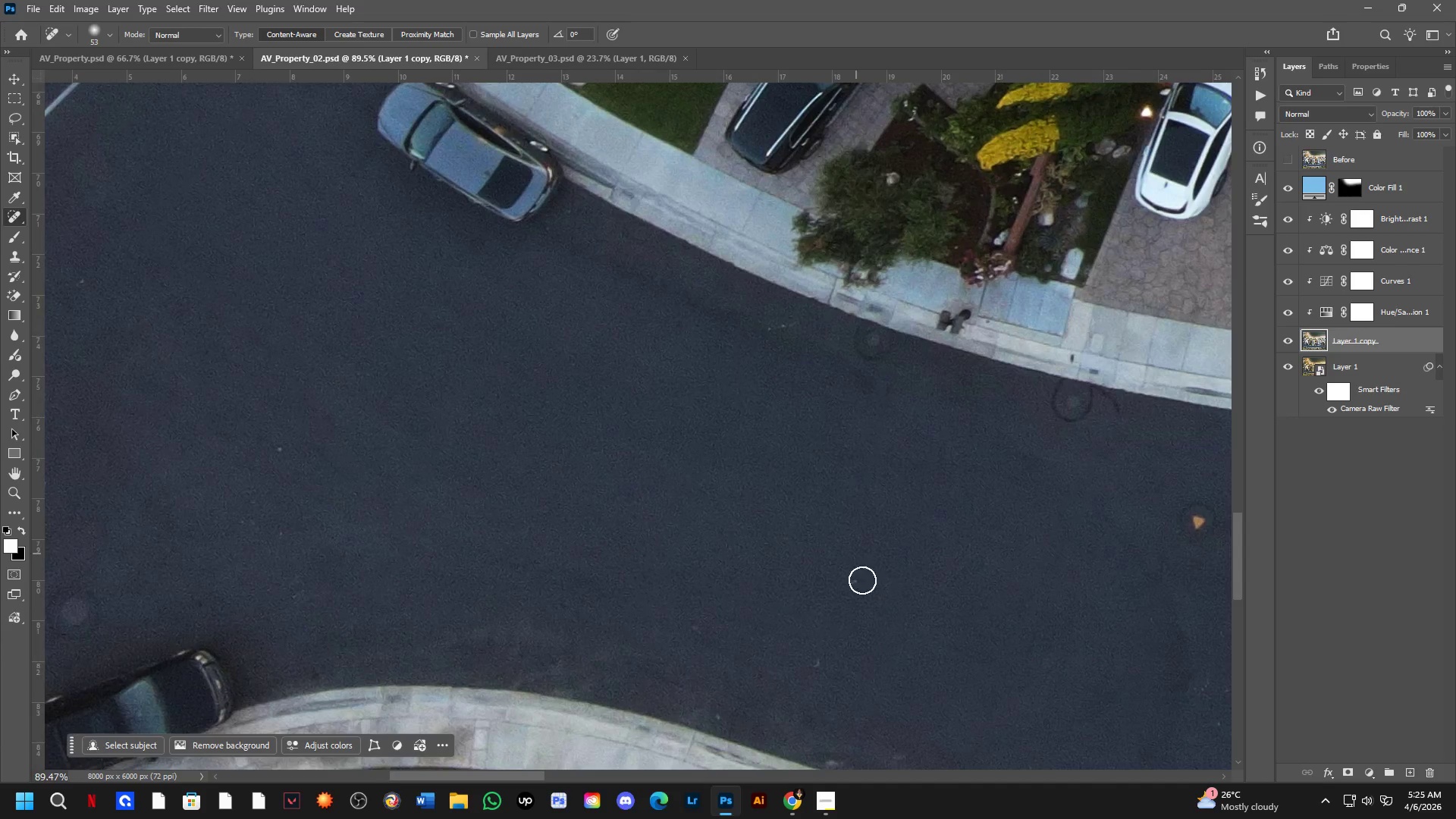 
scroll: coordinate [764, 421], scroll_direction: down, amount: 2.0
 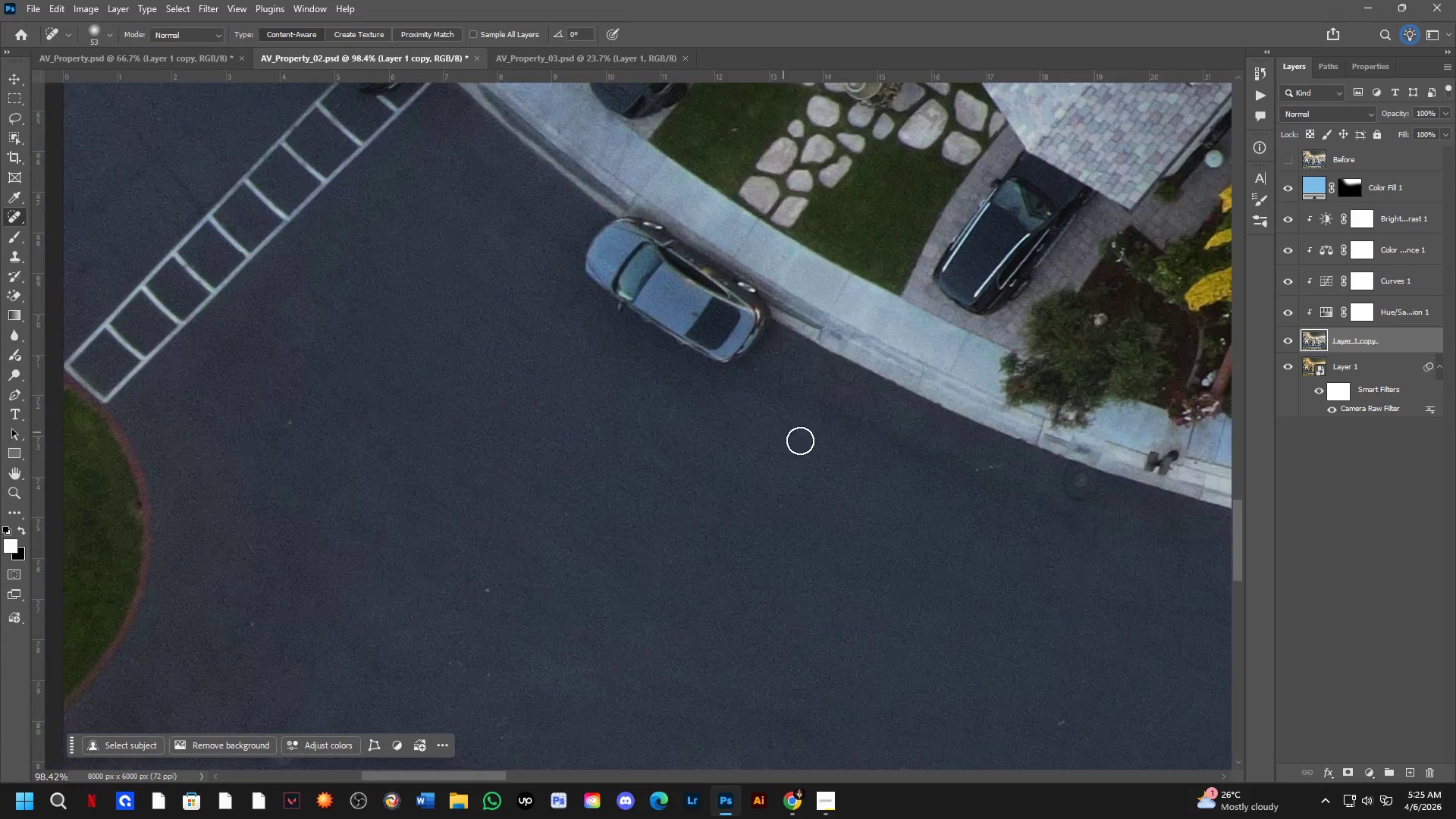 
hold_key(key=Space, duration=1.47)
 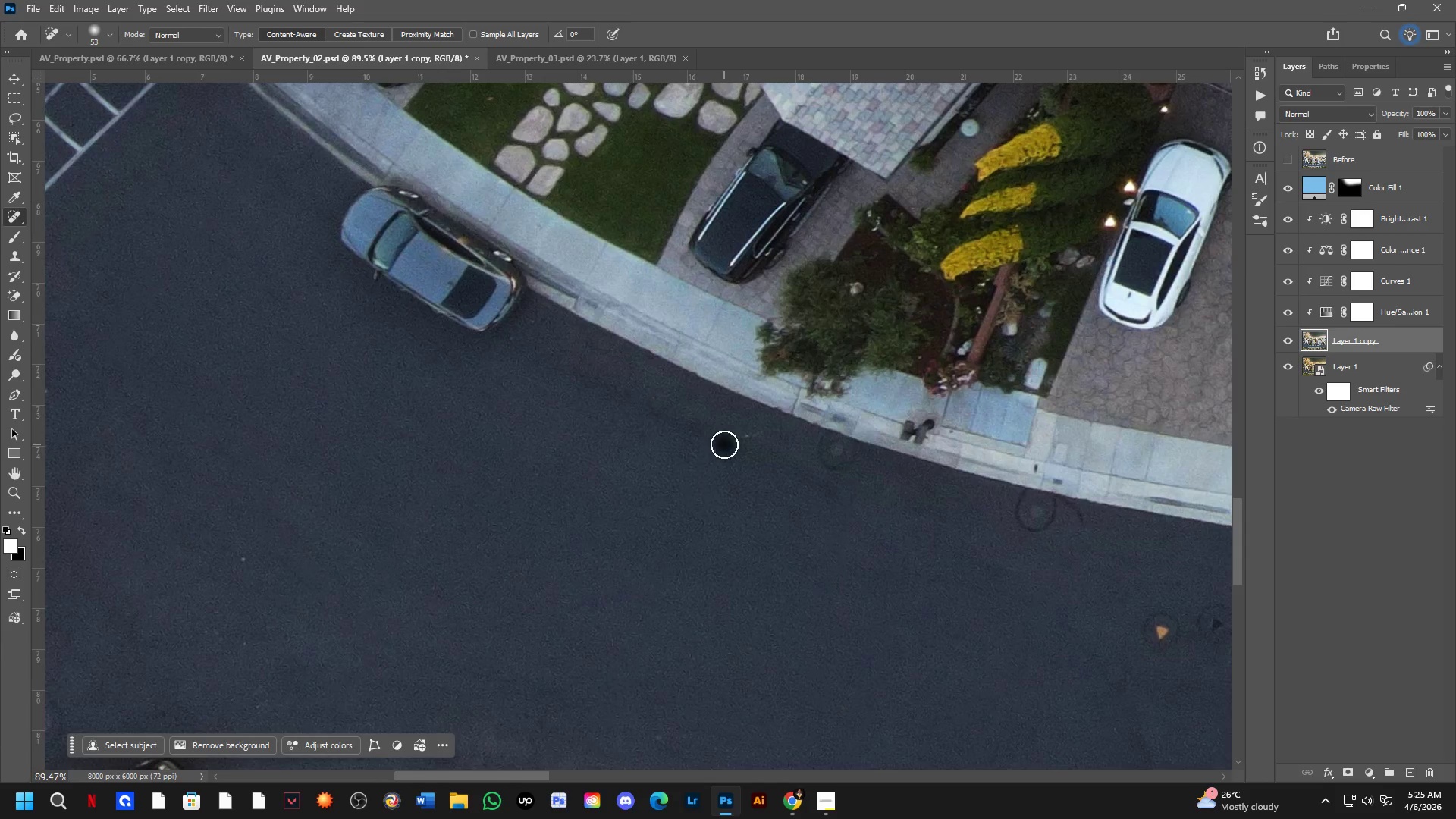 
left_click_drag(start_coordinate=[858, 592], to_coordinate=[849, 564])
 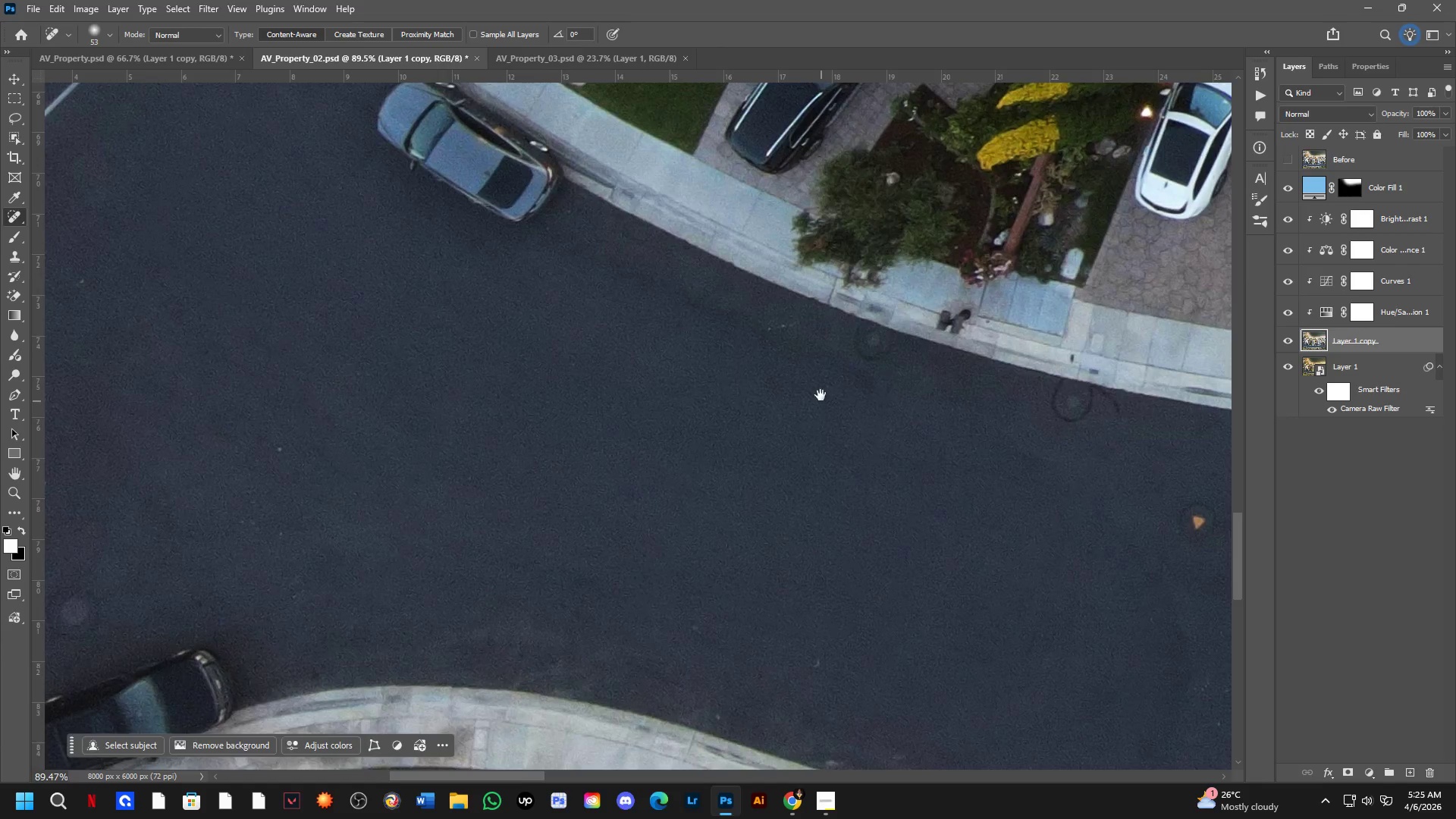 
left_click_drag(start_coordinate=[818, 398], to_coordinate=[782, 508])
 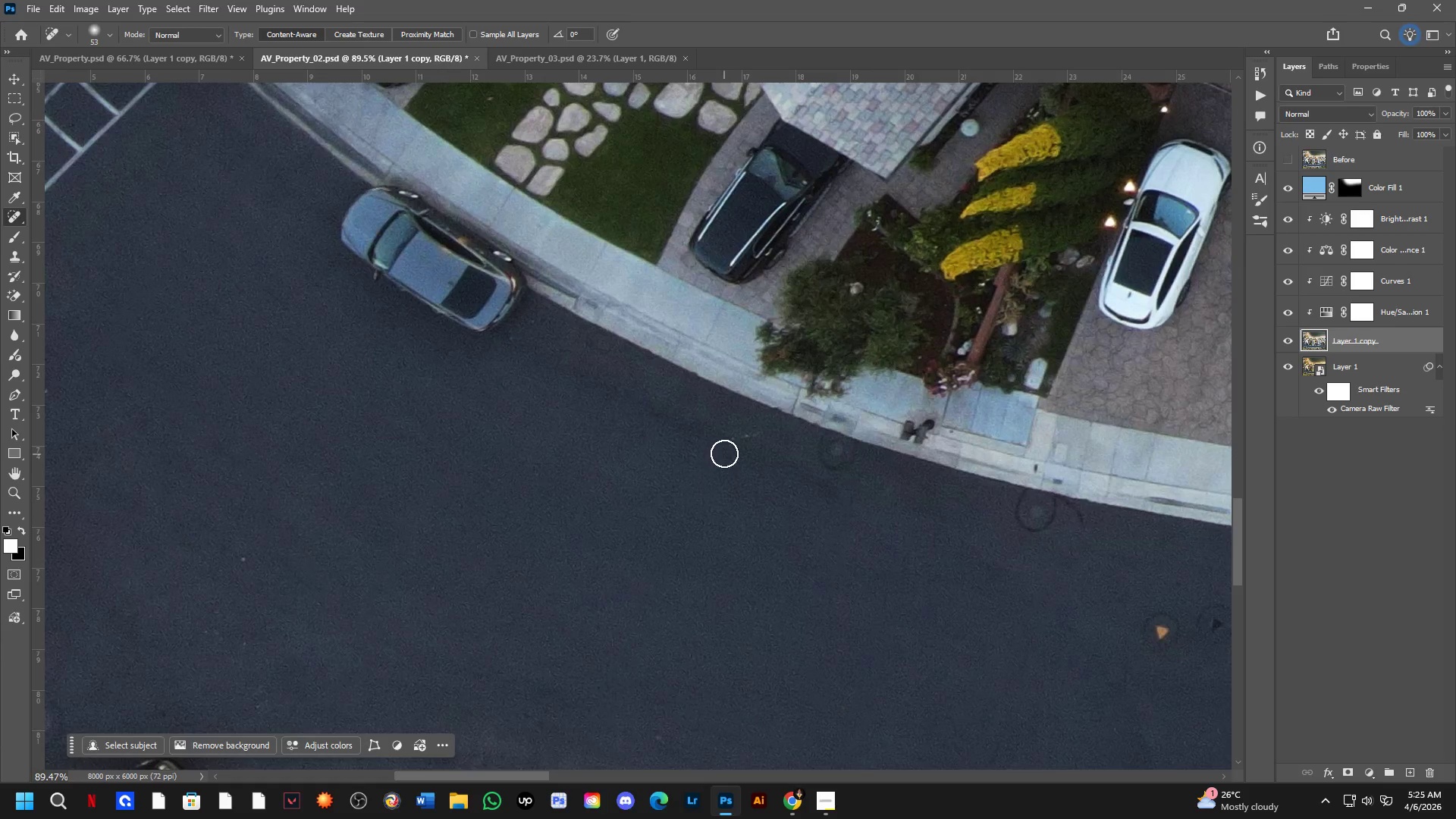 
left_click_drag(start_coordinate=[724, 444], to_coordinate=[764, 426])
 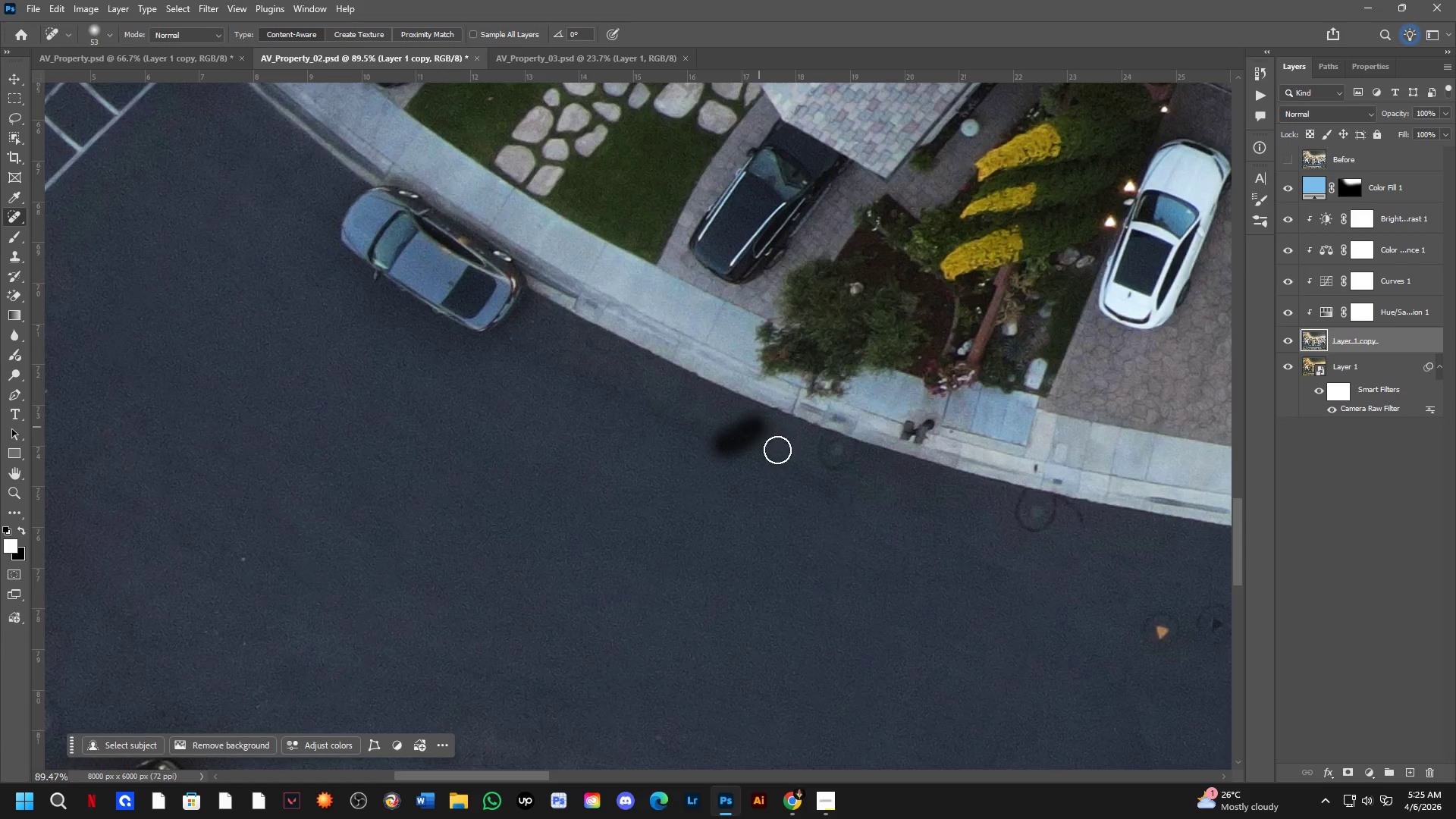 
key(Space)
 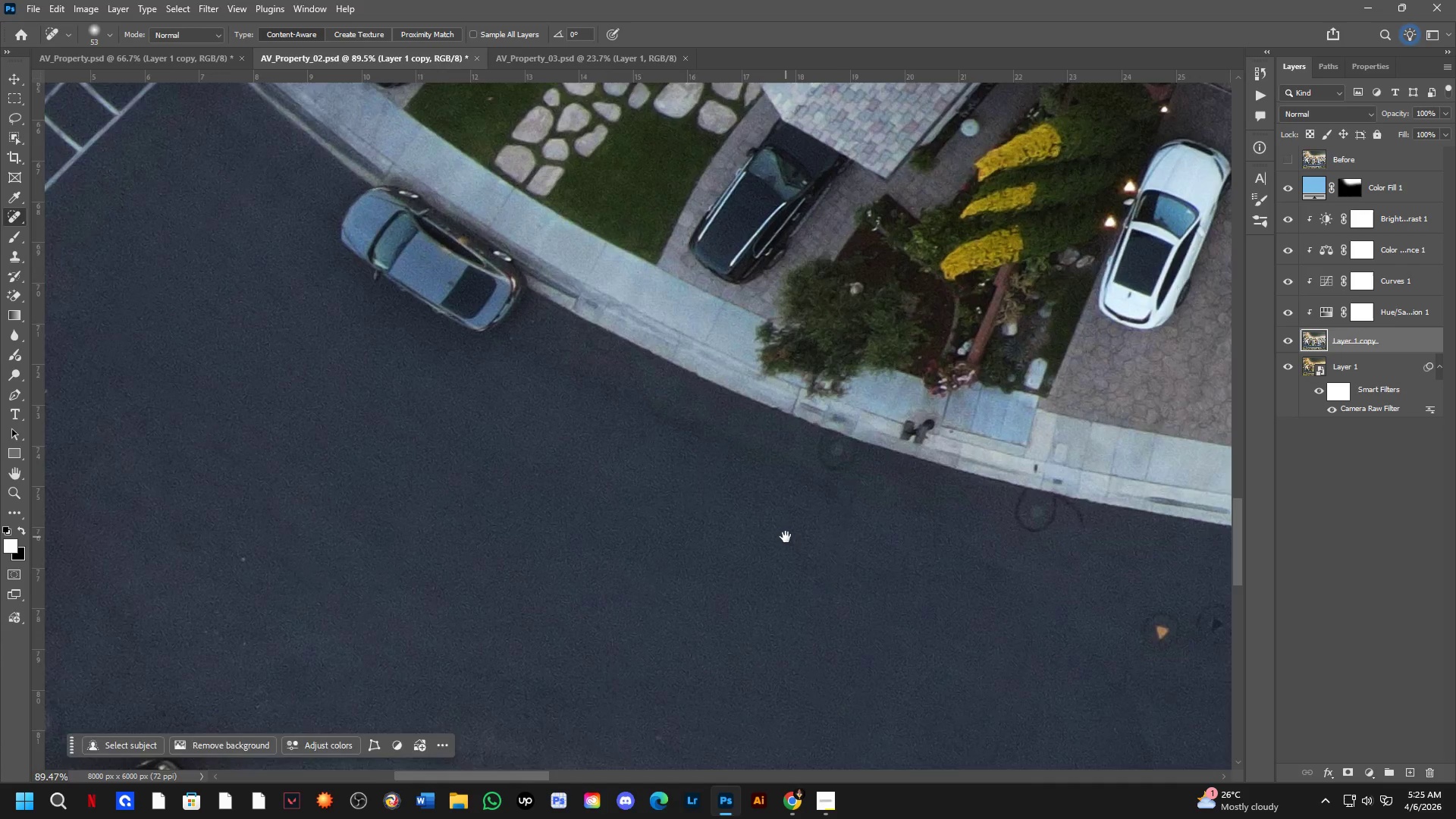 
left_click_drag(start_coordinate=[785, 537], to_coordinate=[772, 519])
 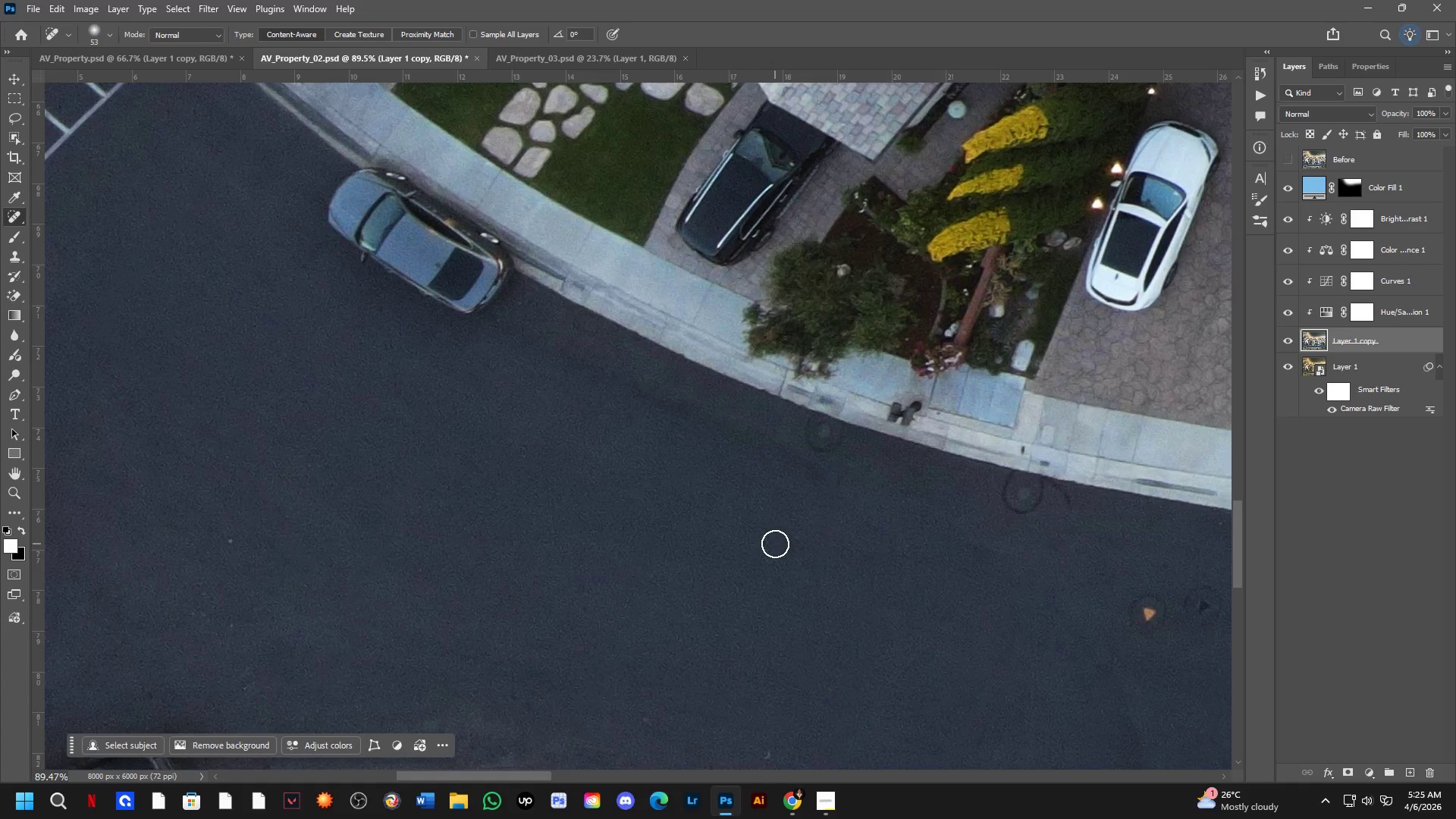 
wait(31.67)
 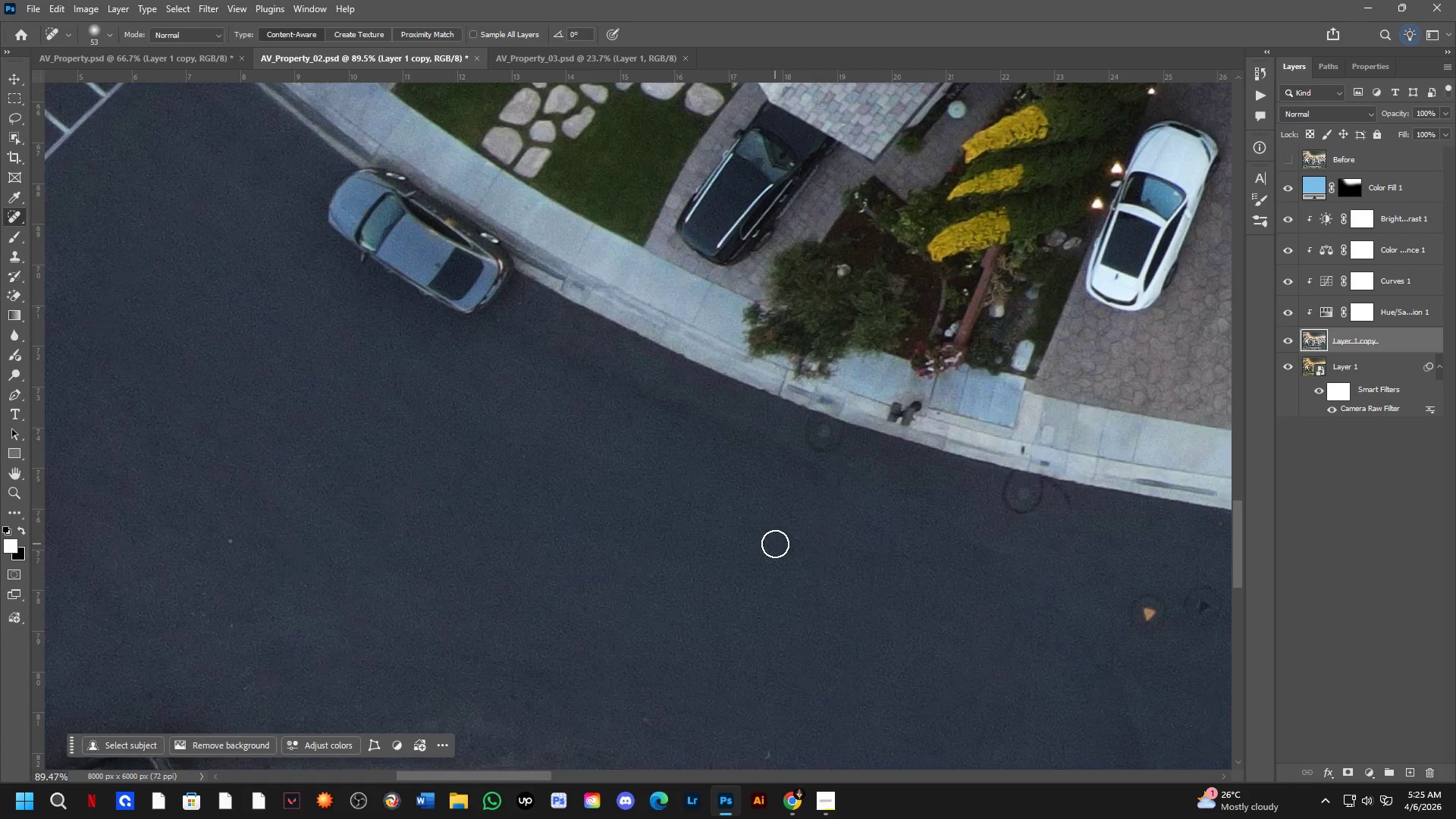 
scroll: coordinate [784, 552], scroll_direction: down, amount: 6.0
 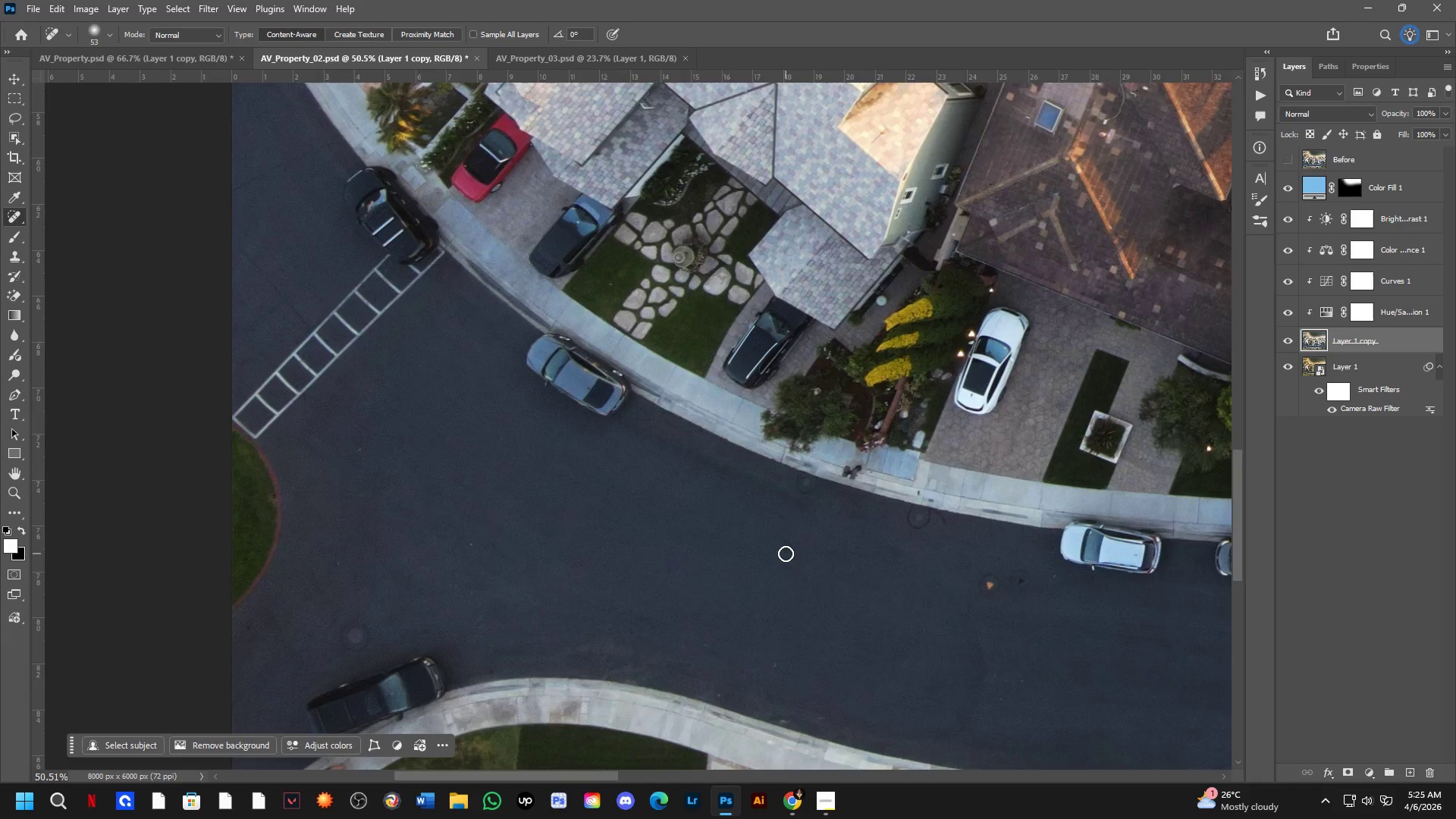 
scroll: coordinate [786, 554], scroll_direction: up, amount: 2.0
 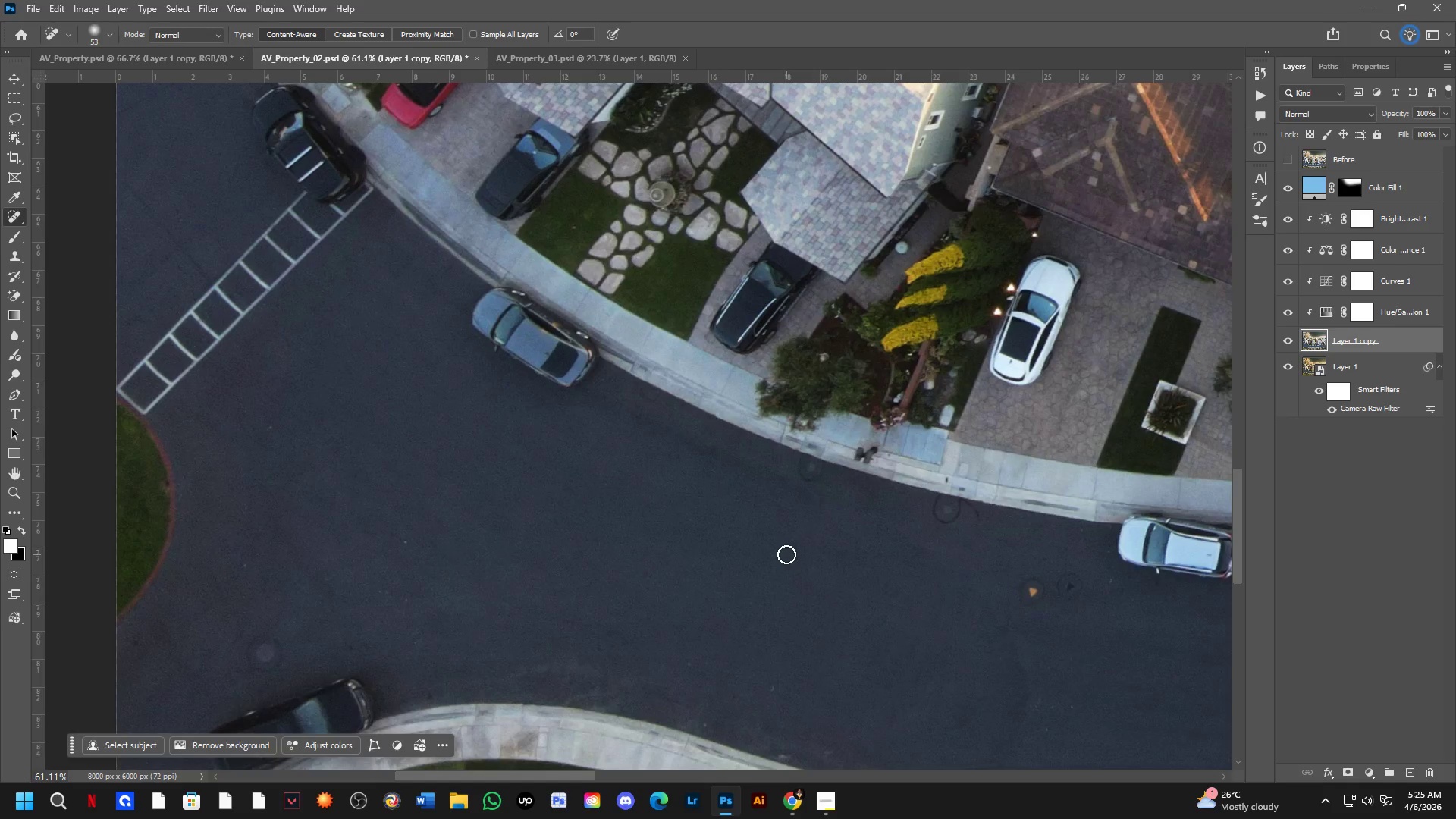 
scroll: coordinate [786, 554], scroll_direction: down, amount: 4.0
 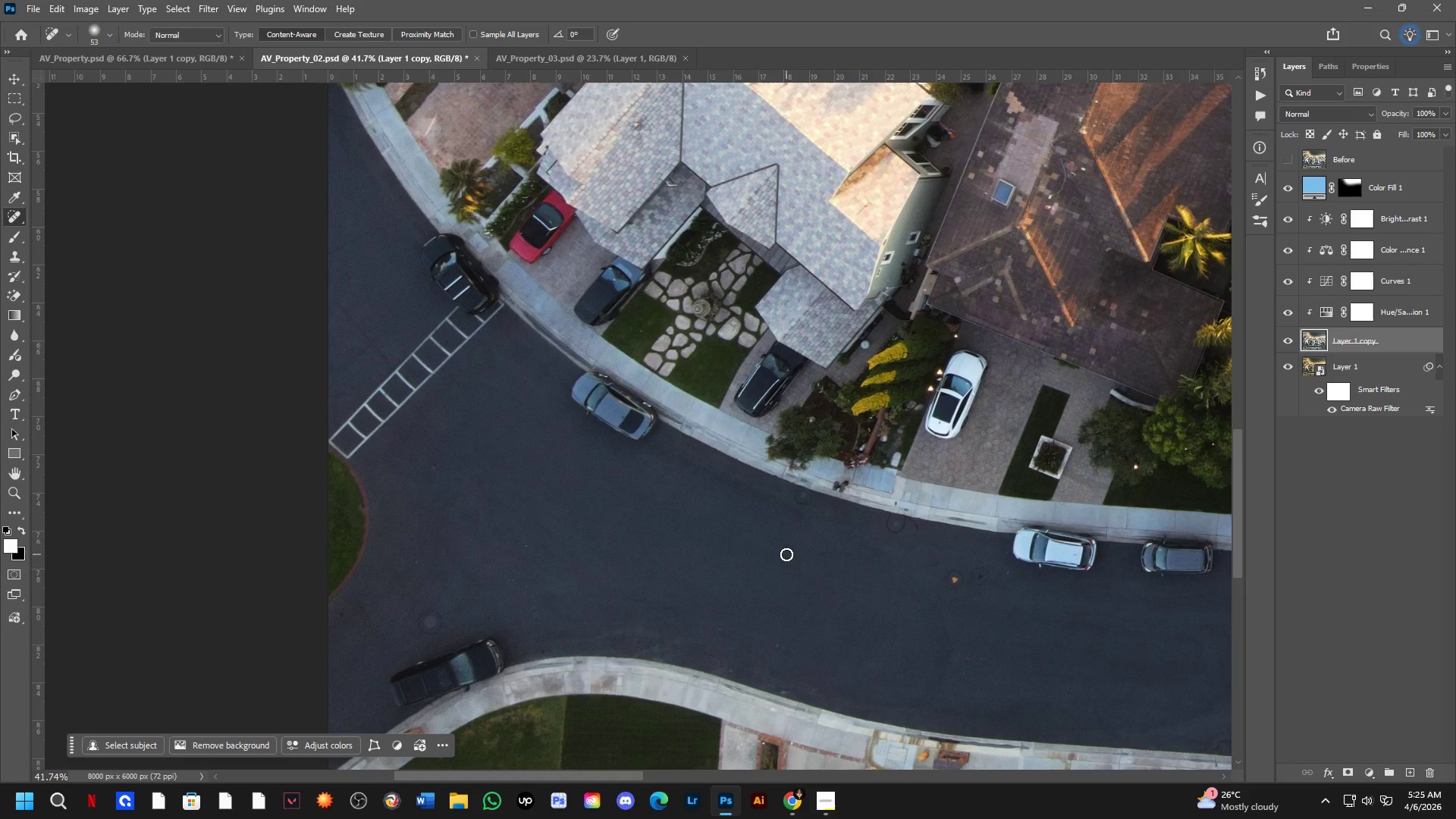 
wait(15.79)
 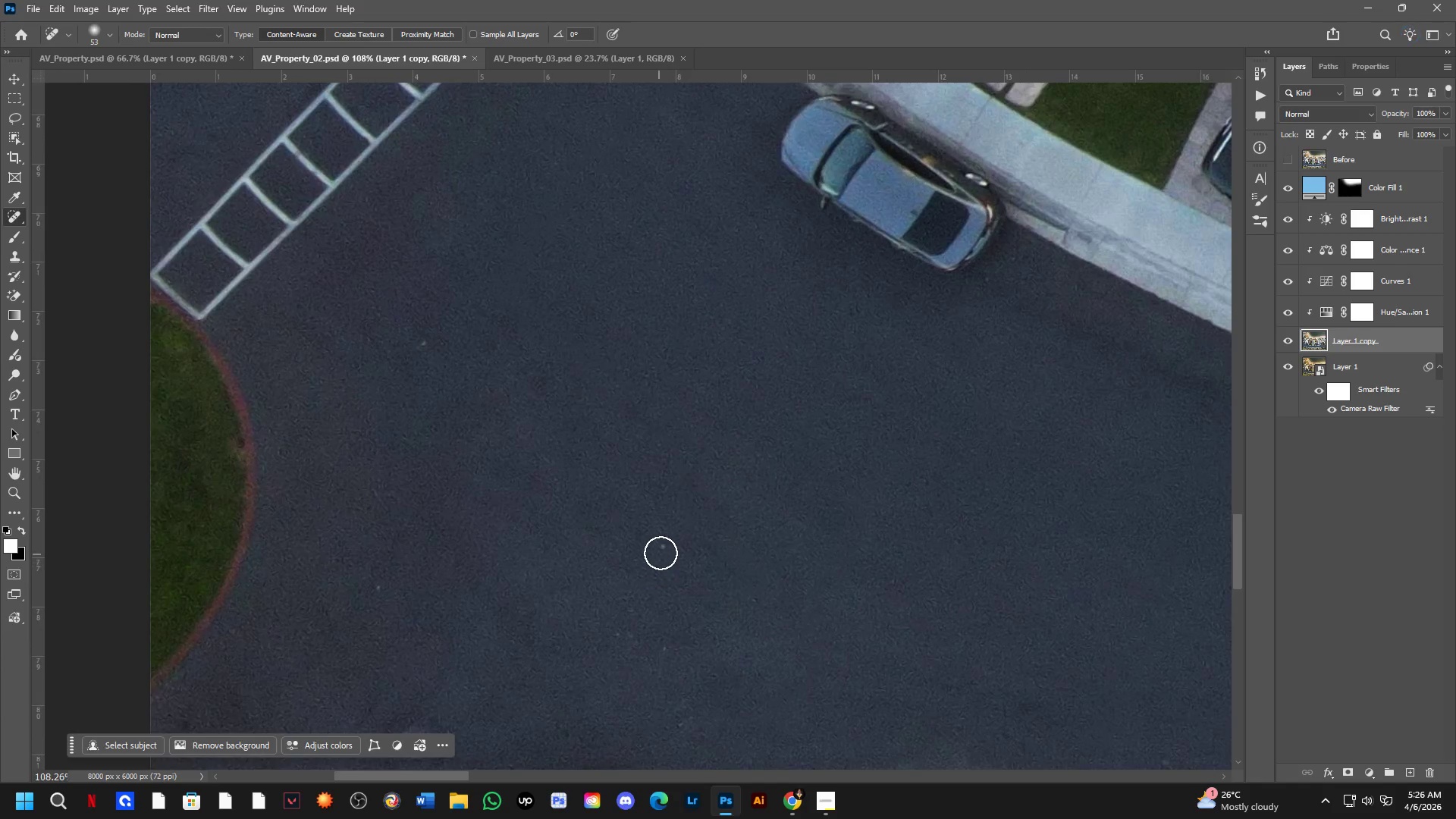 
left_click_drag(start_coordinate=[662, 548], to_coordinate=[664, 538])
 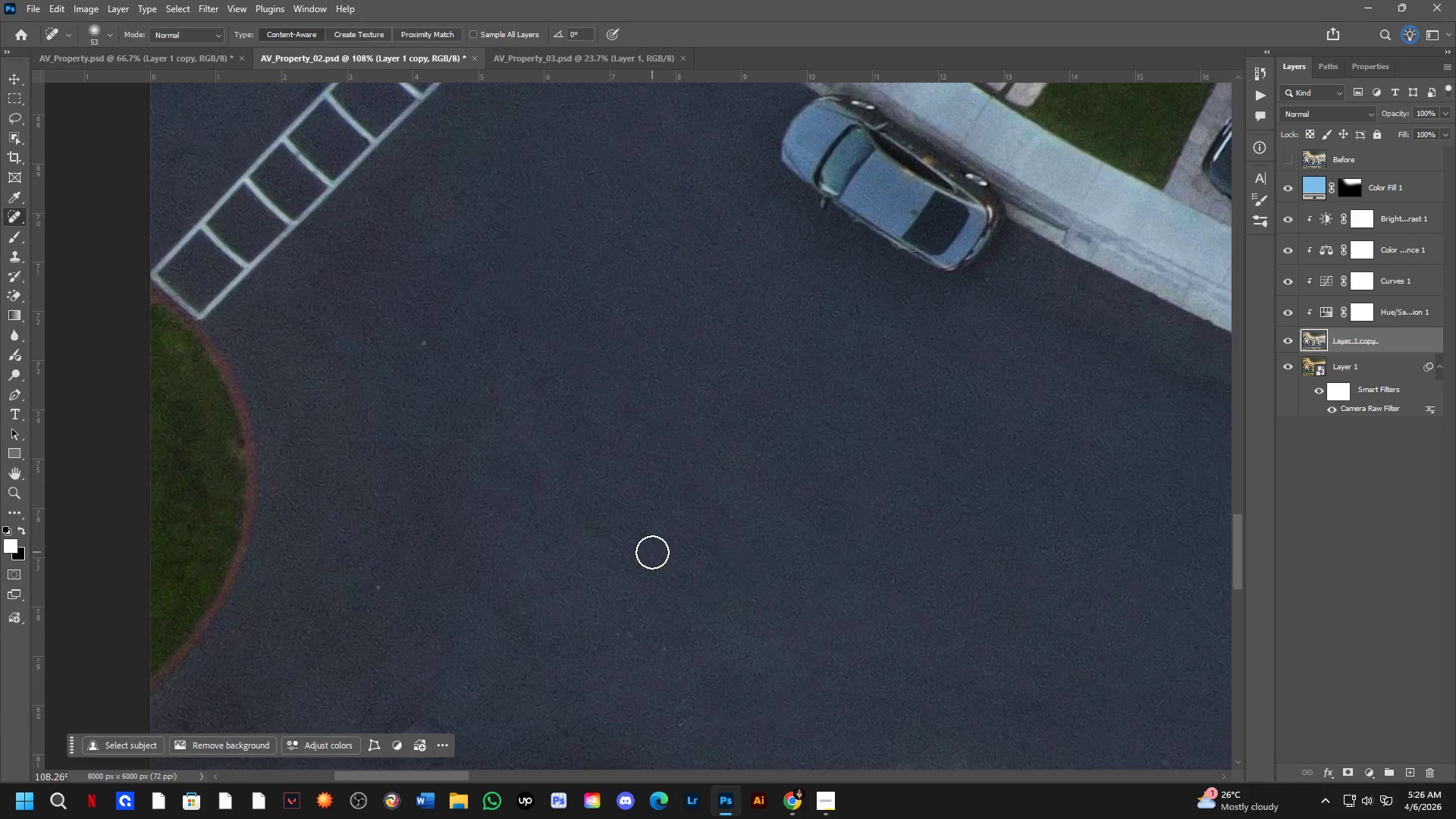 
scroll: coordinate [586, 566], scroll_direction: up, amount: 10.0
 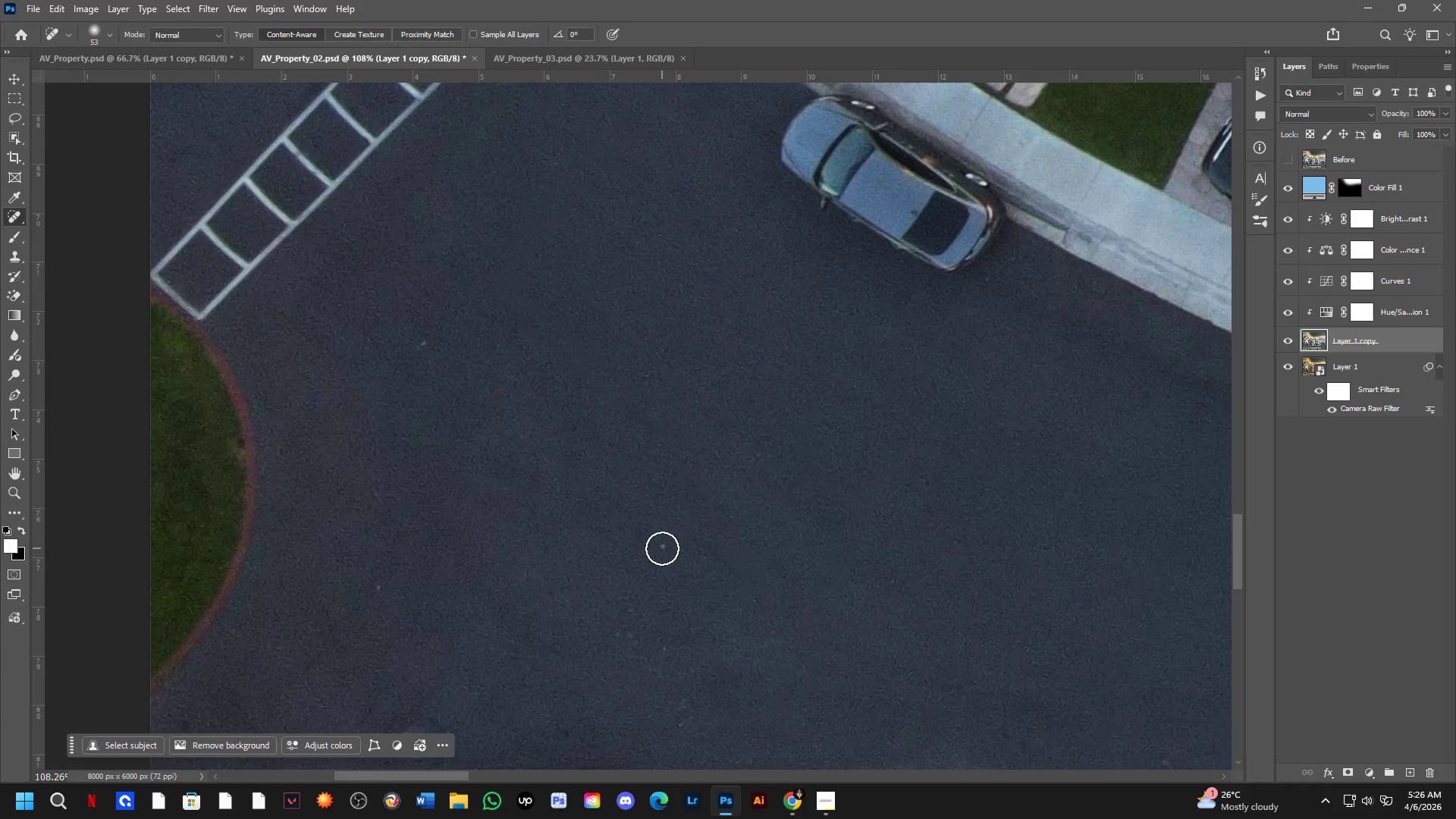 
left_click_drag(start_coordinate=[407, 586], to_coordinate=[410, 604])
 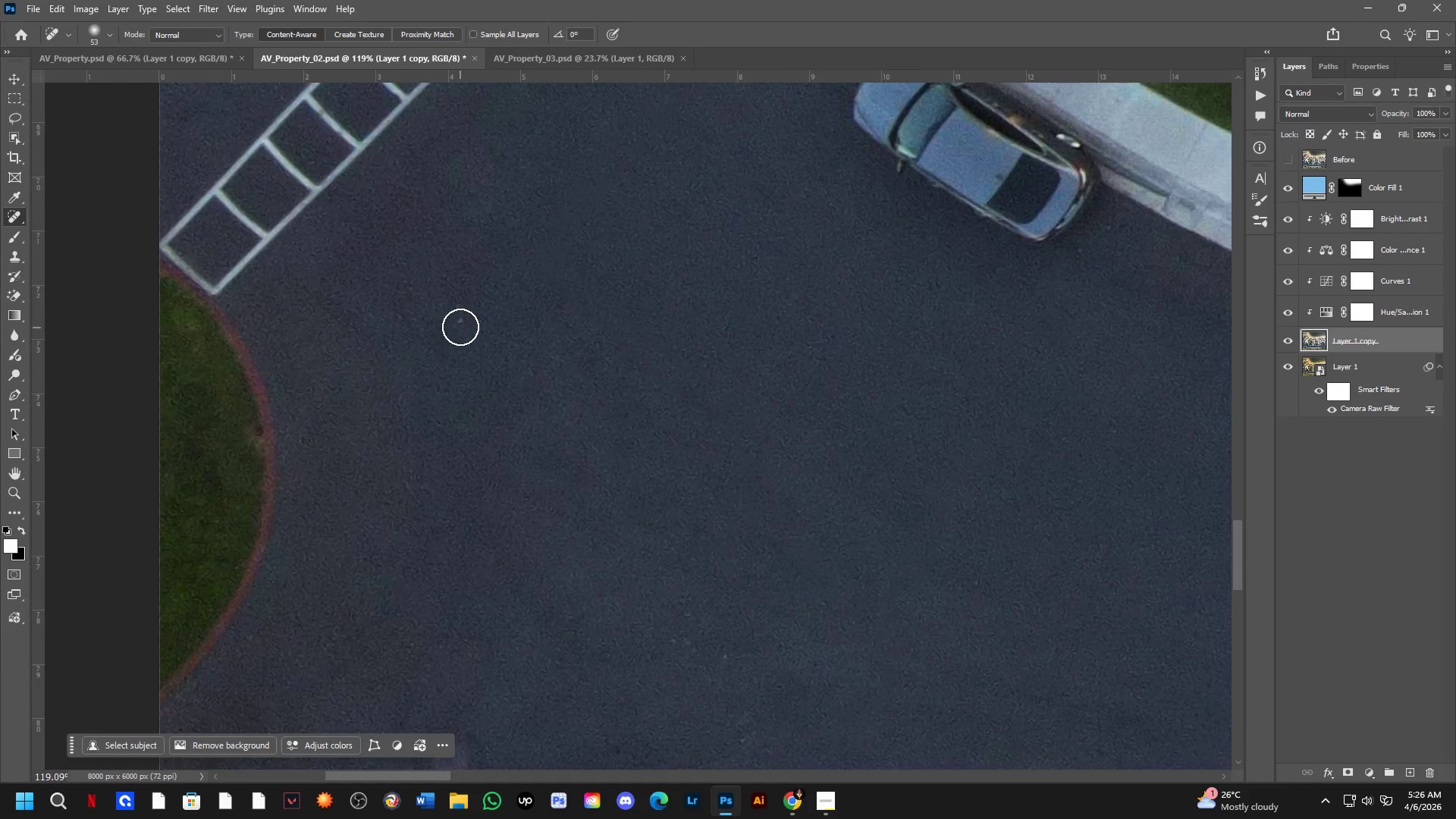 
scroll: coordinate [403, 586], scroll_direction: up, amount: 1.0
 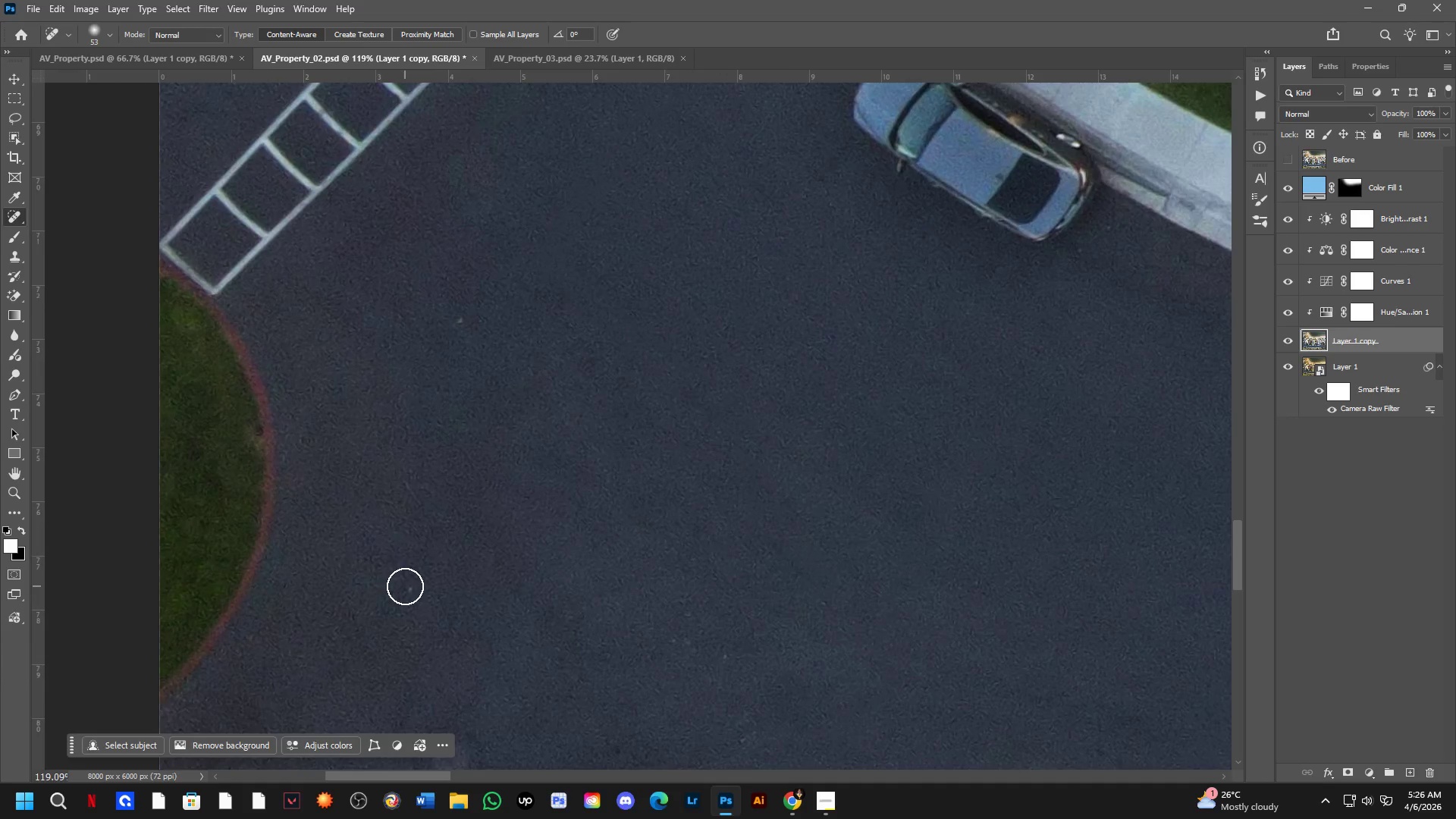 
left_click_drag(start_coordinate=[460, 317], to_coordinate=[457, 335])
 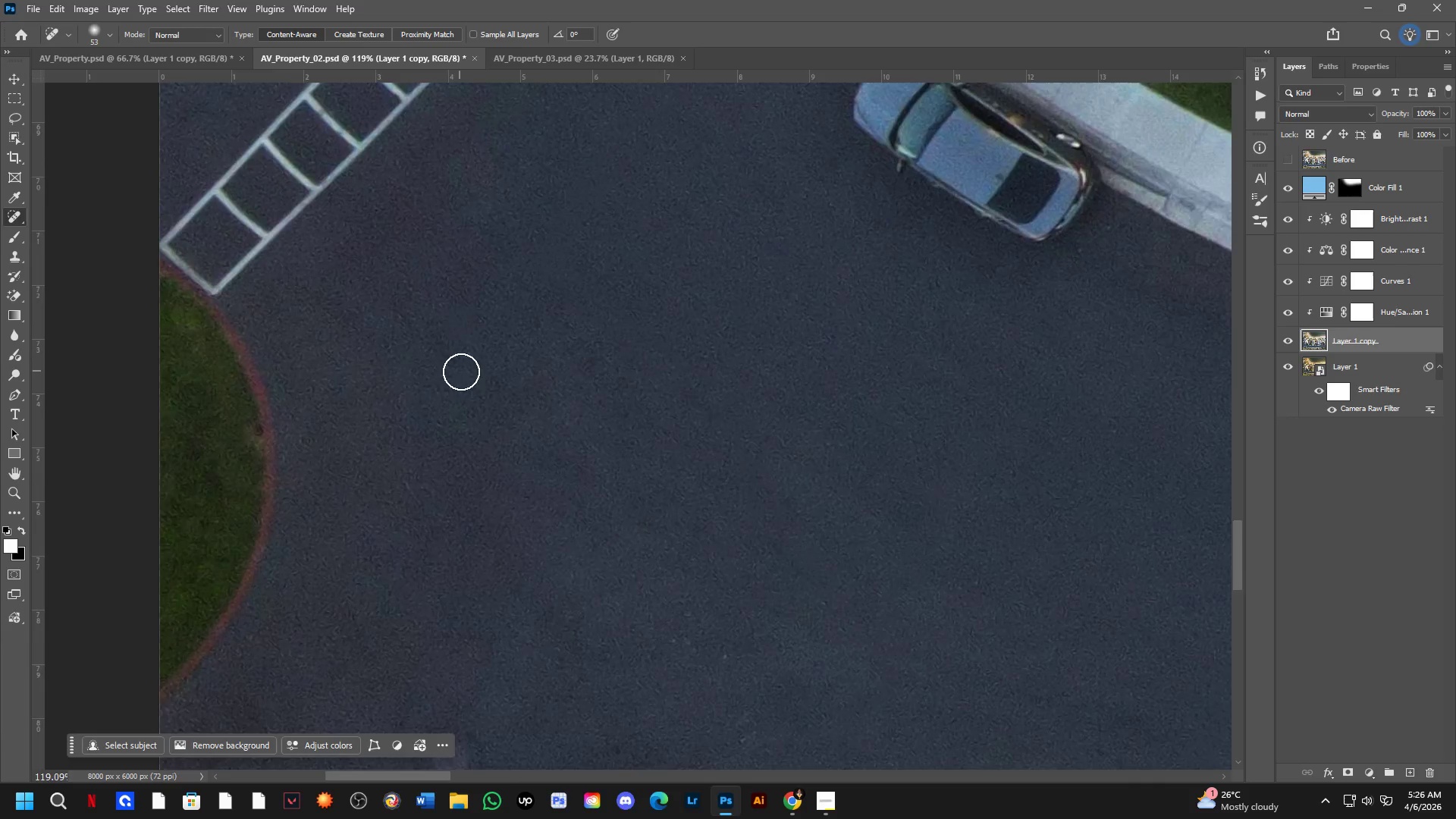 
scroll: coordinate [548, 419], scroll_direction: down, amount: 11.0
 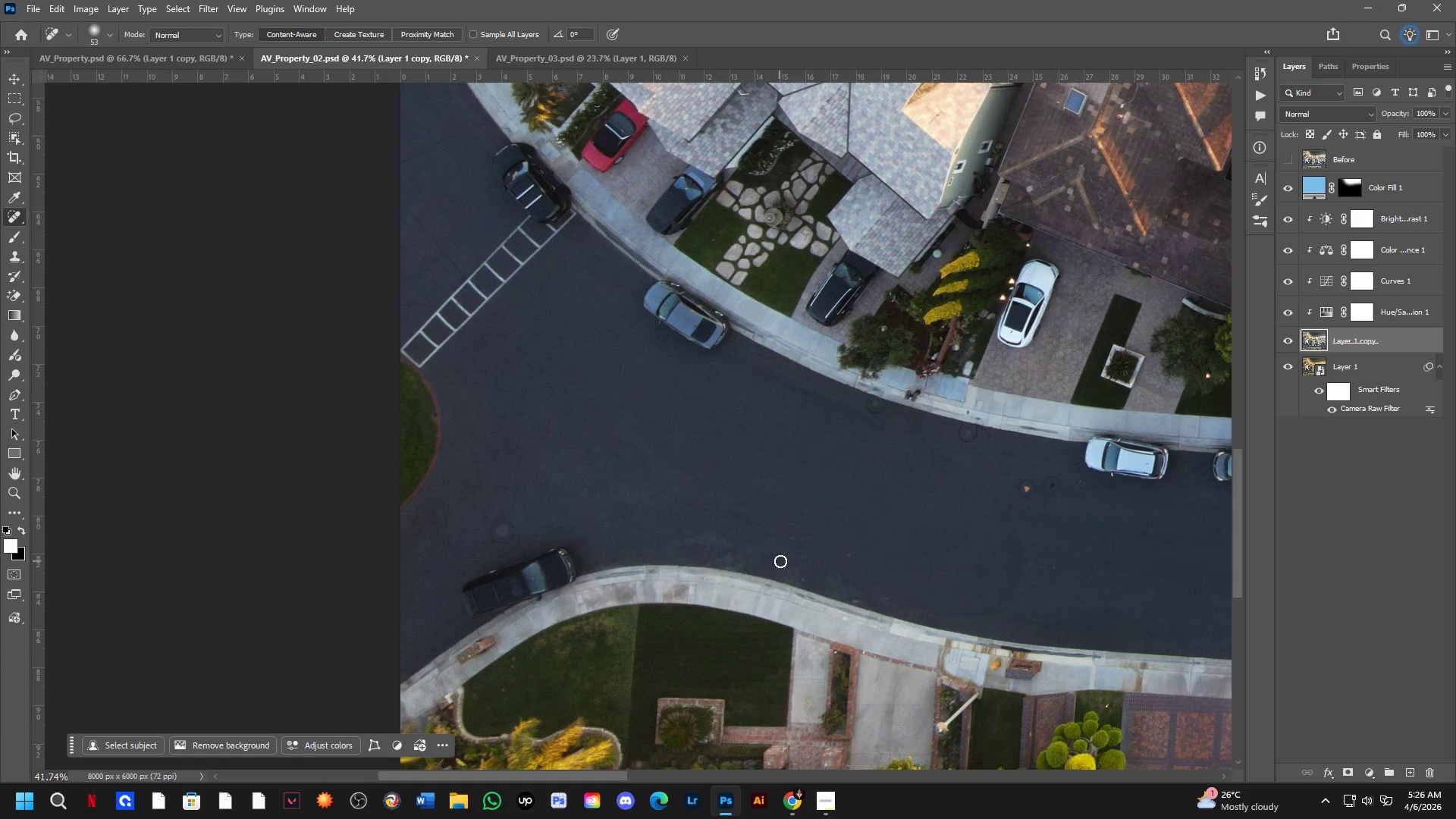 
scroll: coordinate [1042, 482], scroll_direction: up, amount: 8.0
 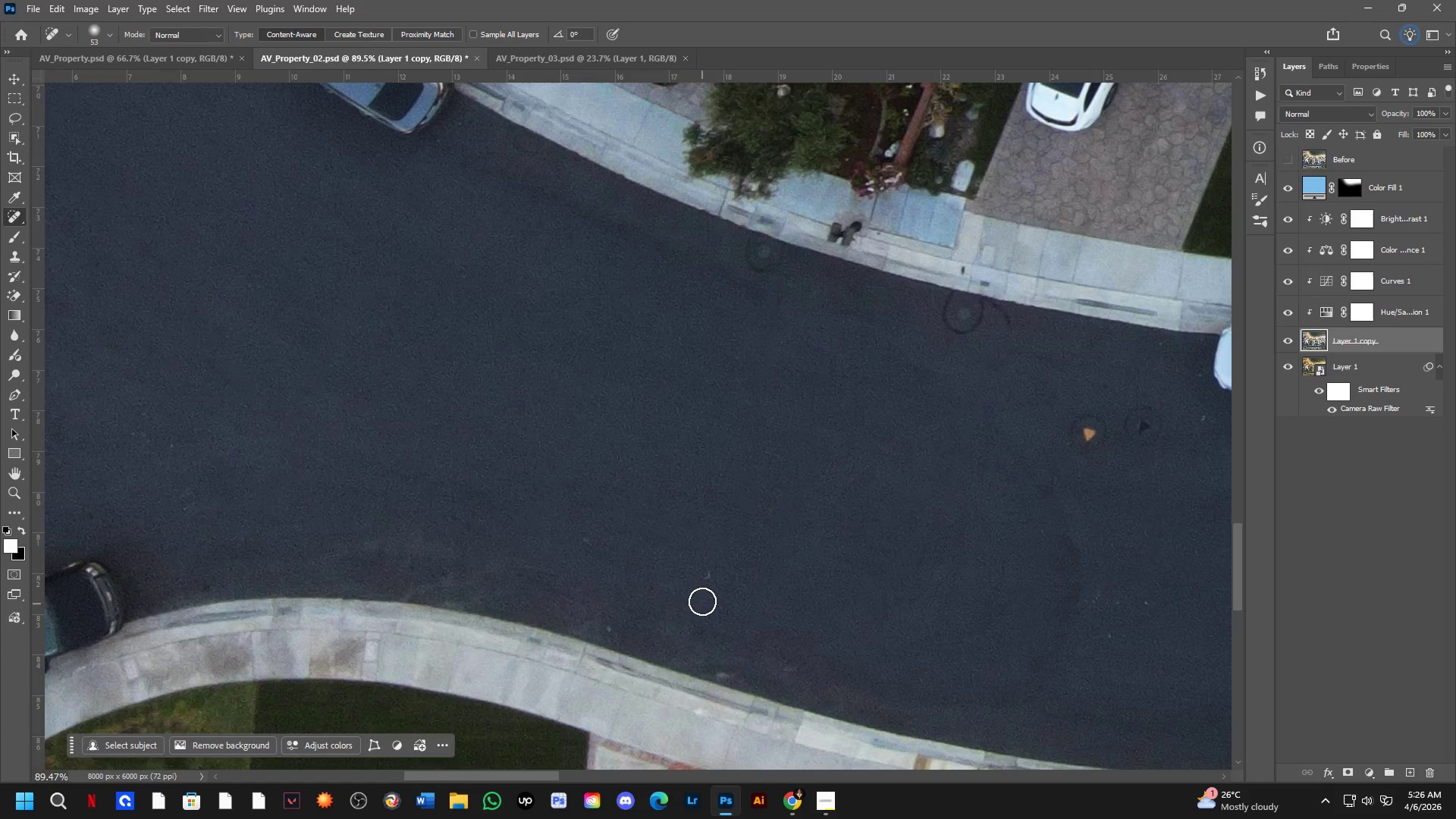 
left_click_drag(start_coordinate=[703, 585], to_coordinate=[712, 570])
 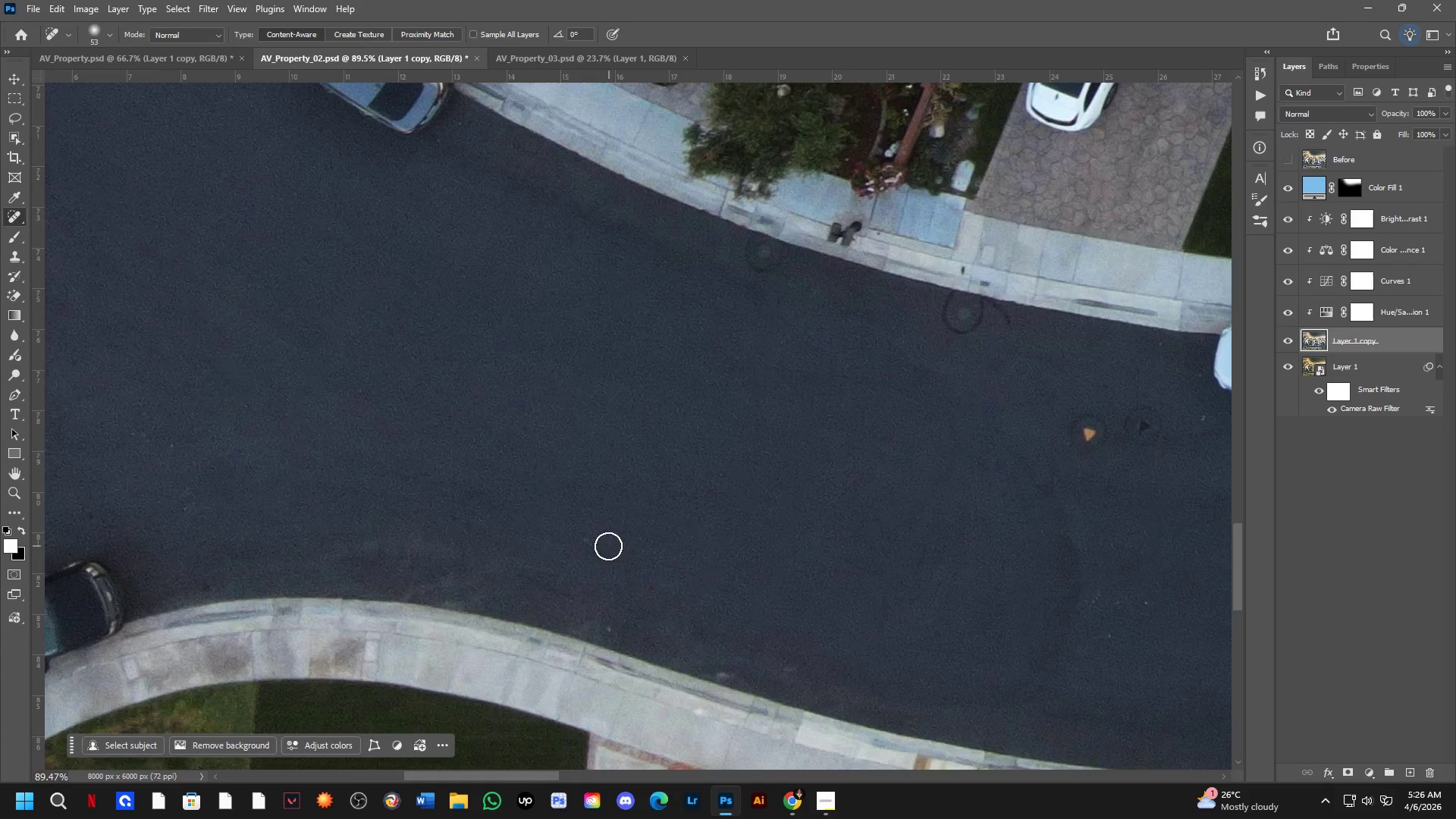 
left_click_drag(start_coordinate=[597, 541], to_coordinate=[585, 541])
 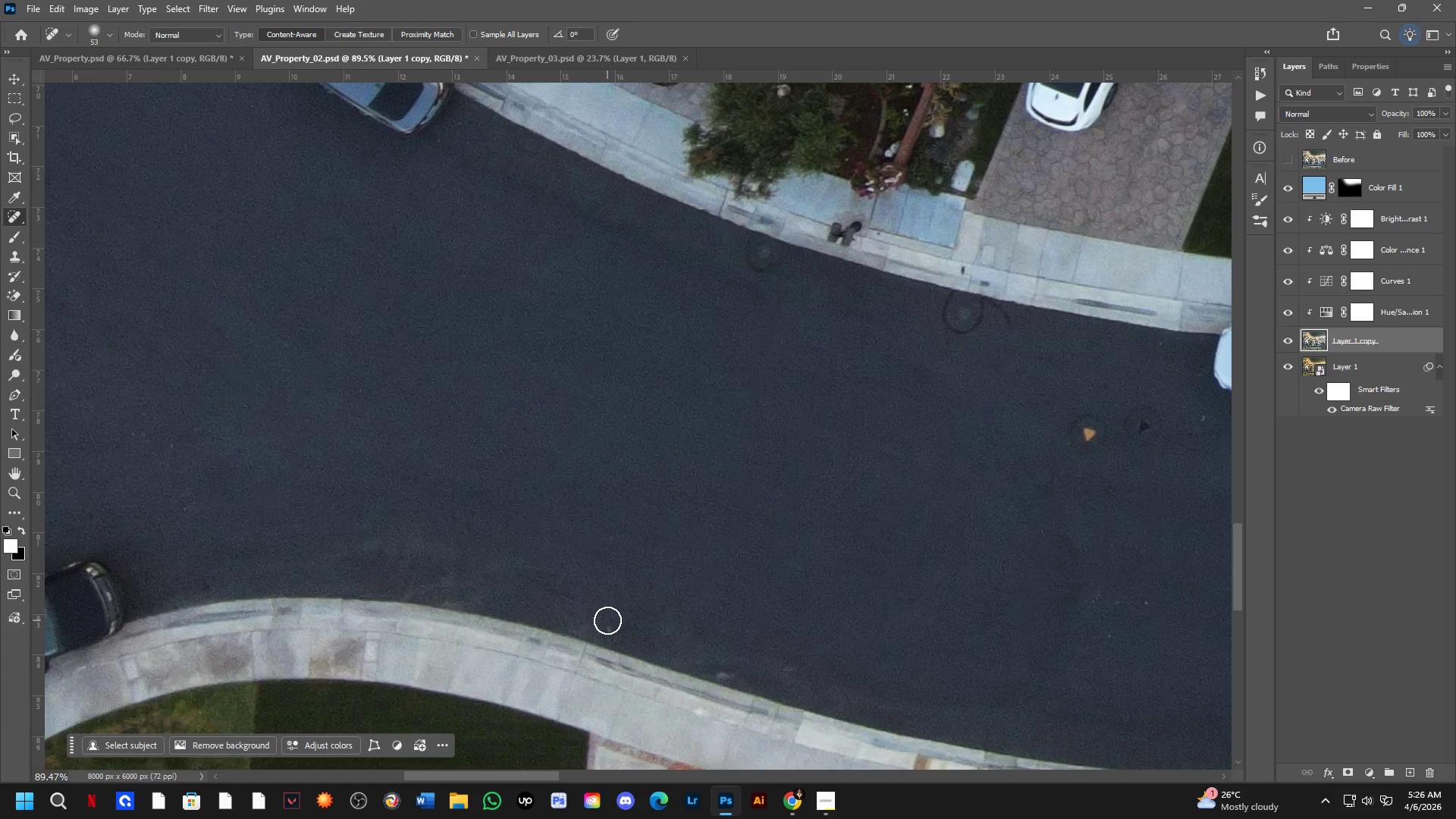 
left_click_drag(start_coordinate=[608, 625], to_coordinate=[617, 633])
 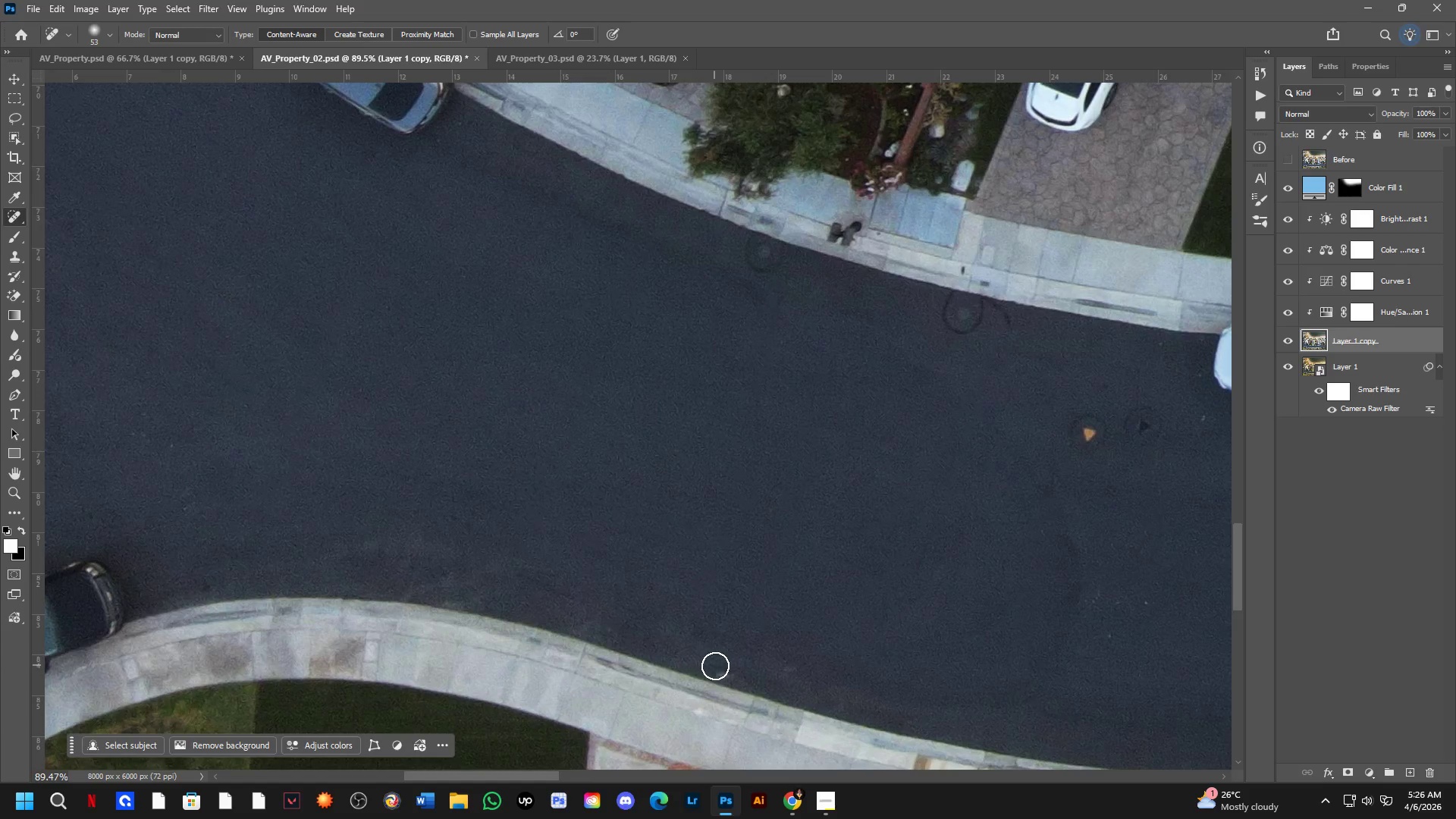 
left_click_drag(start_coordinate=[717, 669], to_coordinate=[736, 676])
 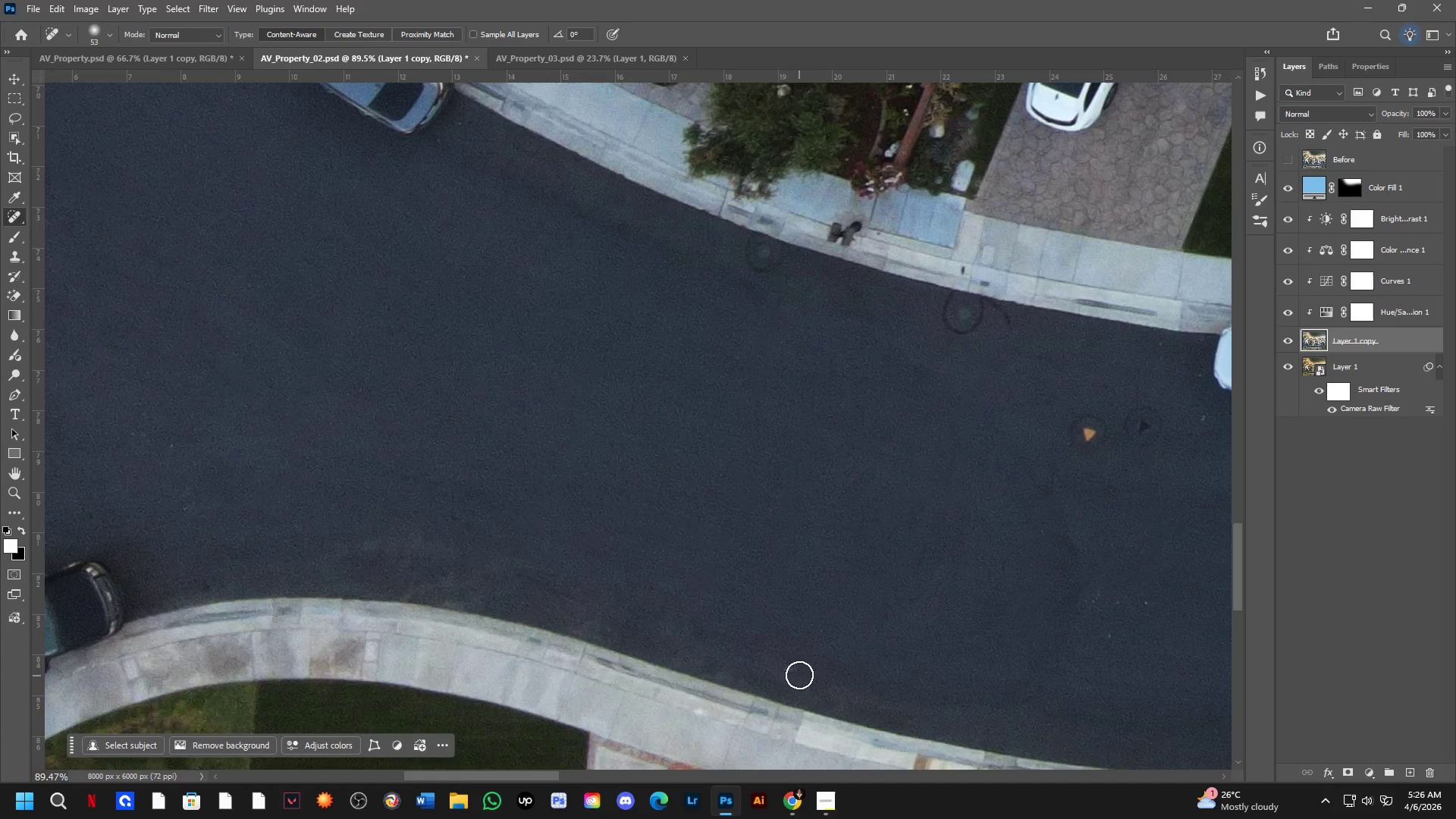 
left_click_drag(start_coordinate=[792, 670], to_coordinate=[776, 659])
 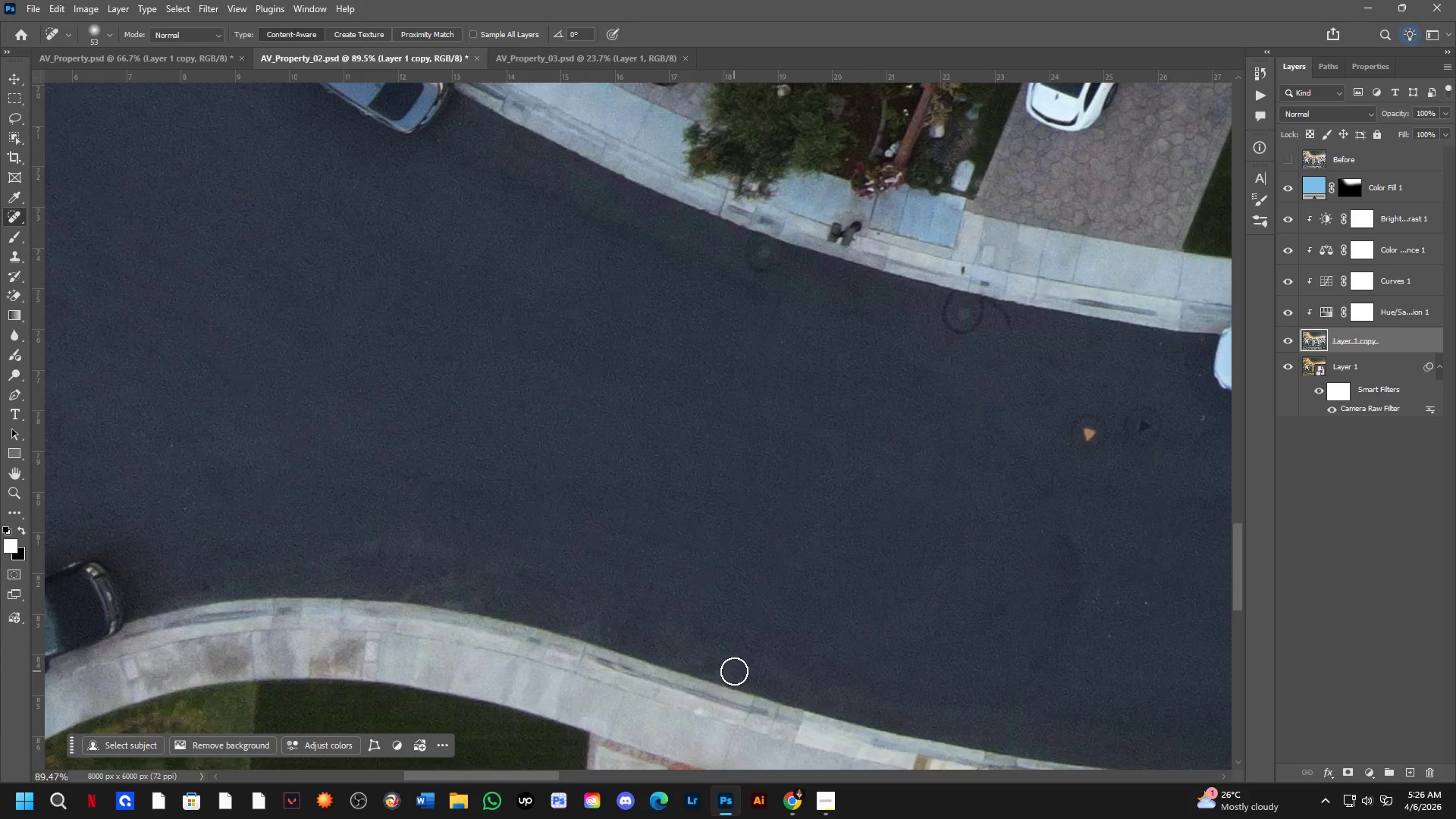 
scroll: coordinate [811, 663], scroll_direction: down, amount: 15.0
 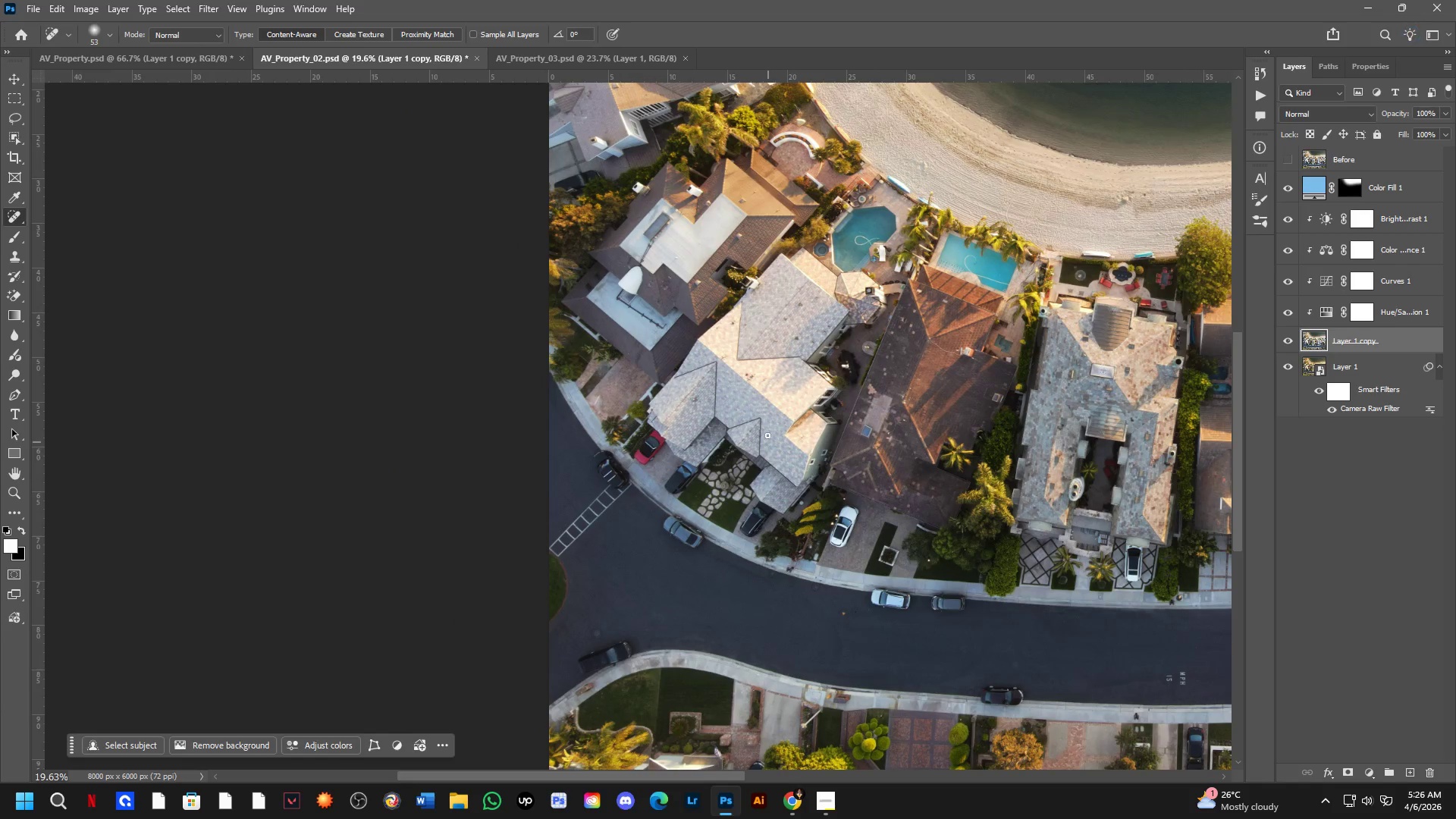 
key(Shift+ShiftLeft)
 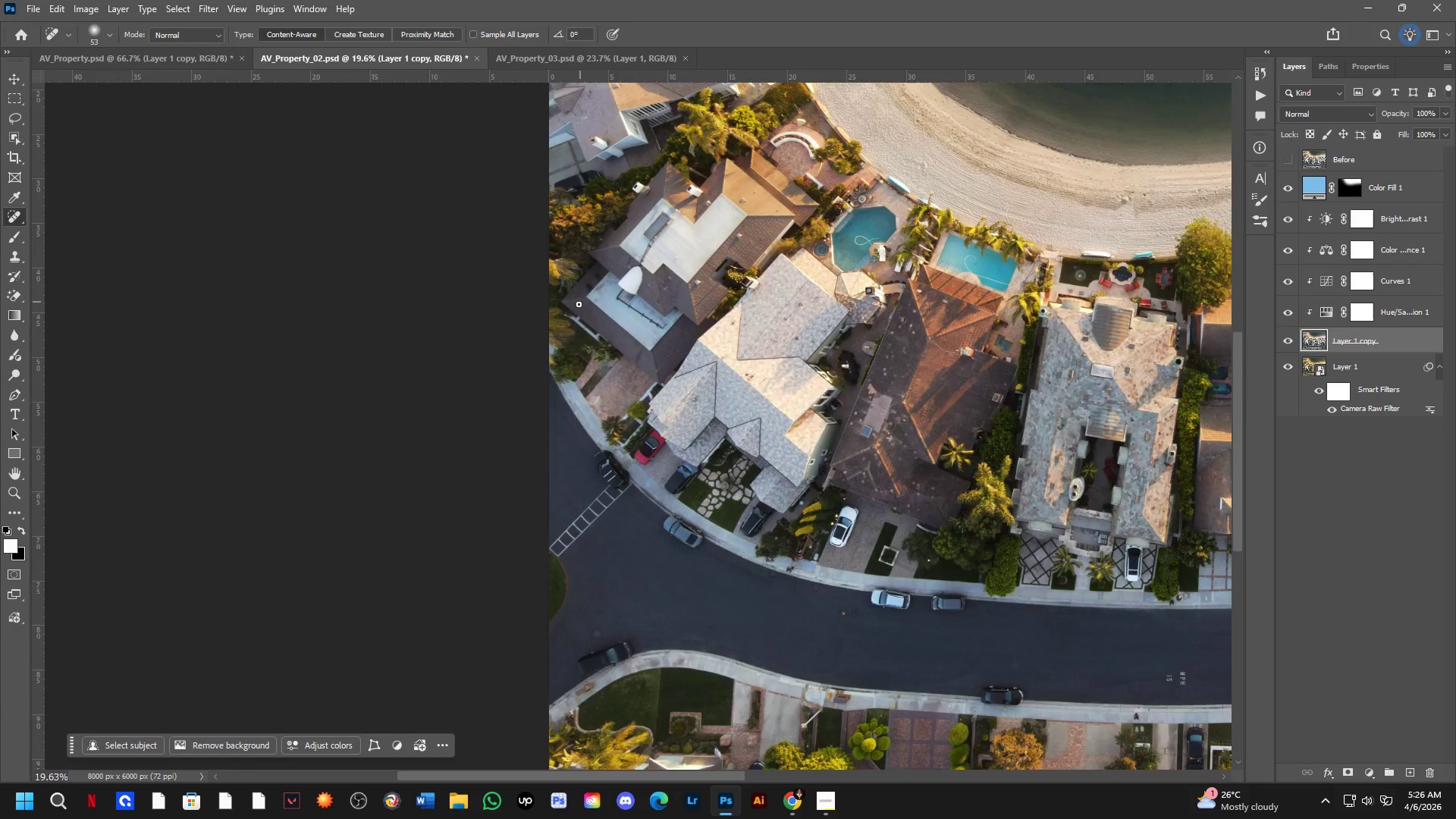 
key(Shift+ShiftLeft)
 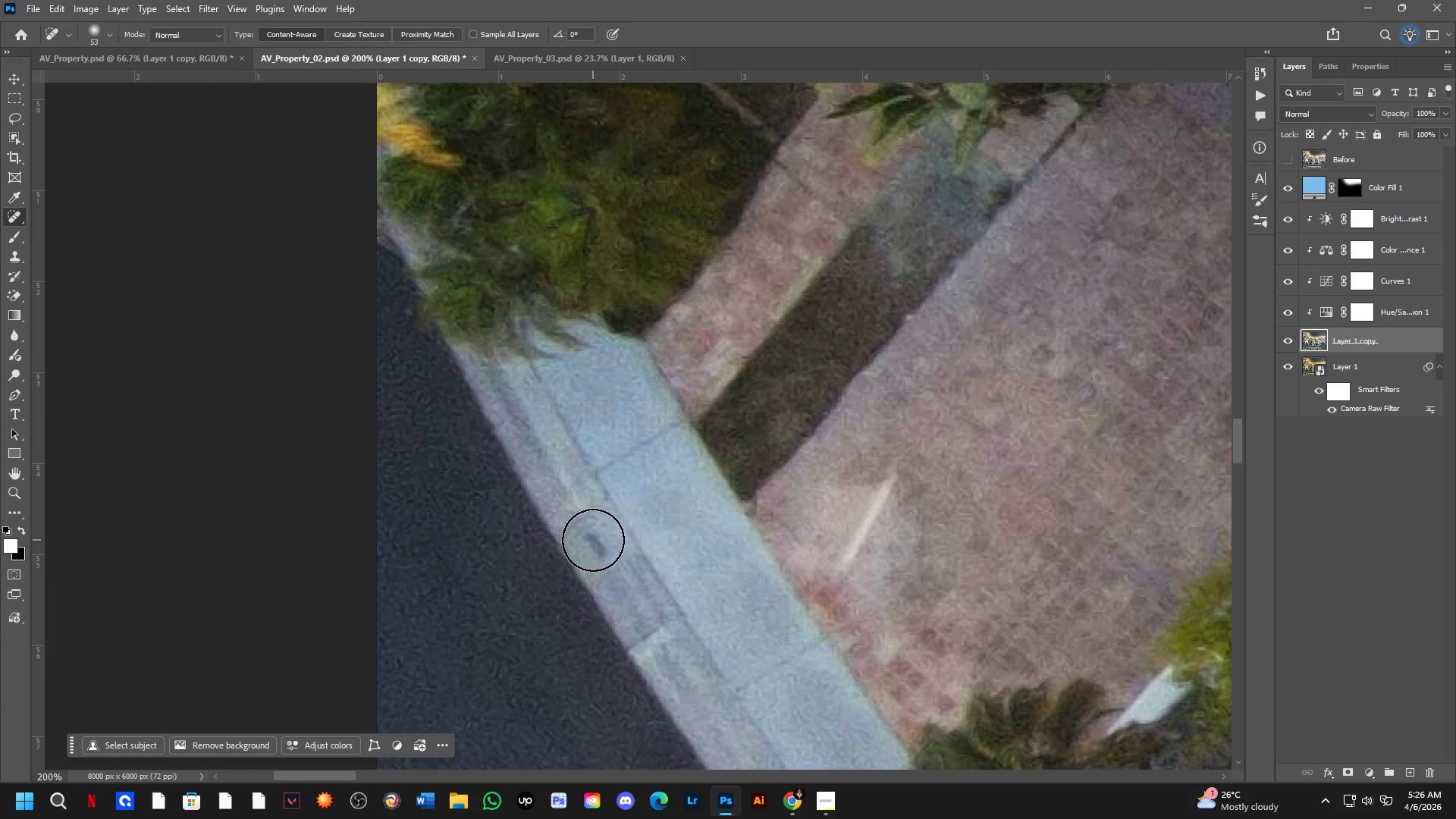 
scroll: coordinate [587, 529], scroll_direction: up, amount: 9.0
 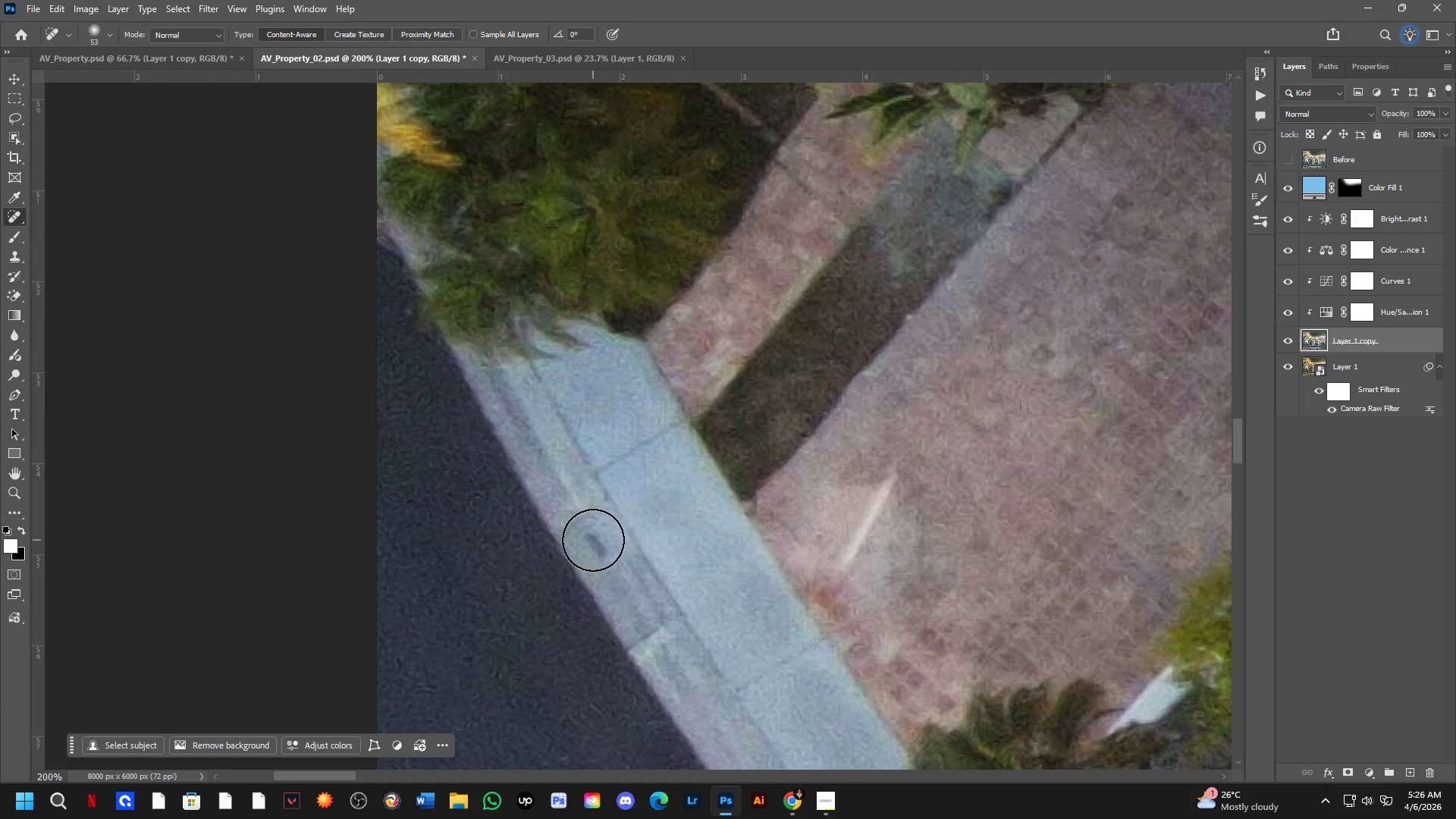 
left_click_drag(start_coordinate=[595, 541], to_coordinate=[617, 588])
 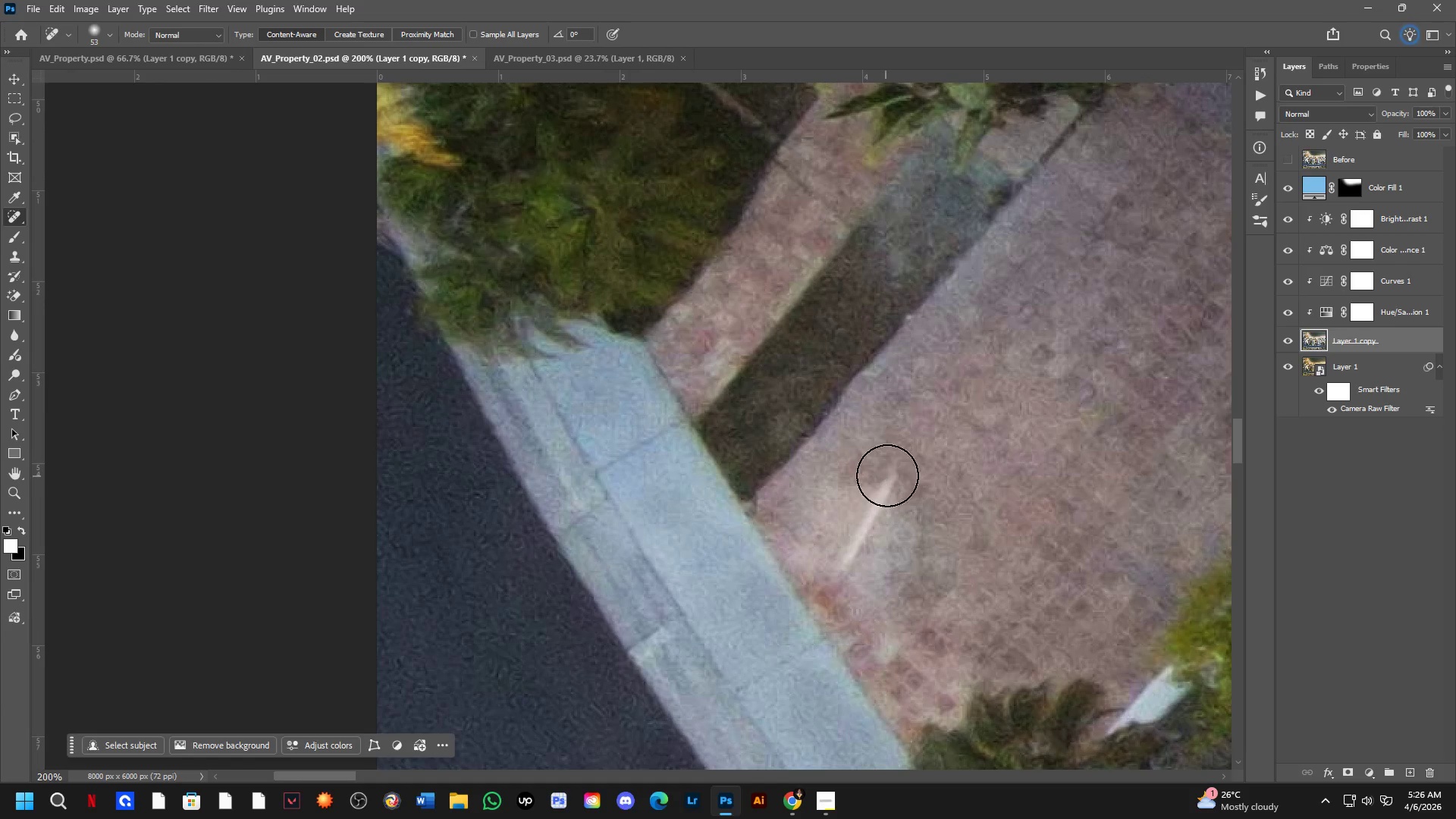 
left_click_drag(start_coordinate=[891, 479], to_coordinate=[839, 582])
 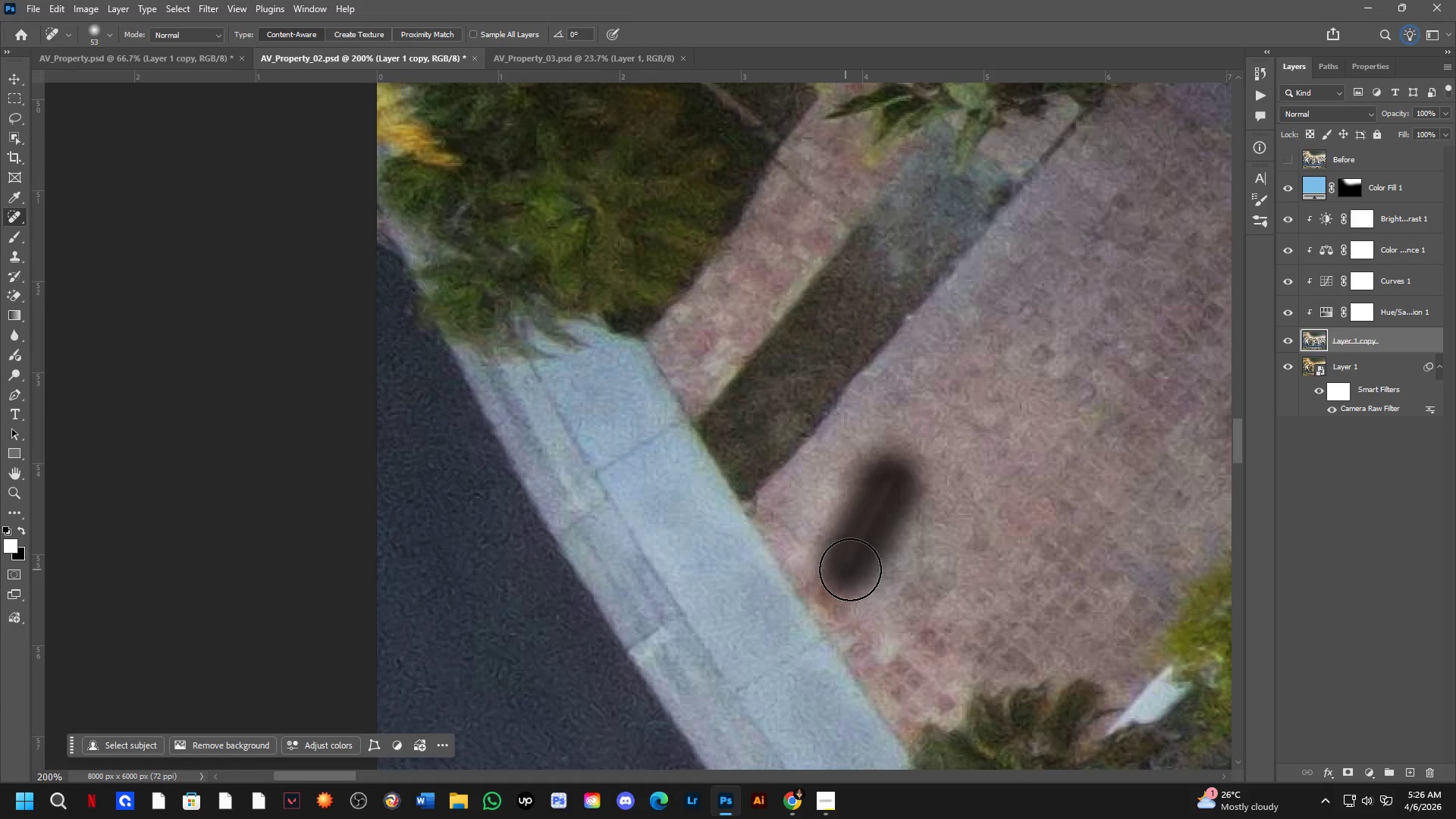 
key(Shift+ShiftLeft)
 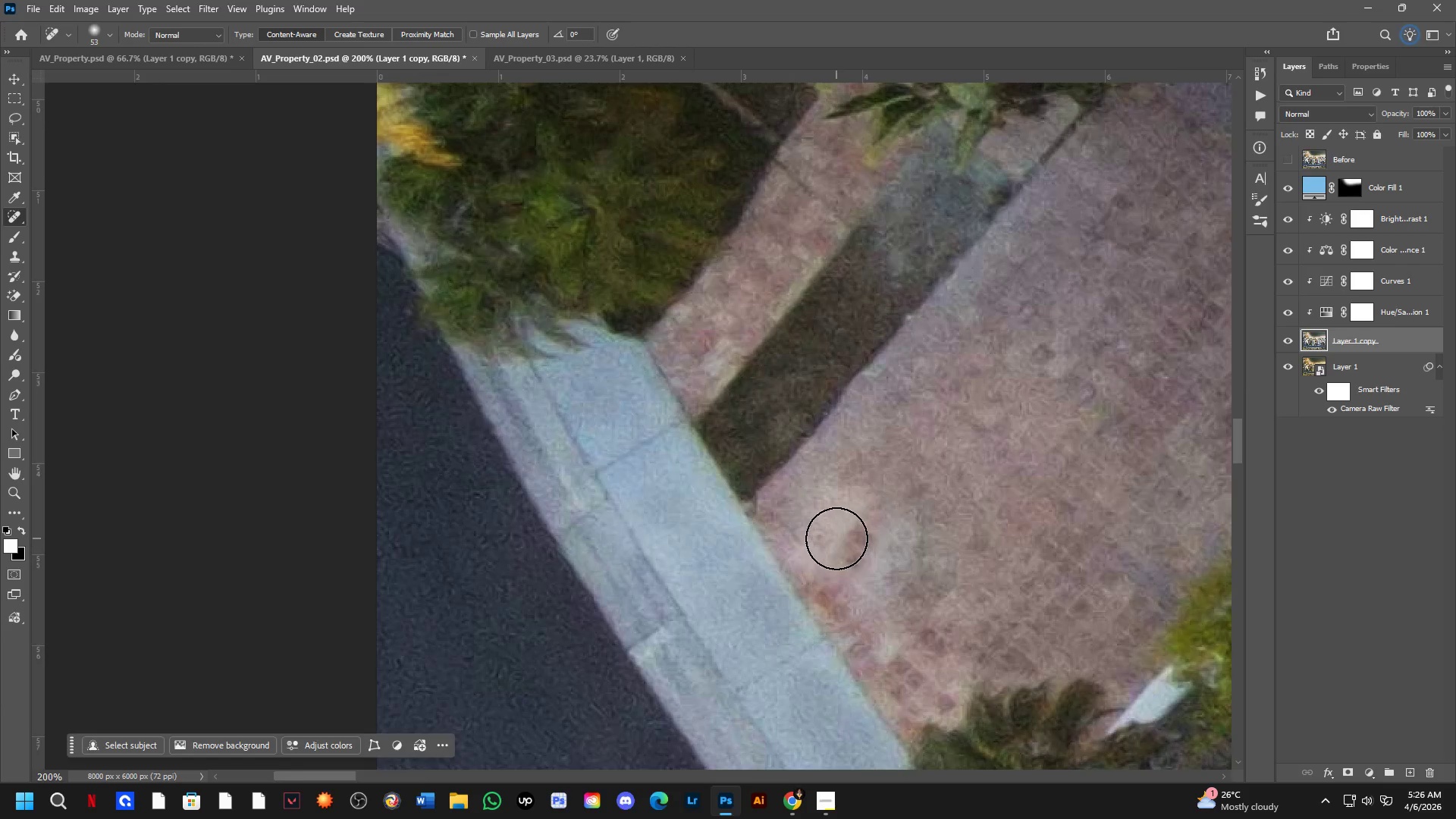 
hold_key(key=Space, duration=1.5)
 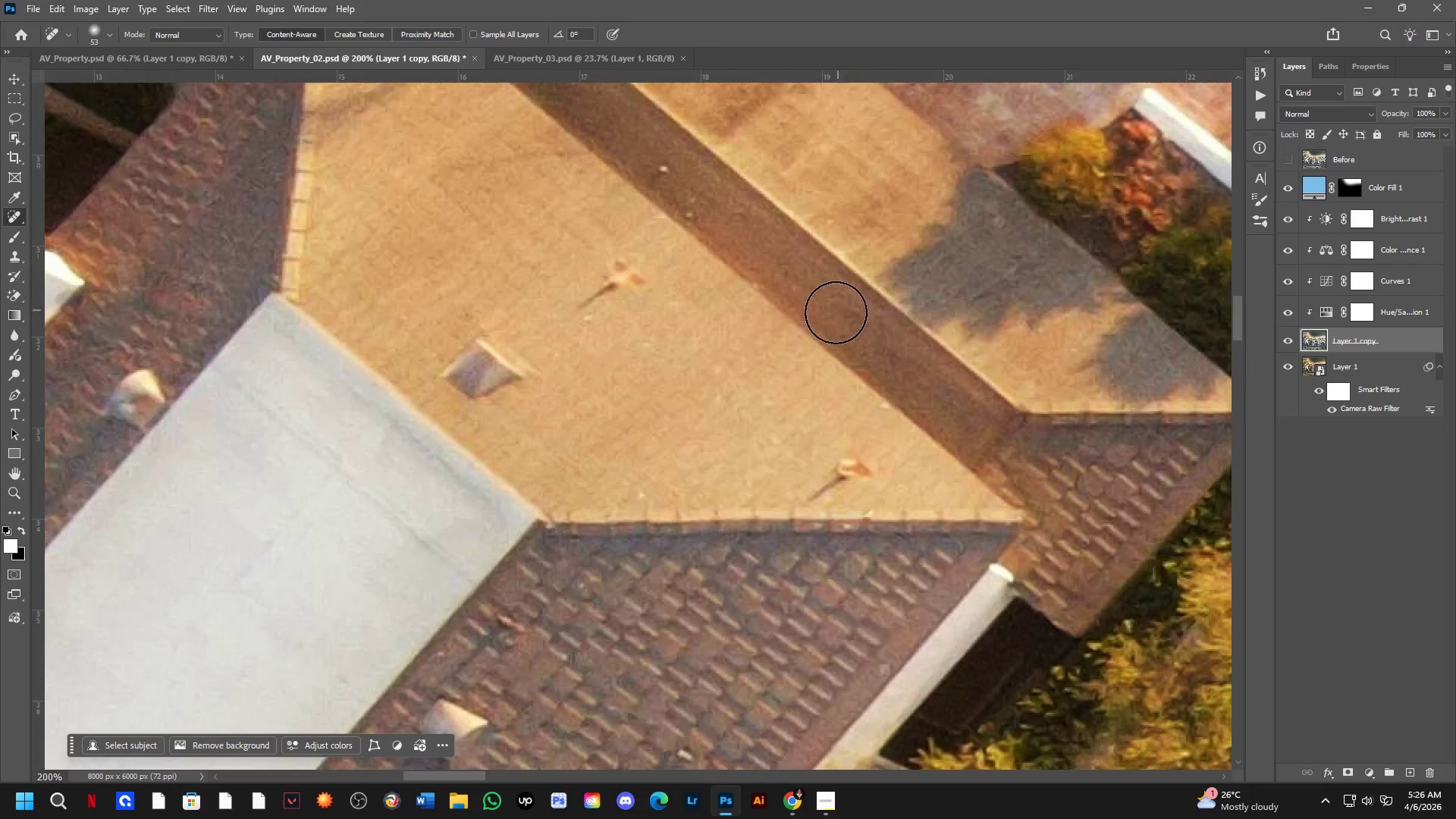 
left_click_drag(start_coordinate=[947, 512], to_coordinate=[602, 603])
 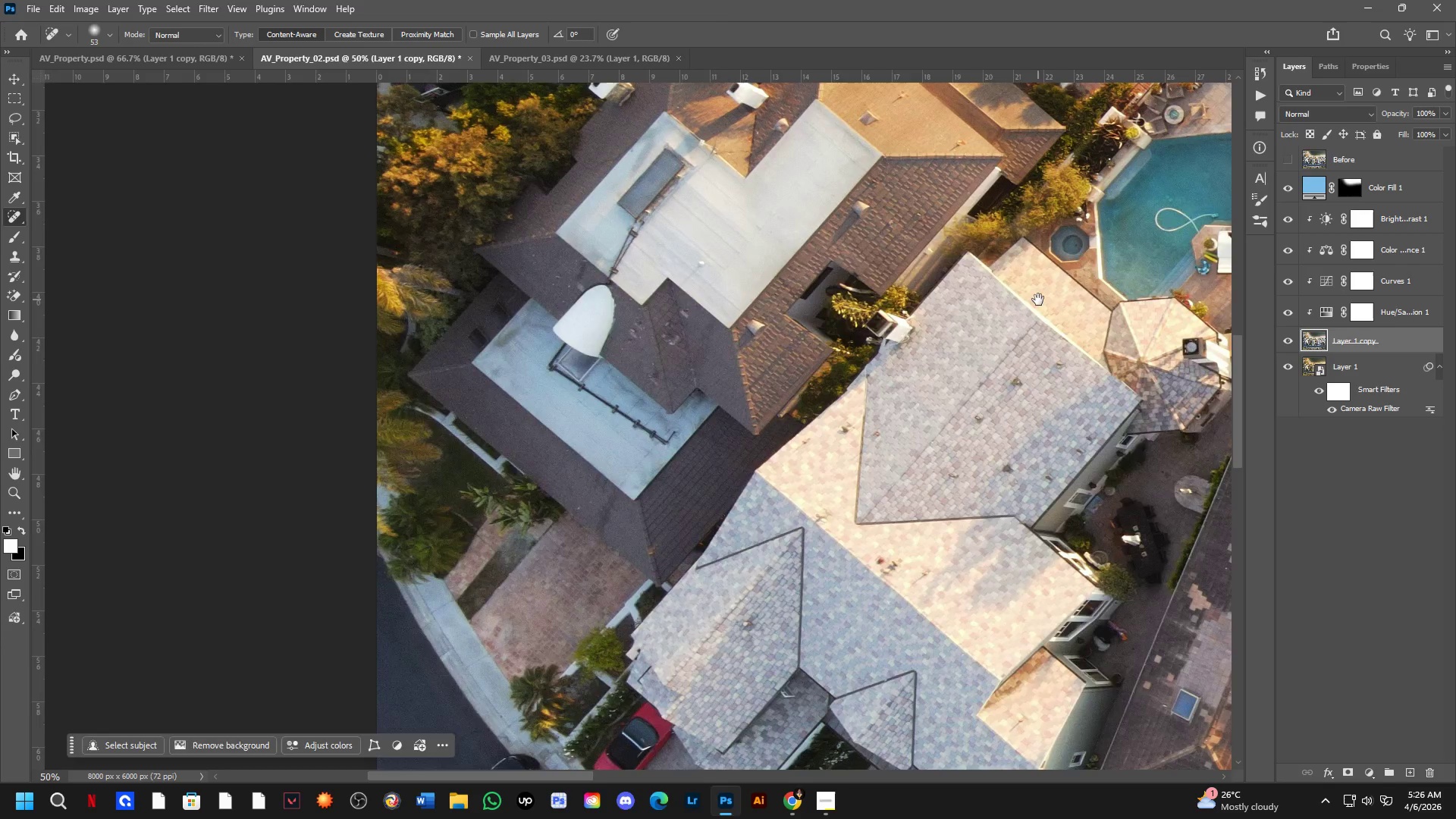 
scroll: coordinate [836, 538], scroll_direction: down, amount: 3.0
 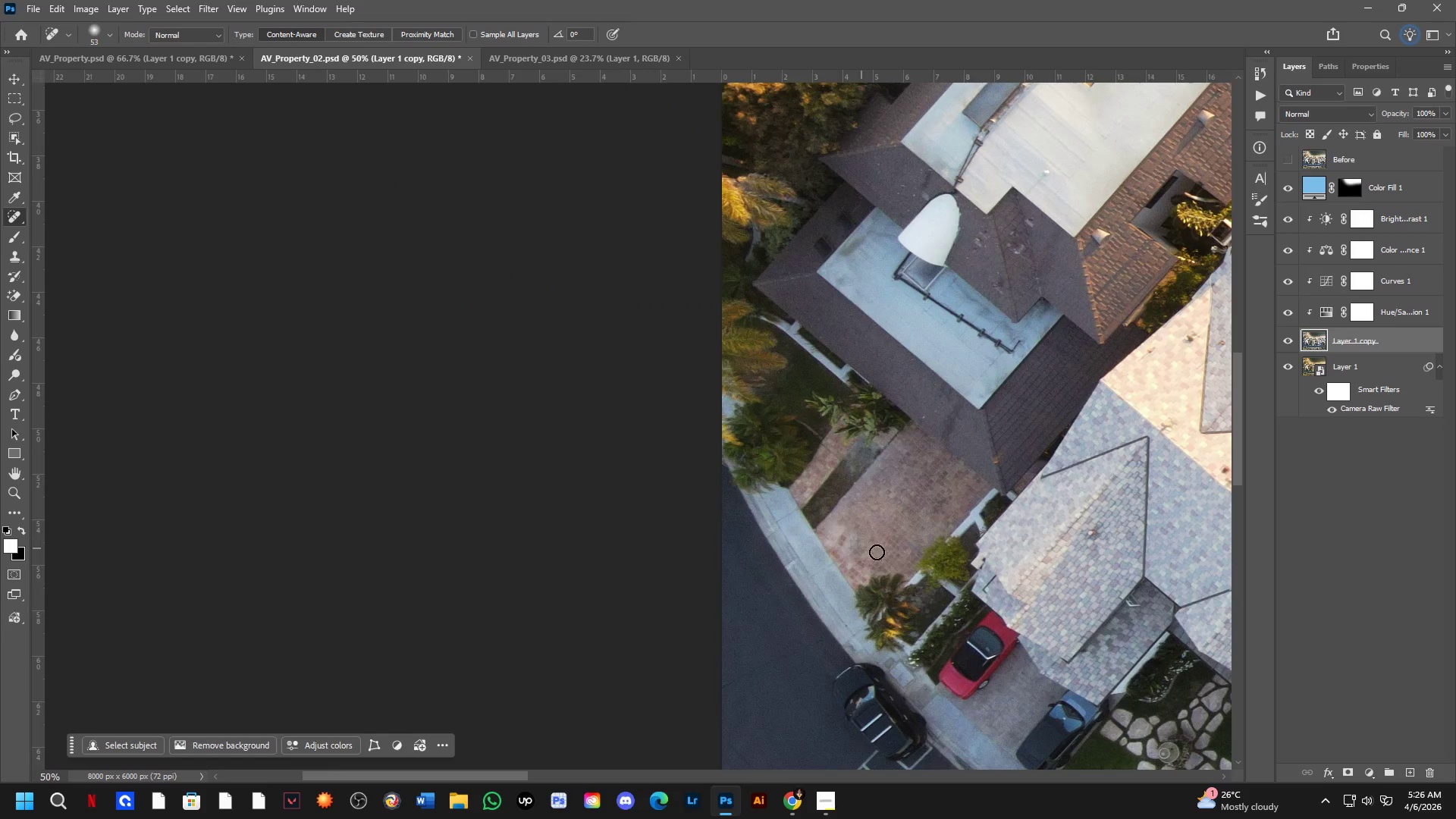 
left_click_drag(start_coordinate=[1031, 298], to_coordinate=[946, 492])
 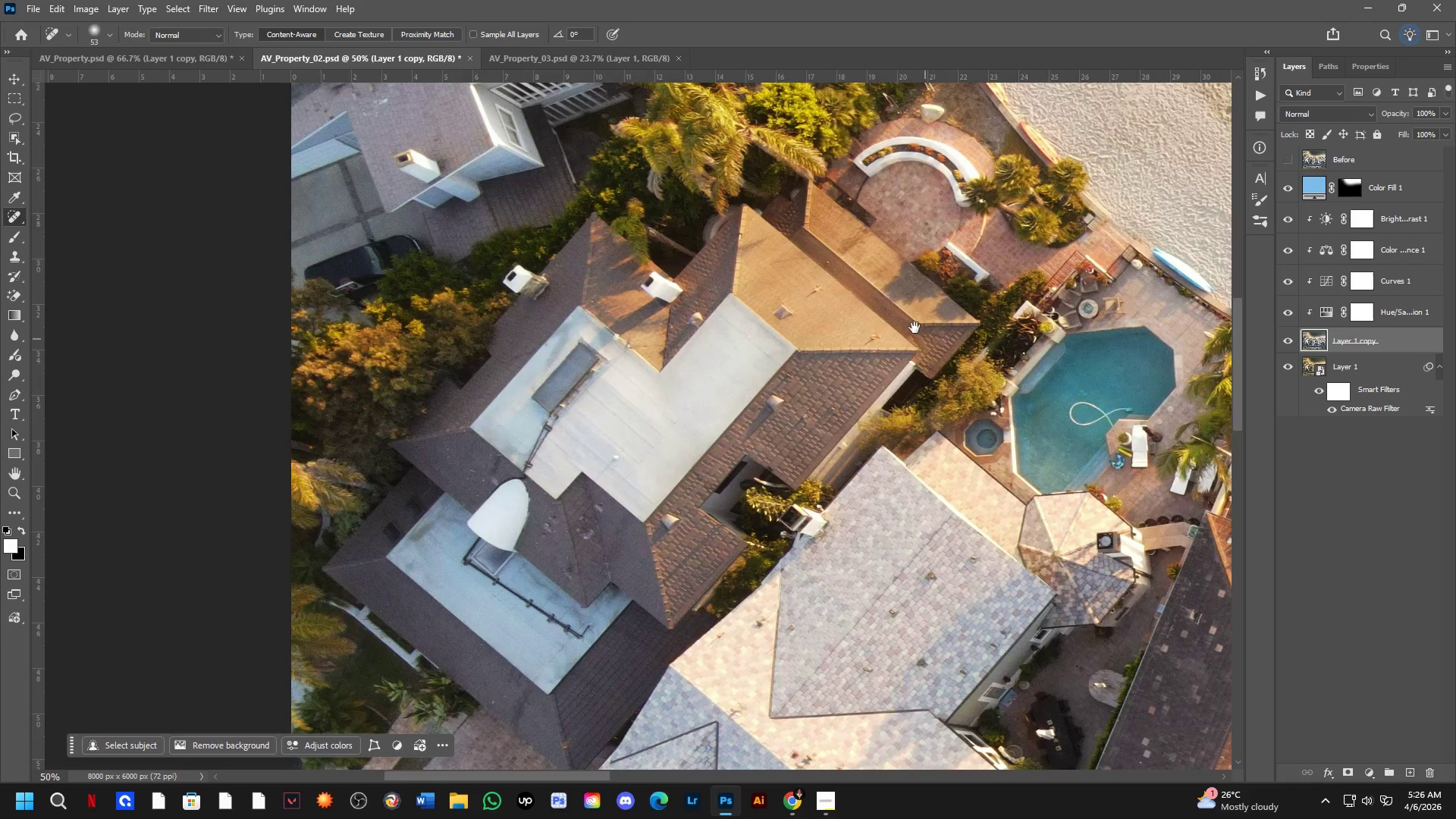 
key(Shift+ShiftLeft)
 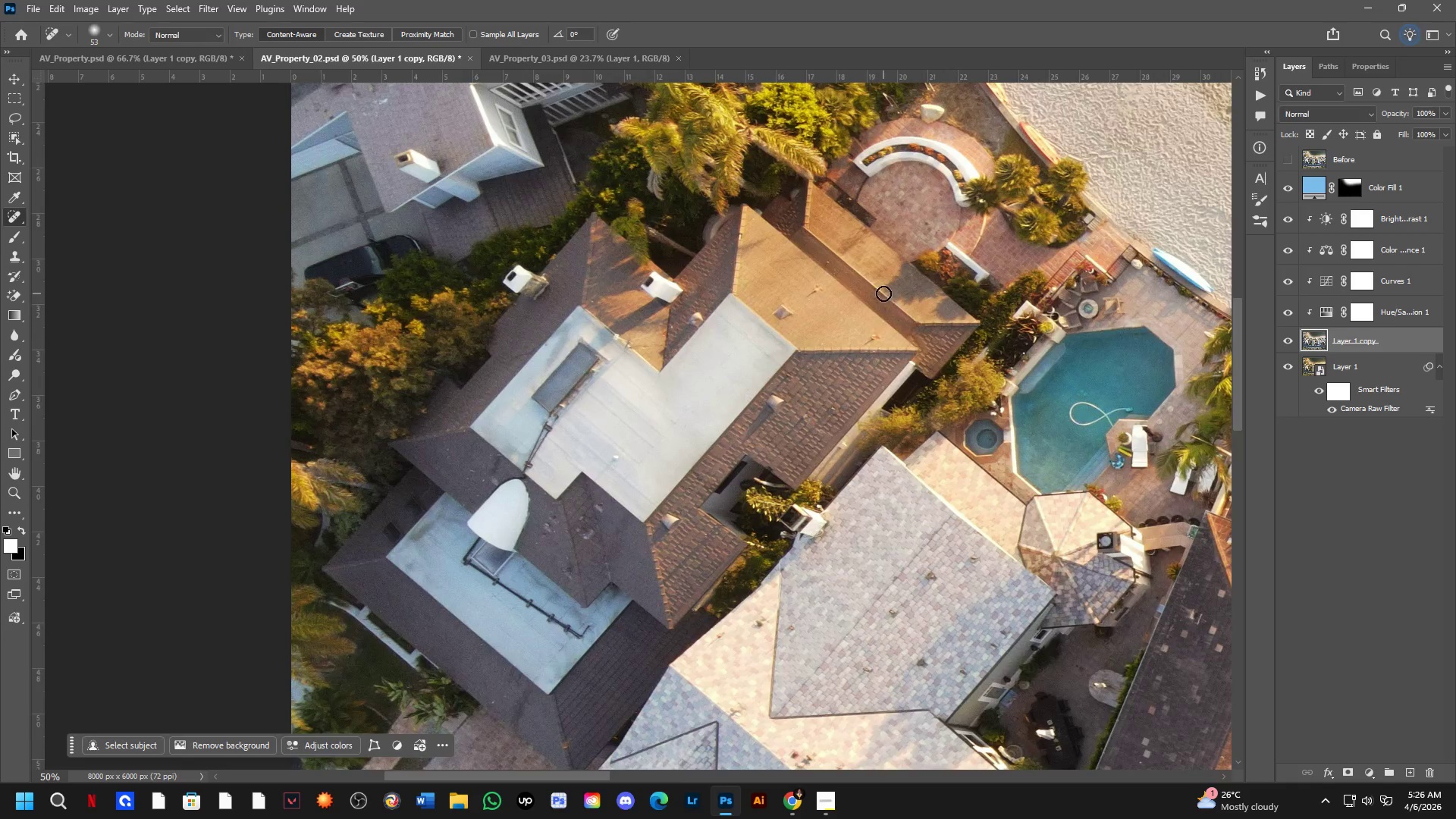 
key(Space)
 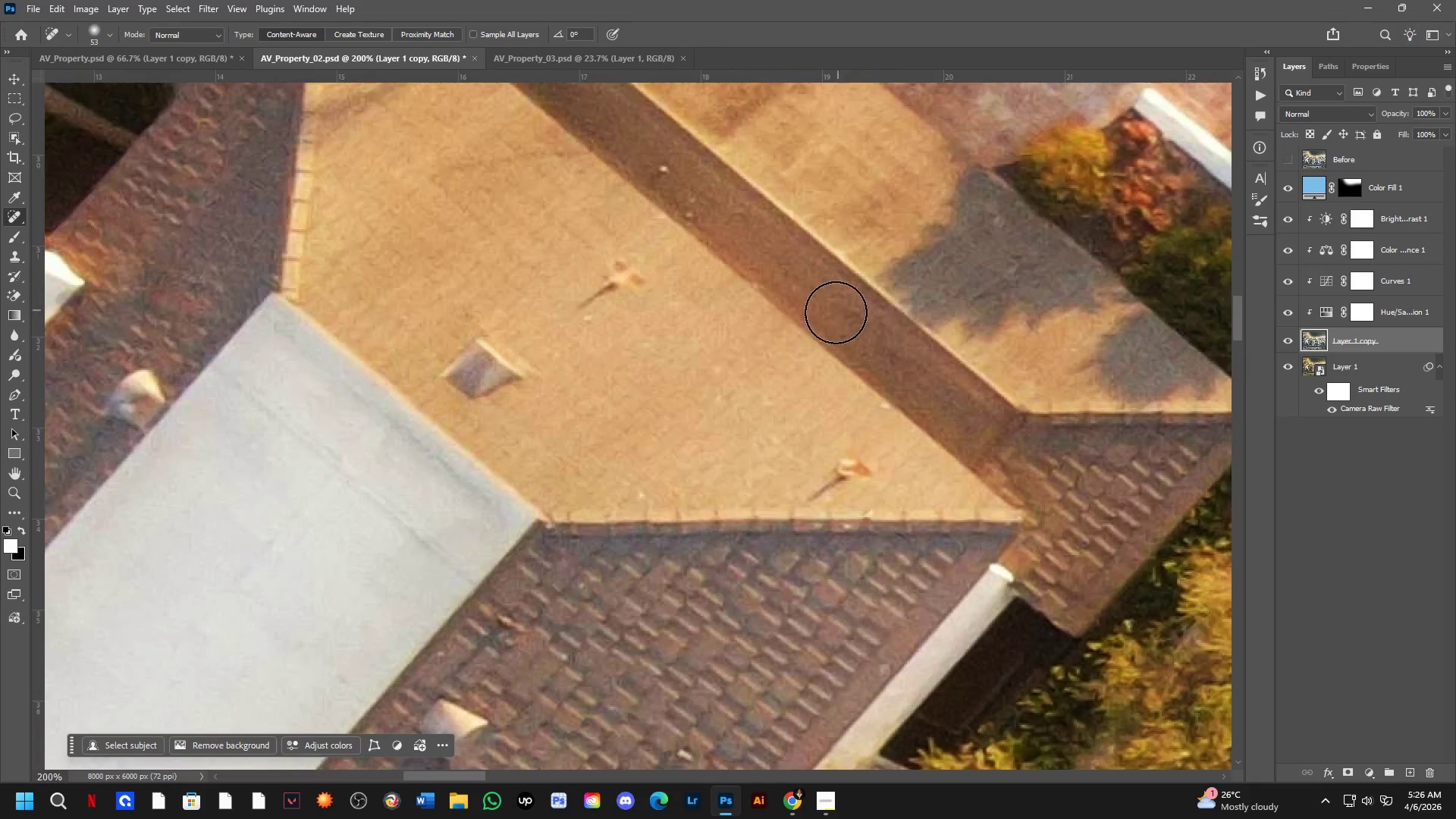 
scroll: coordinate [880, 293], scroll_direction: up, amount: 3.0
 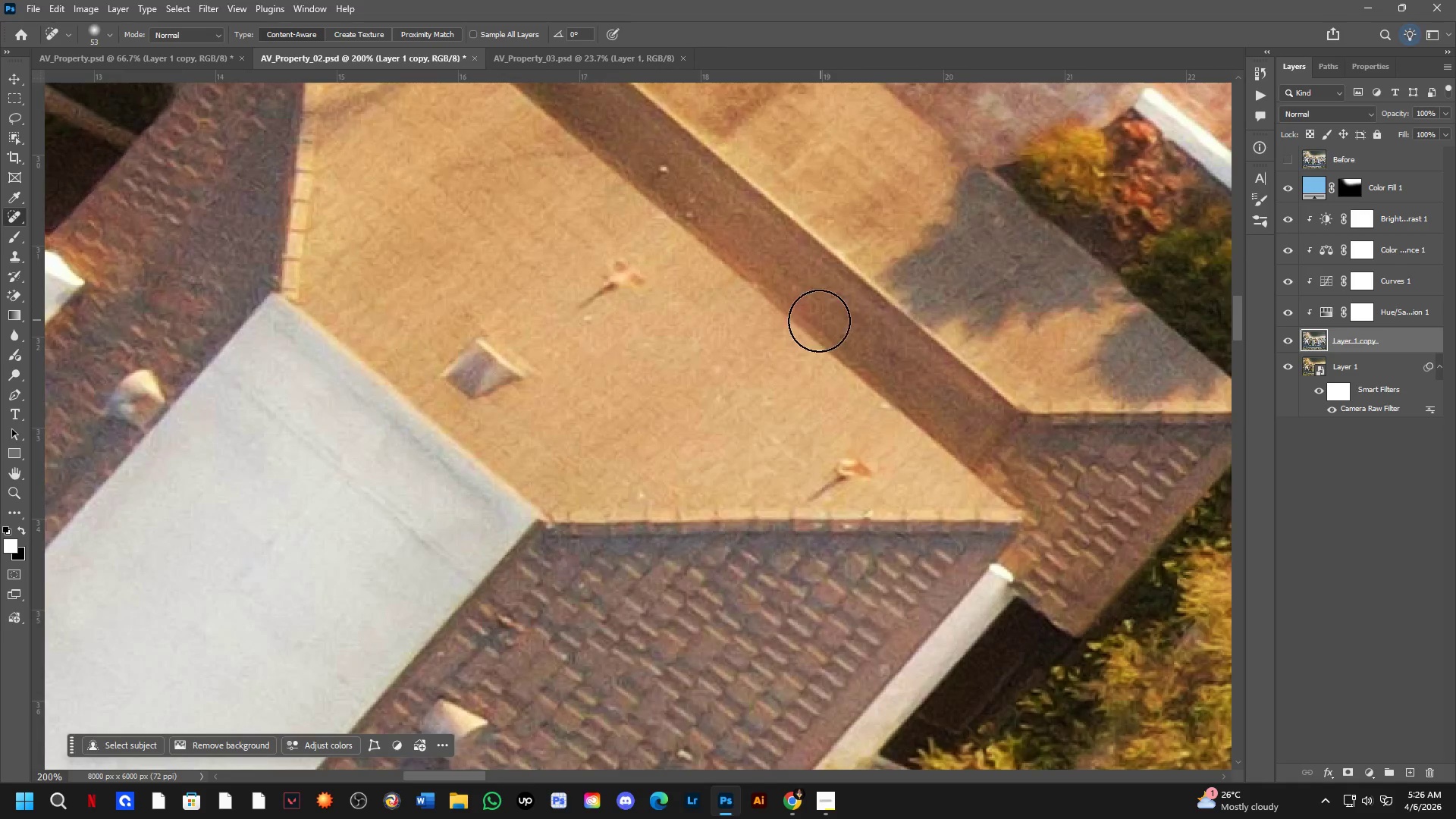 
hold_key(key=Space, duration=0.52)
 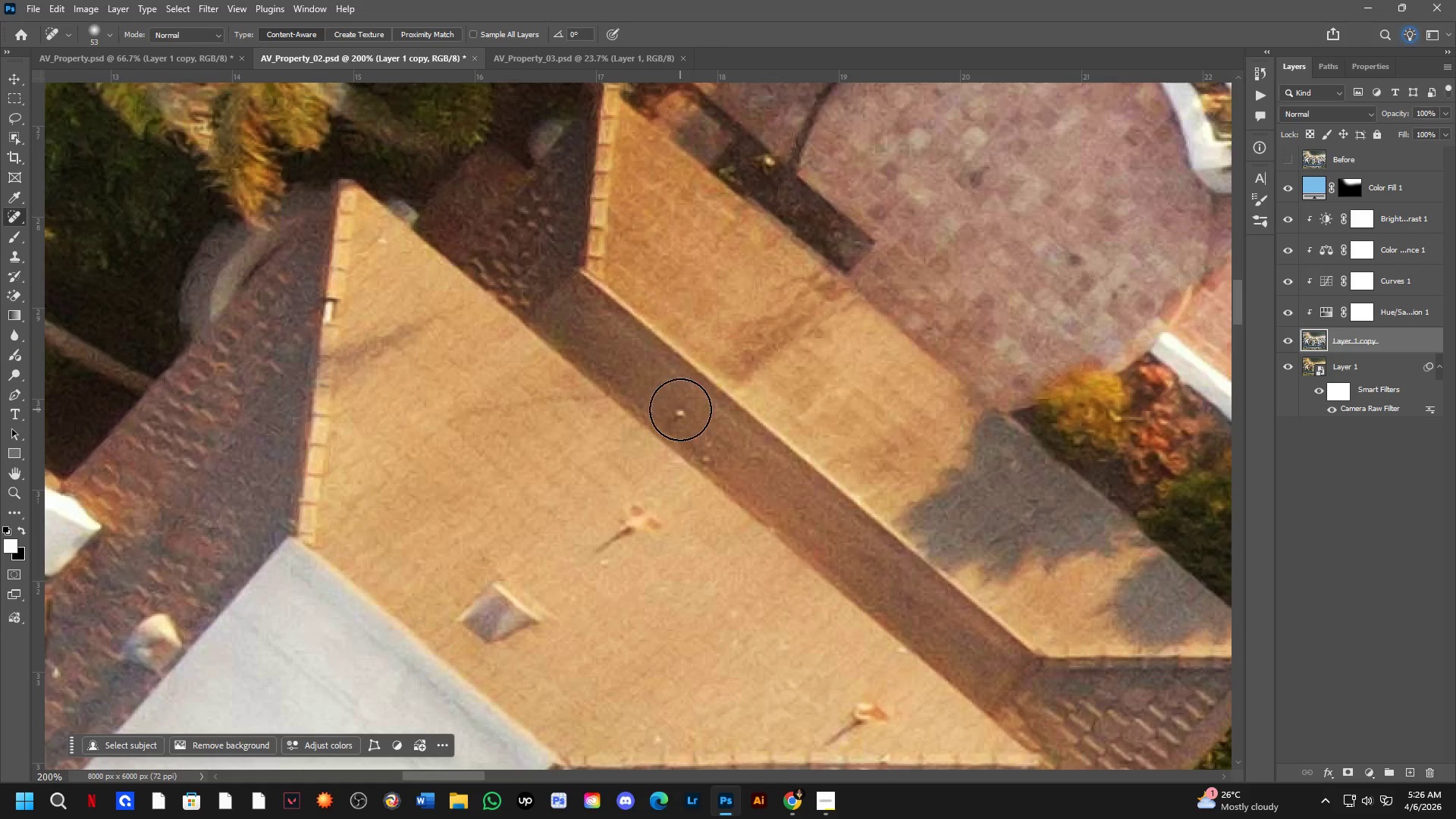 
left_click_drag(start_coordinate=[760, 322], to_coordinate=[777, 566])
 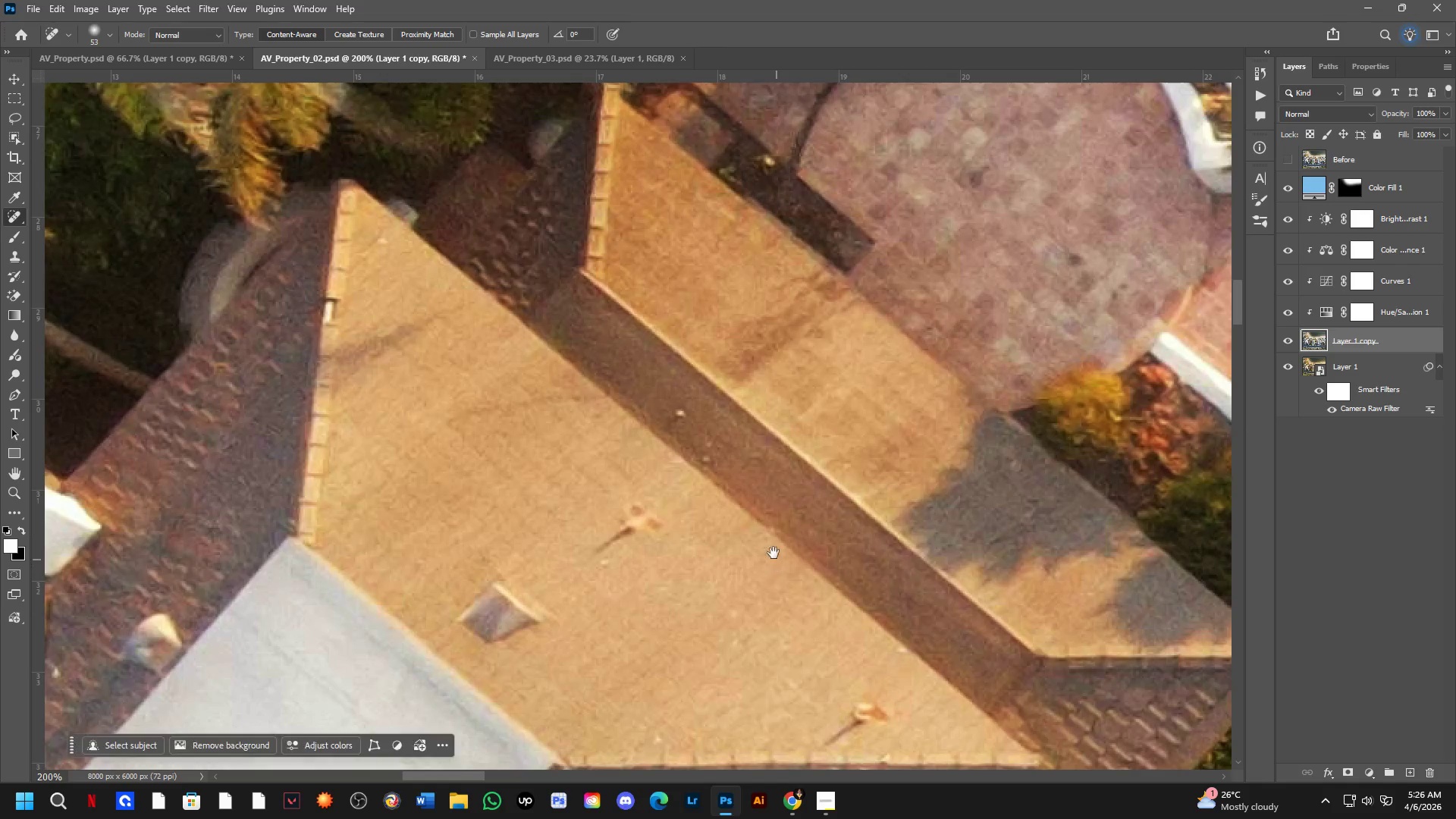 
hold_key(key=Space, duration=4.56)
 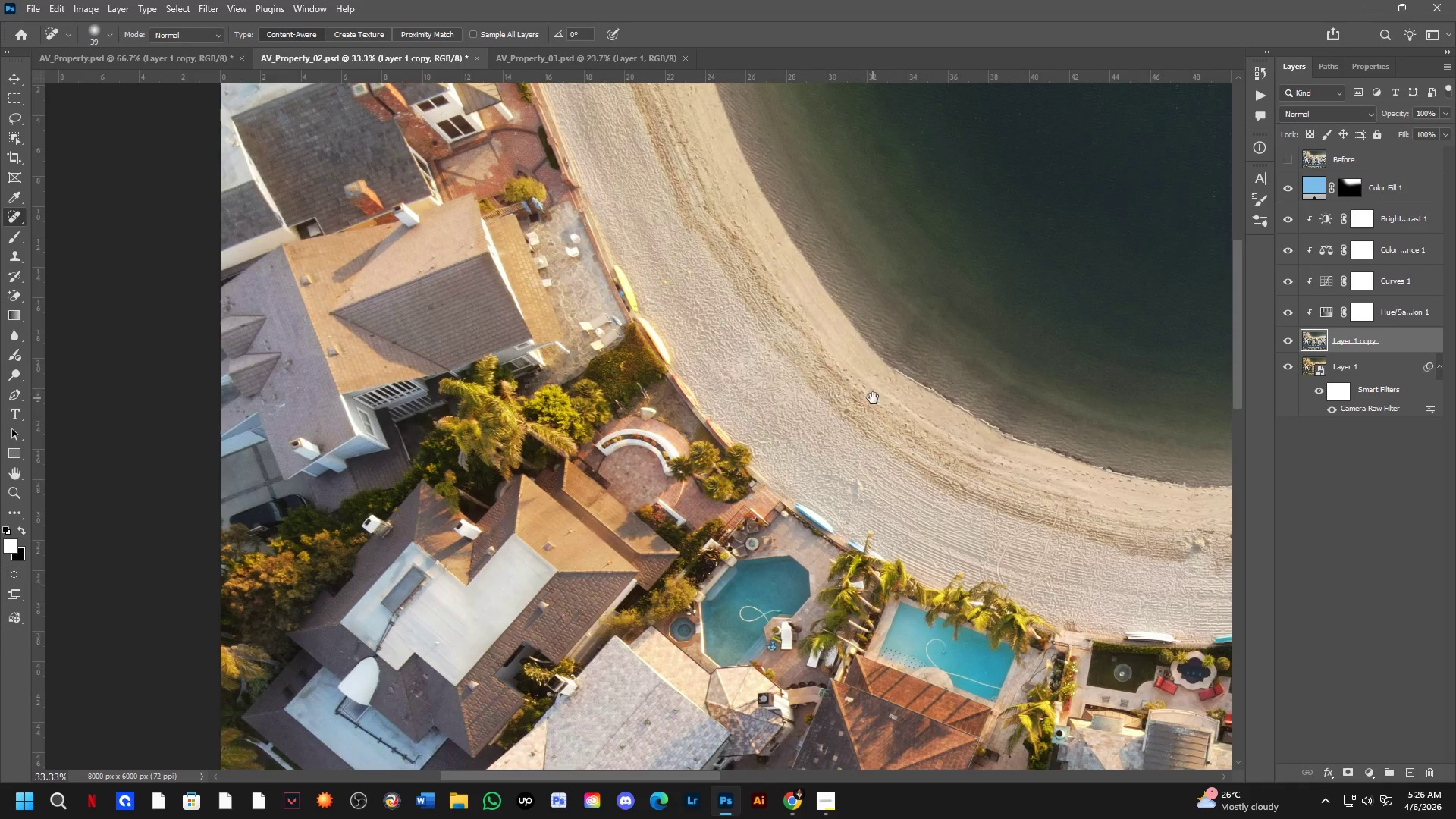 
key(Alt+AltLeft)
 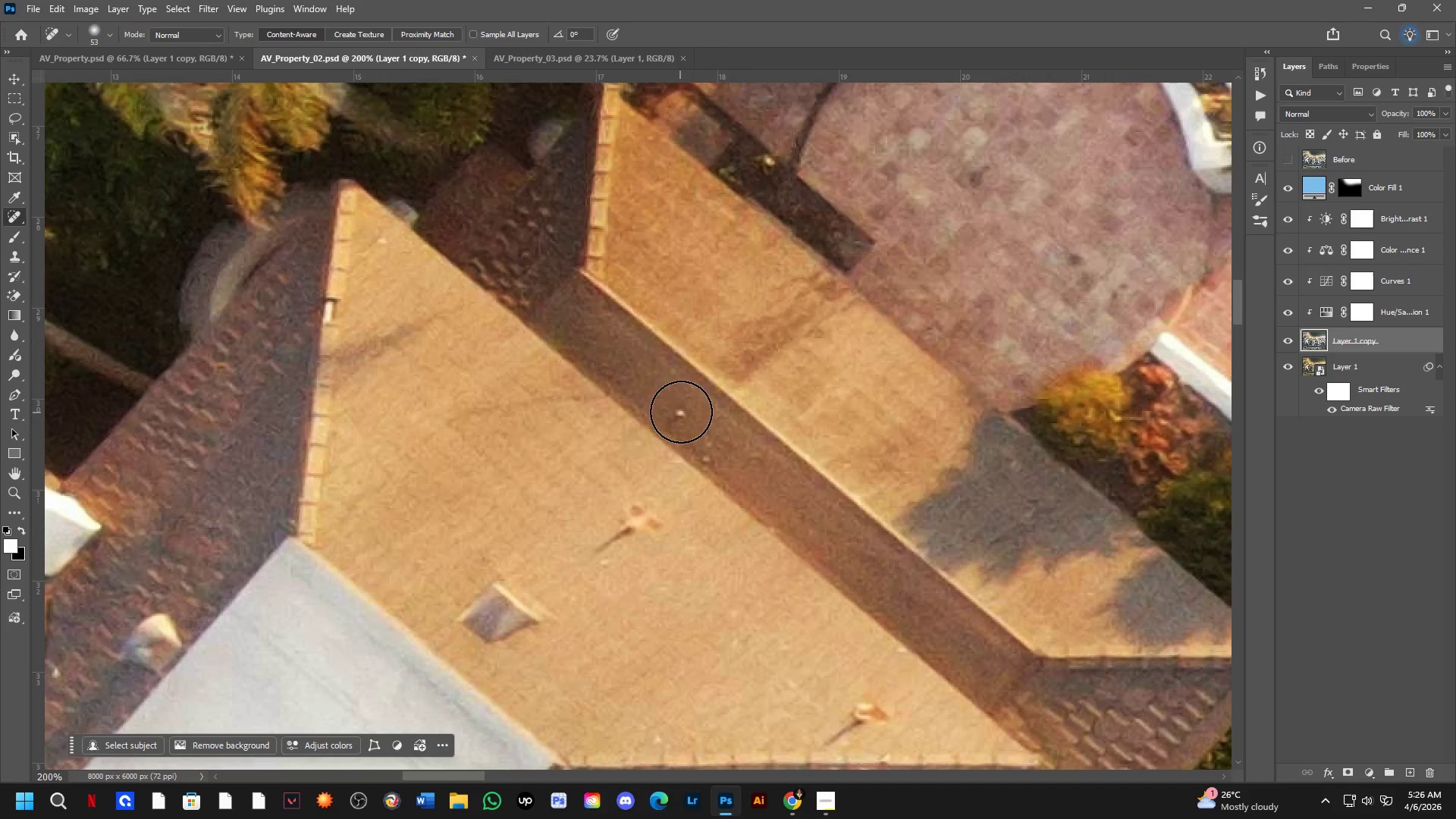 
right_click([681, 411])
 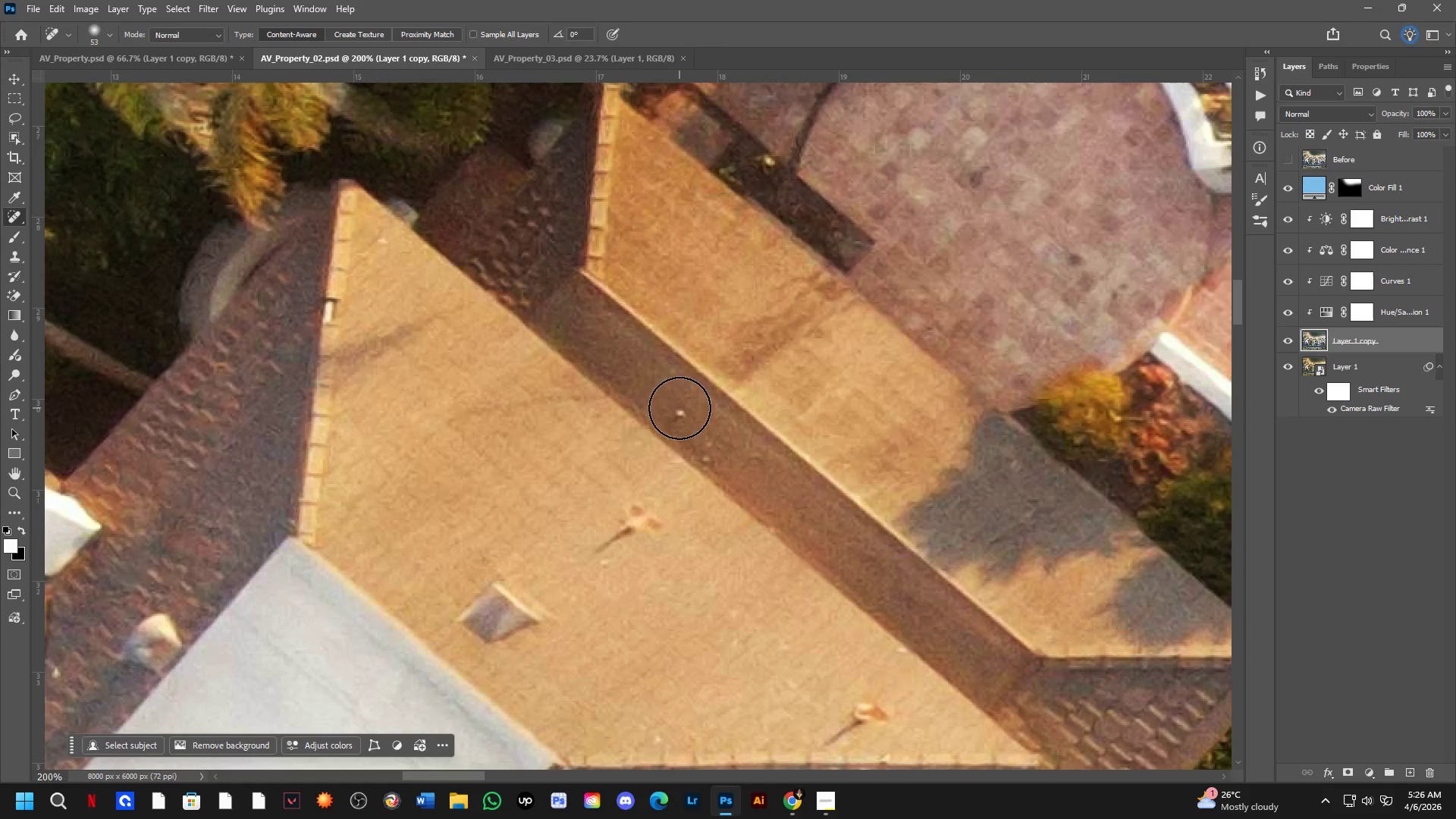 
key(Alt+AltLeft)
 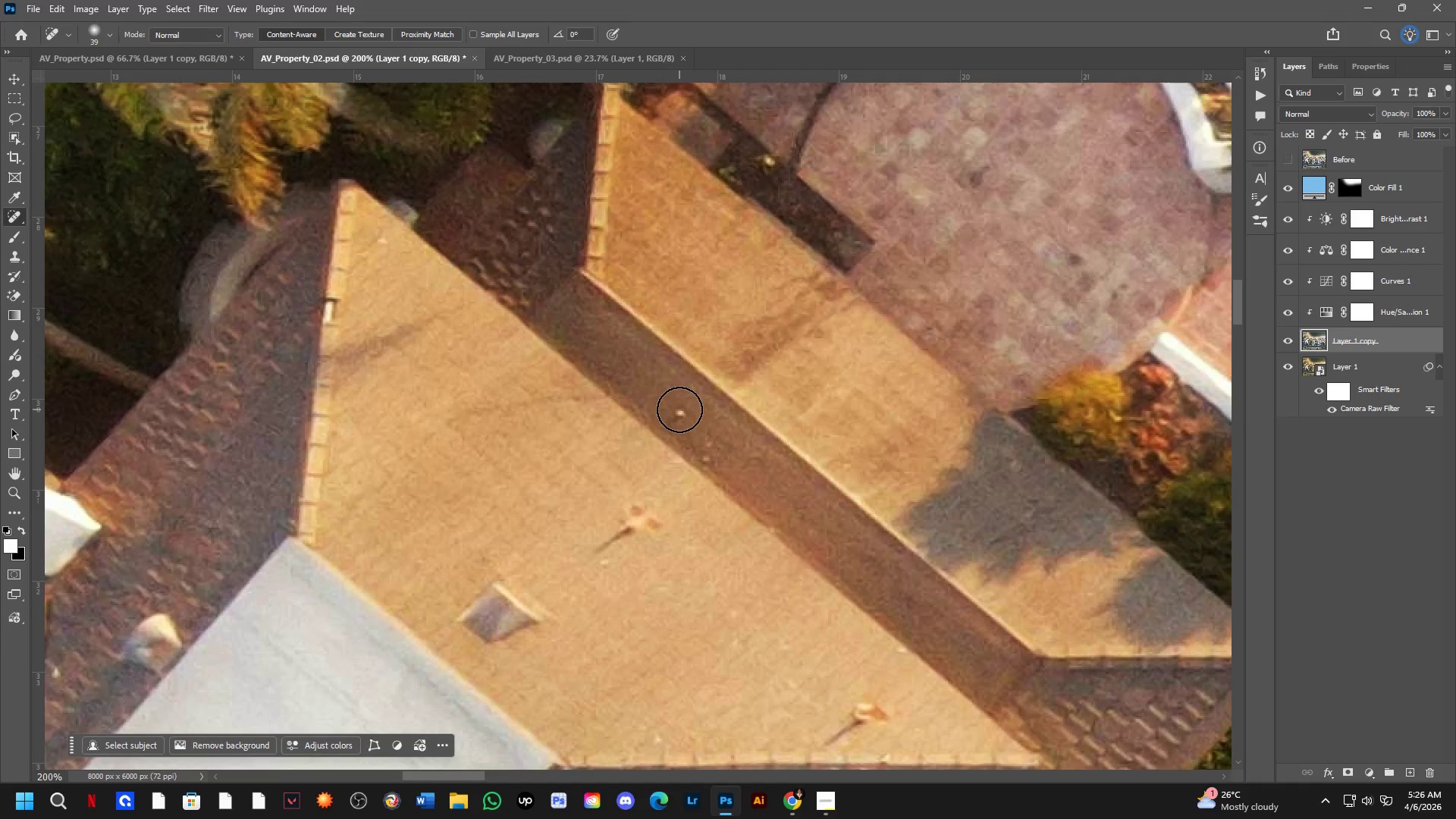 
left_click_drag(start_coordinate=[679, 413], to_coordinate=[678, 419])
 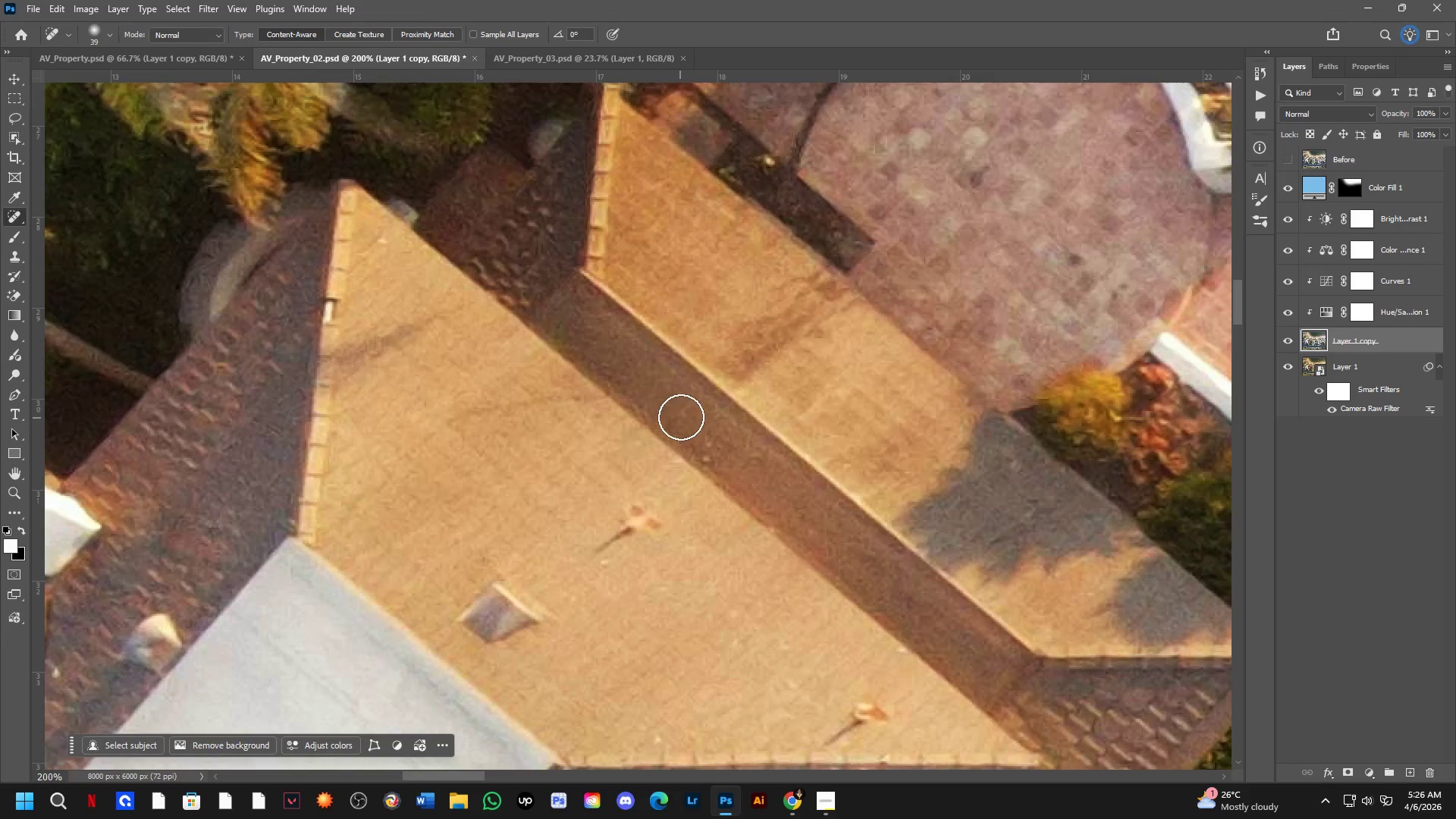 
key(Shift+ShiftLeft)
 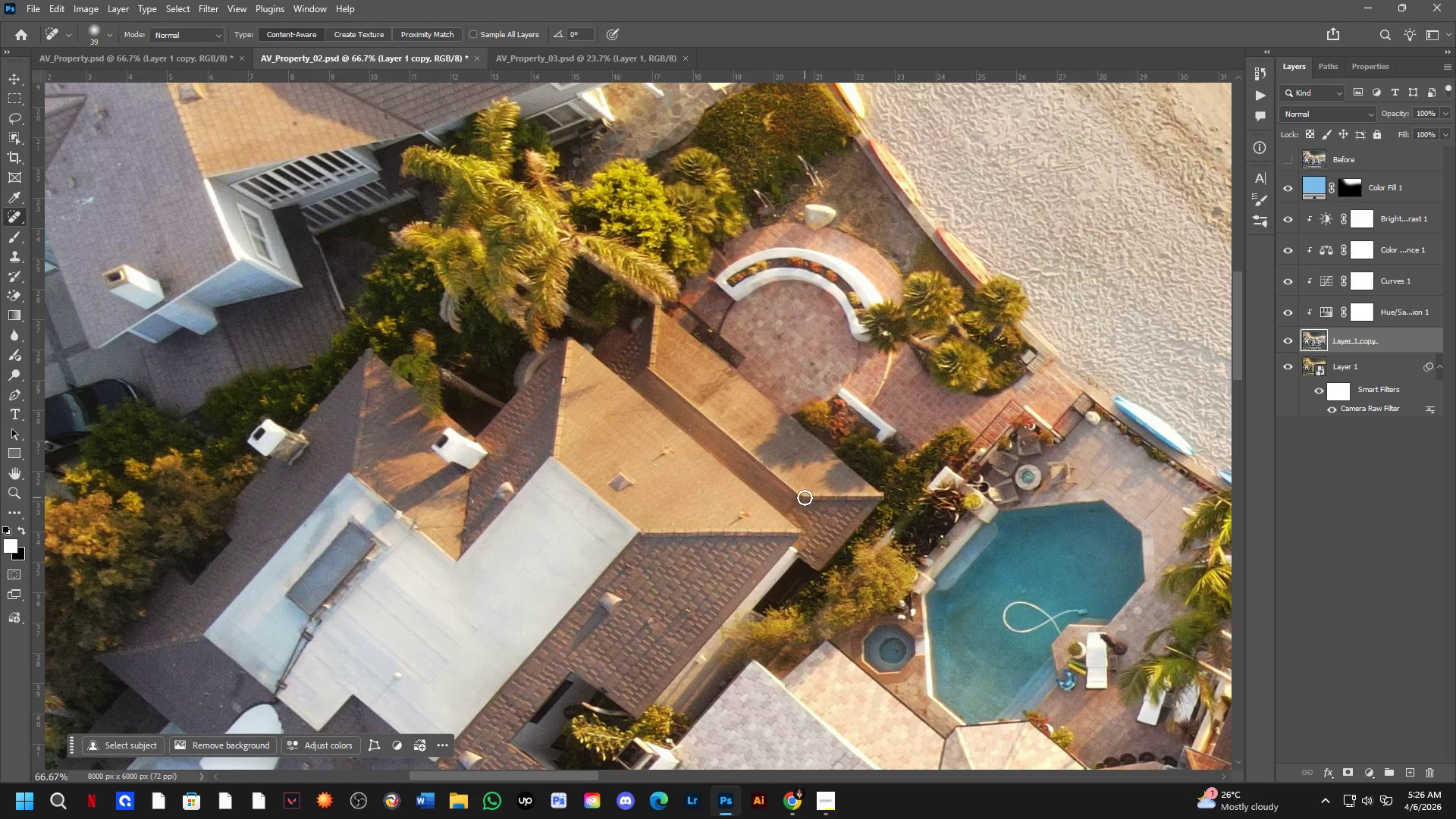 
key(Alt+Tab)
 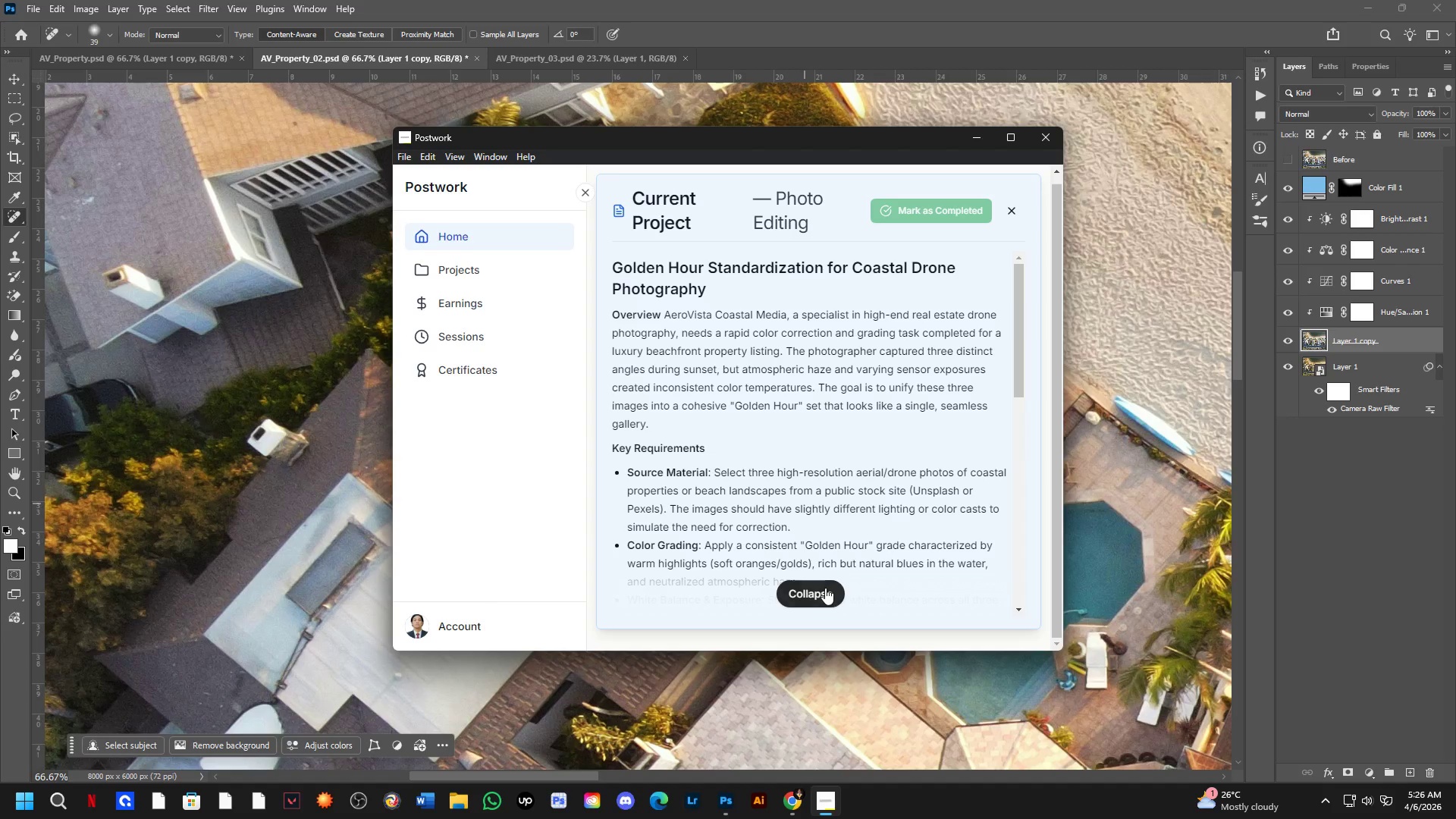 
scroll: coordinate [681, 416], scroll_direction: down, amount: 3.0